 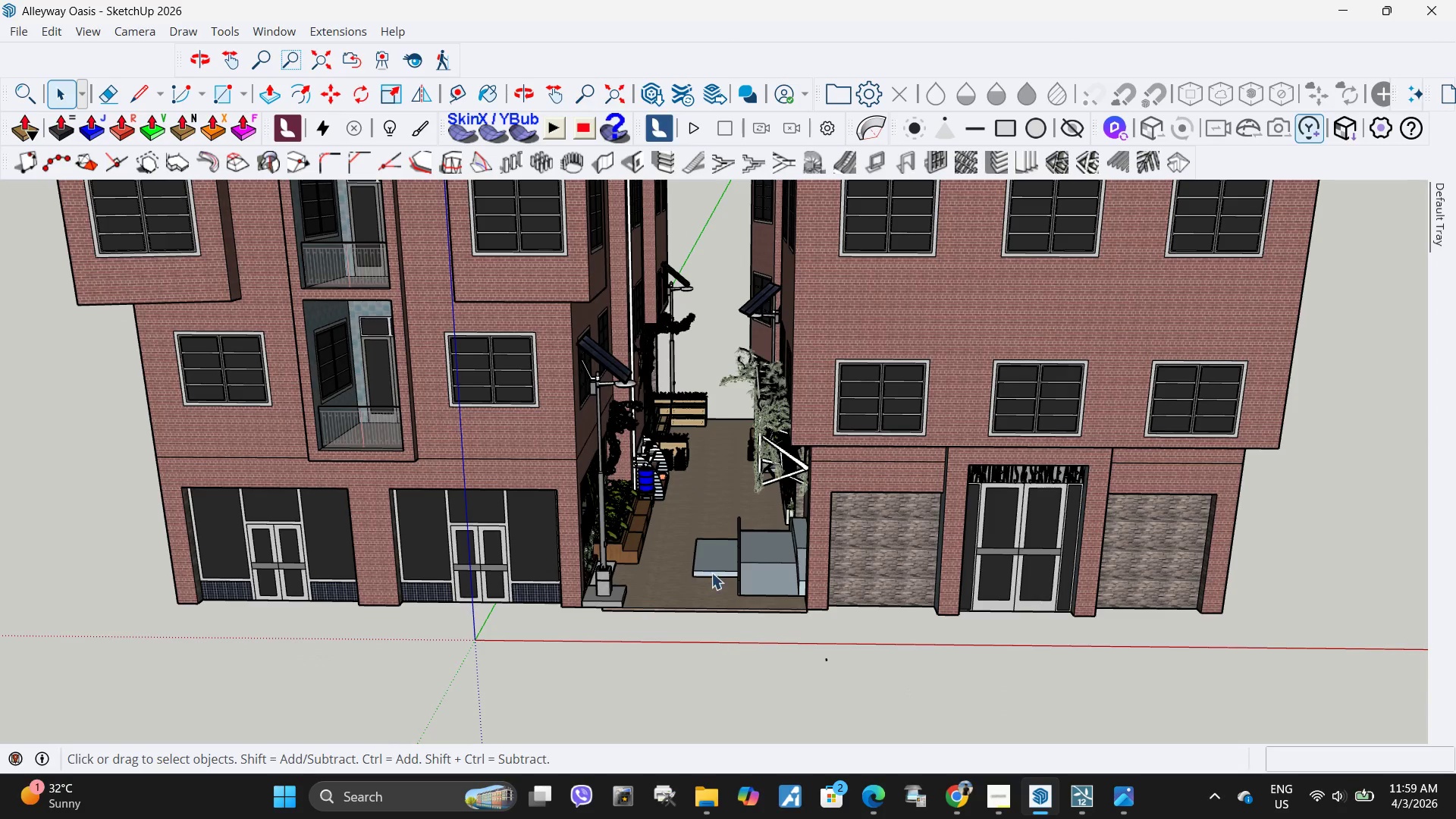 
scroll: coordinate [748, 601], scroll_direction: up, amount: 5.0
 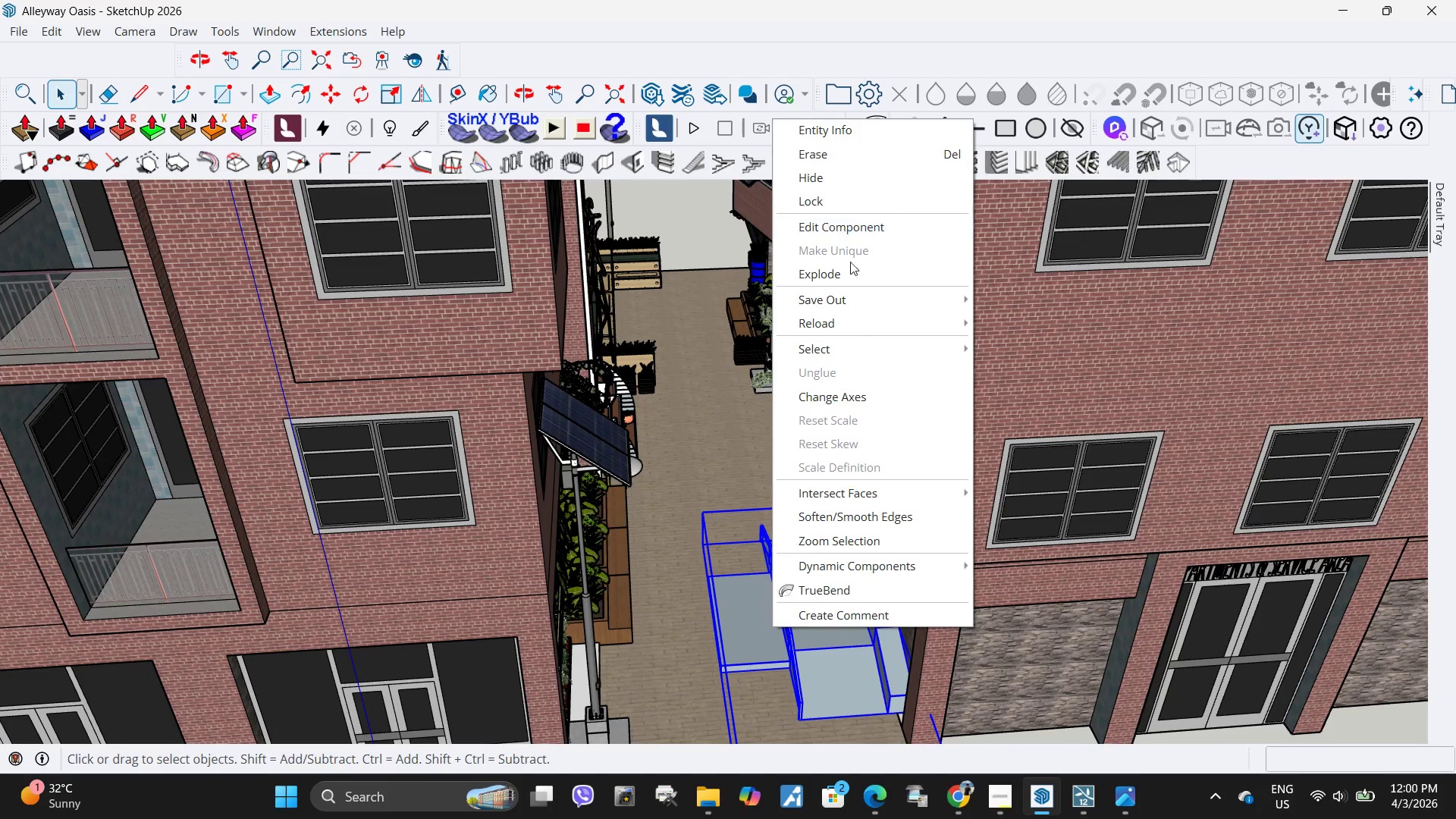 
left_click([861, 227])
 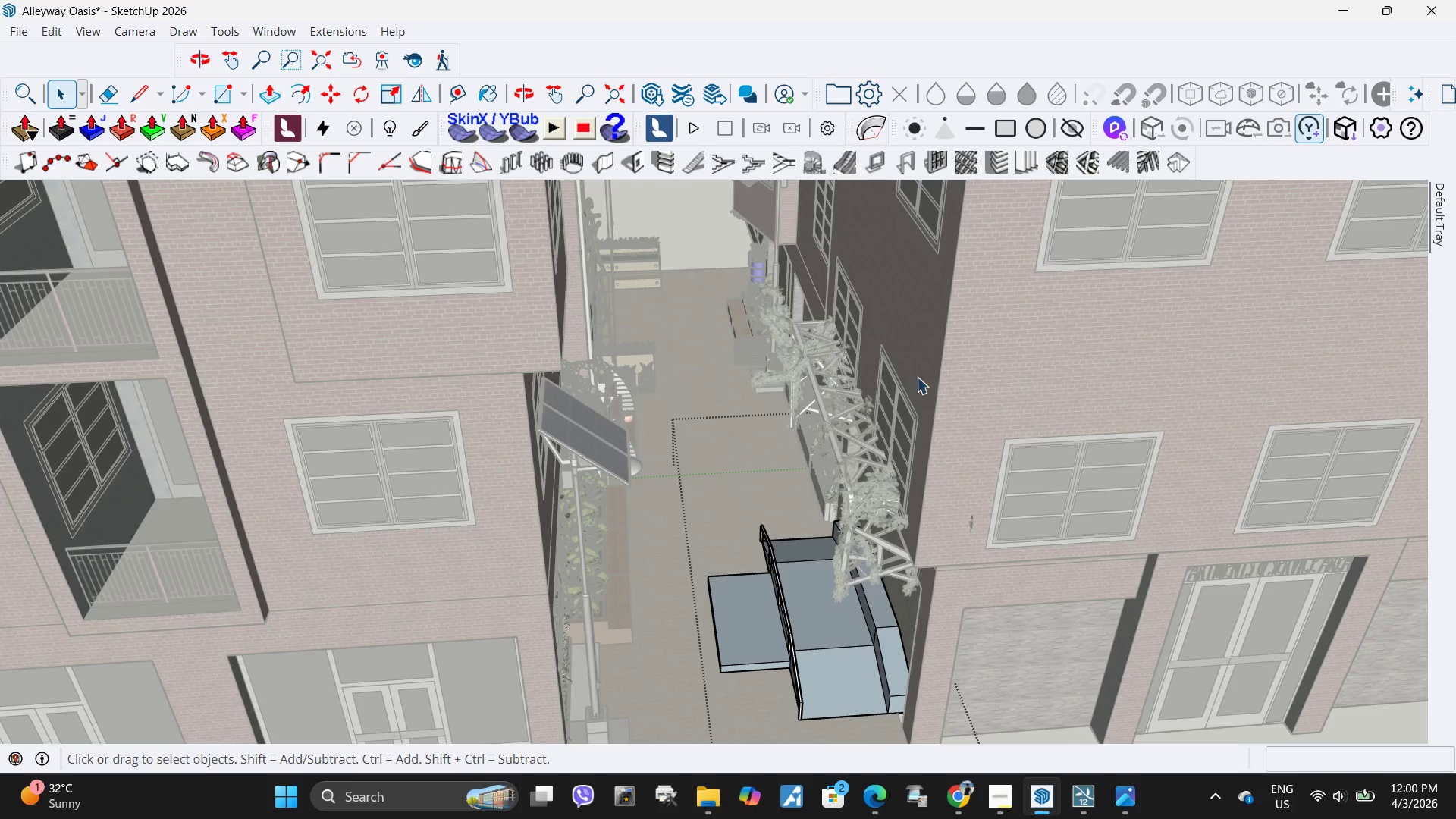 
left_click([748, 548])
 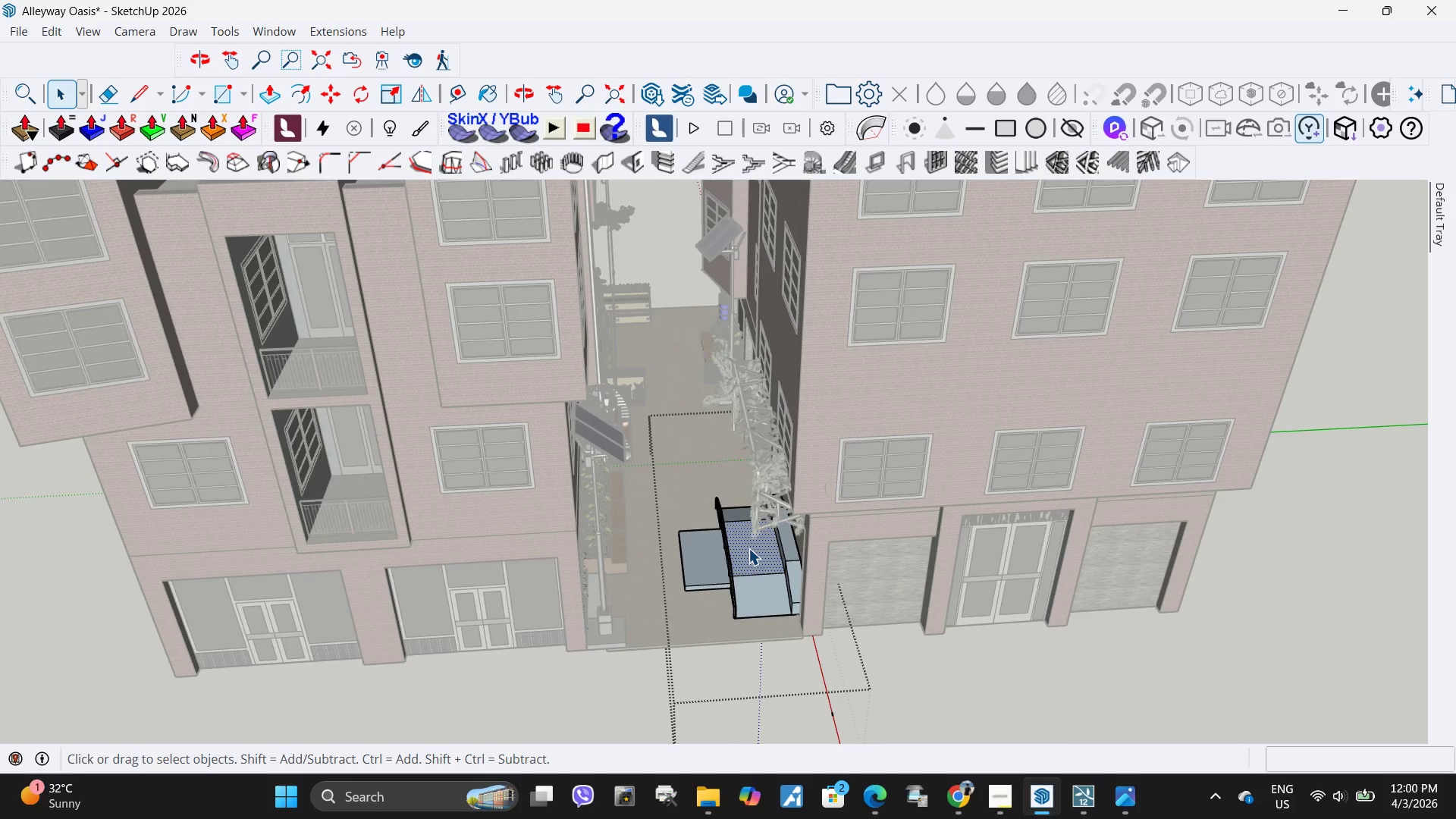 
scroll: coordinate [743, 551], scroll_direction: down, amount: 9.0
 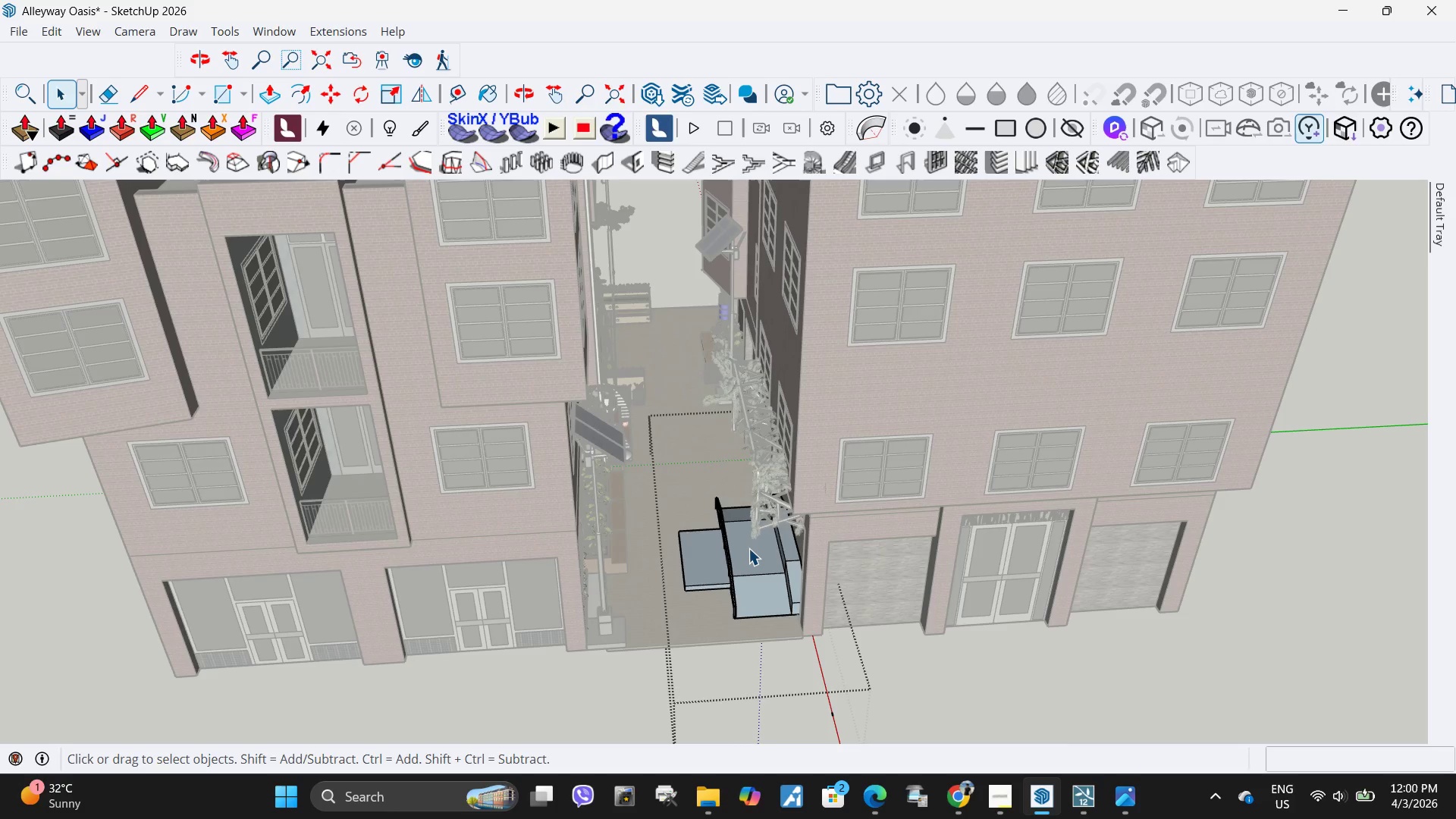 
key(Escape)
 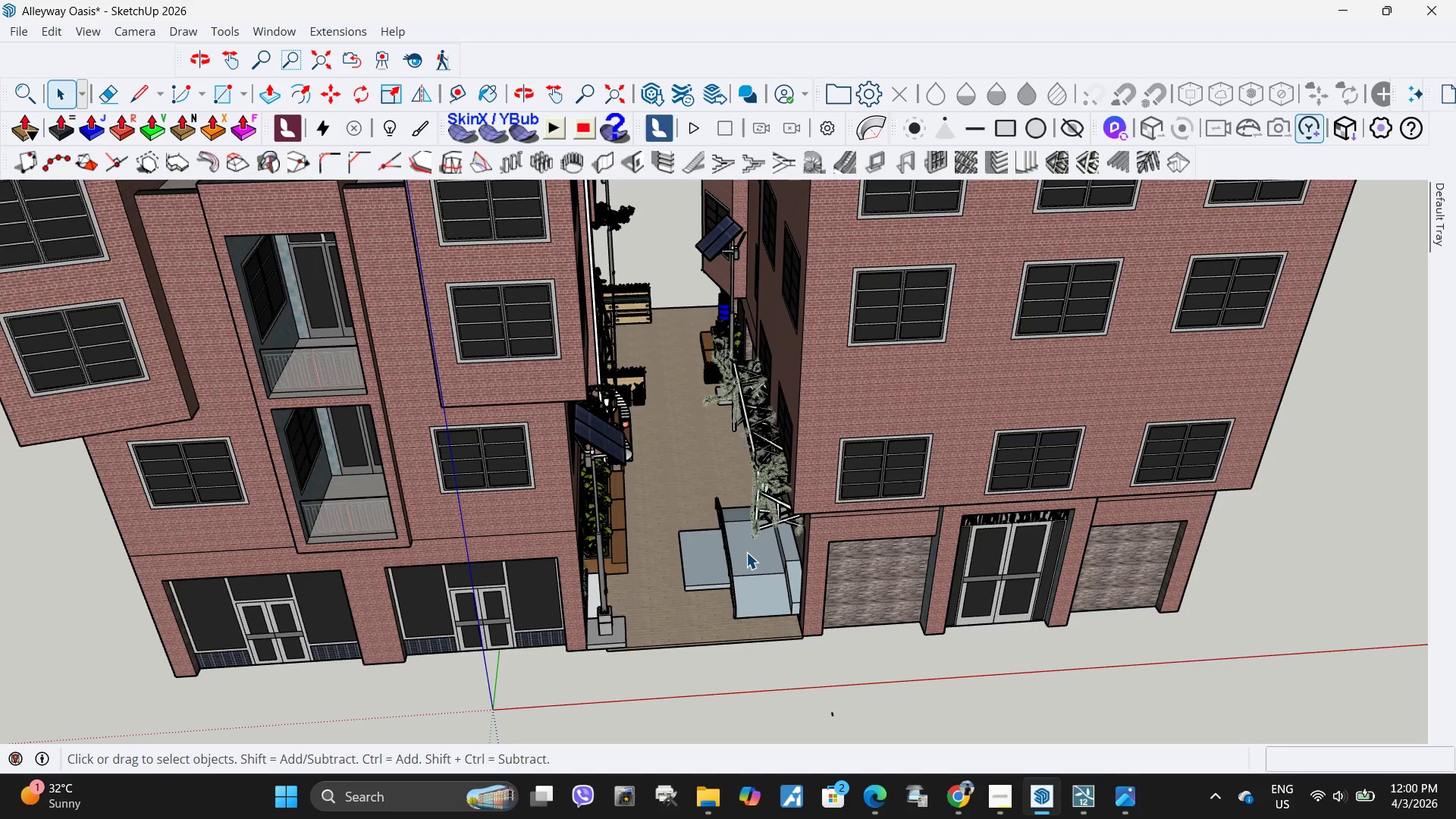 
left_click([746, 552])
 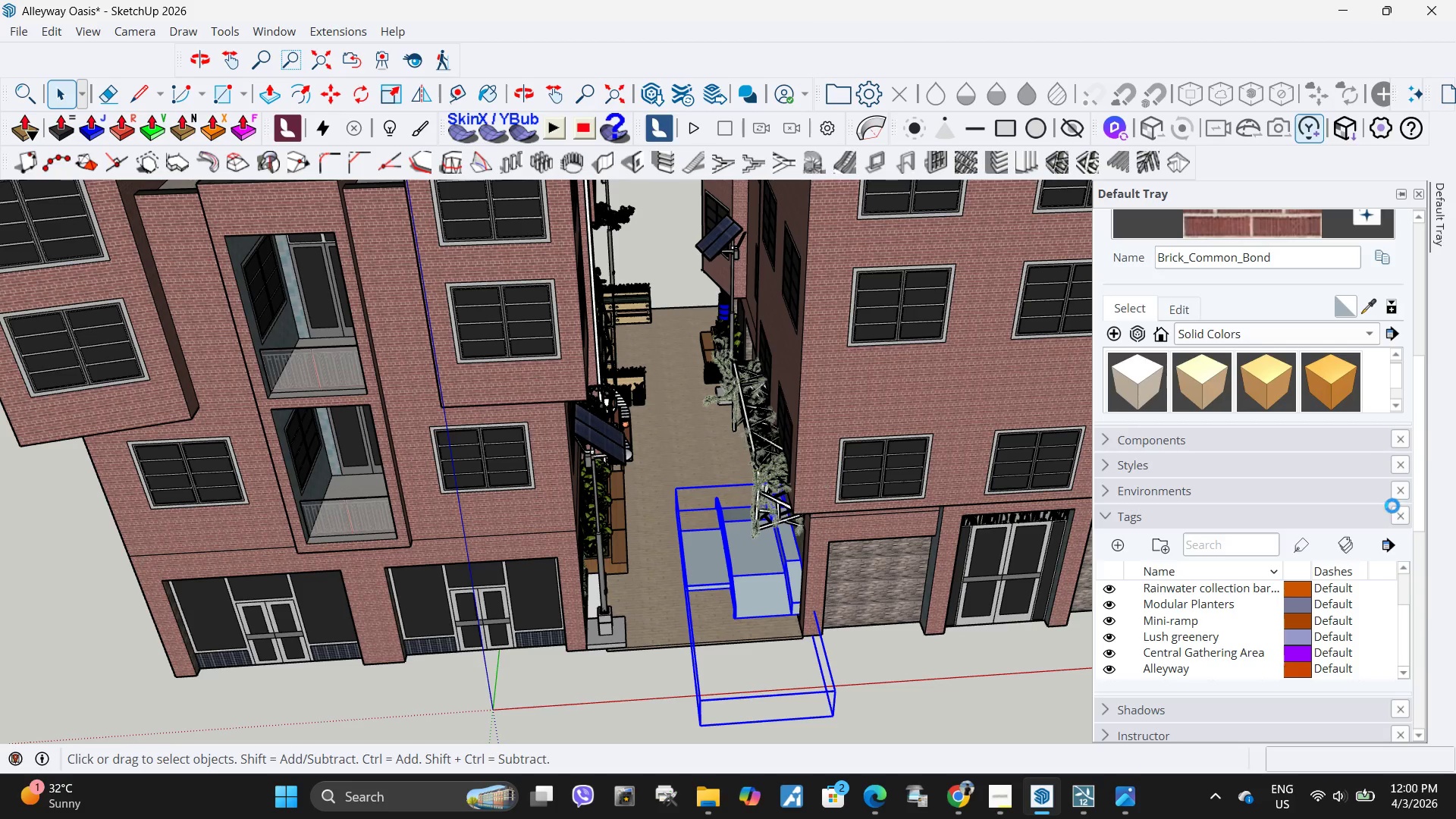 
wait(9.33)
 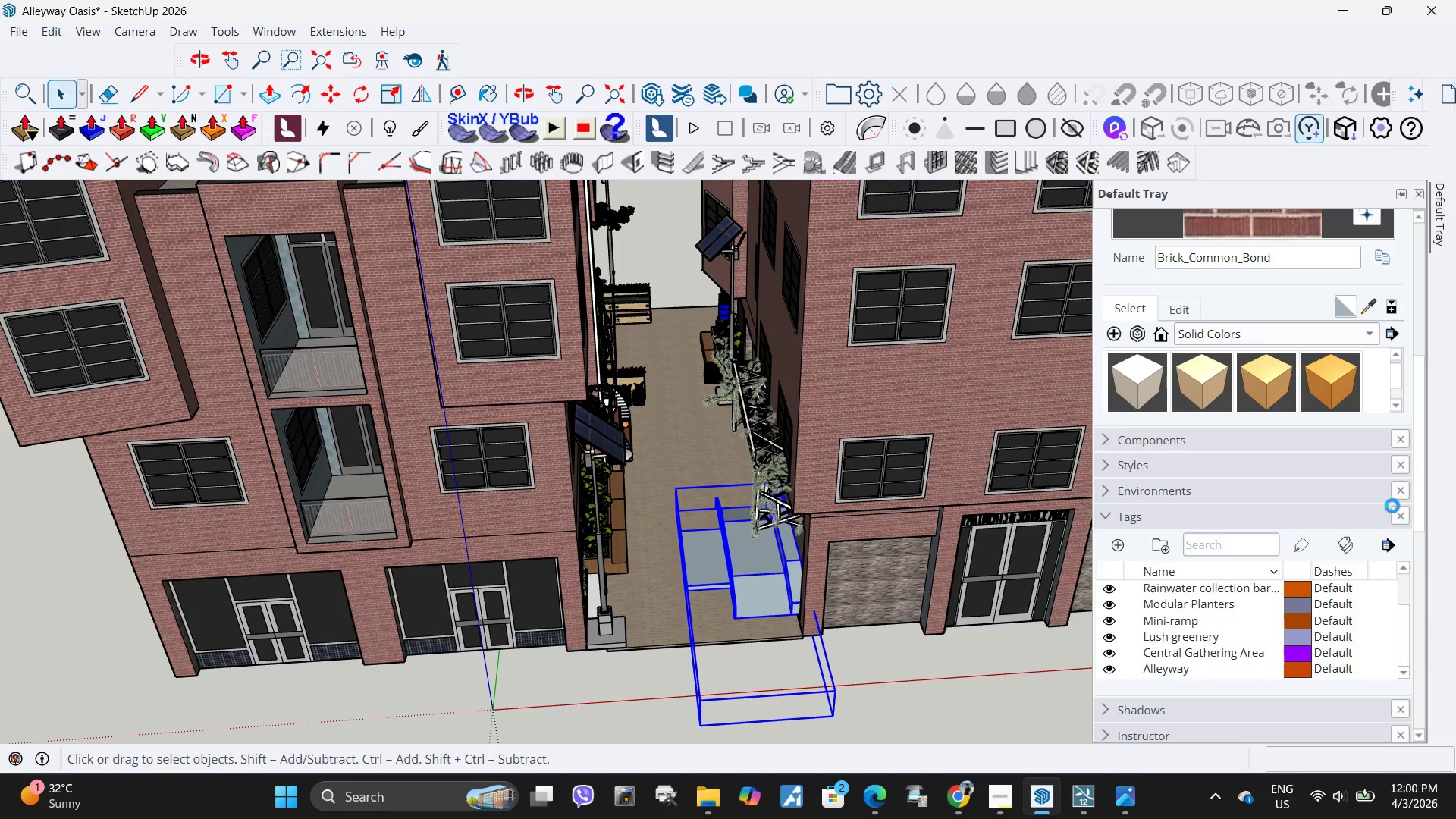 
scroll: coordinate [1272, 343], scroll_direction: down, amount: 1.0
 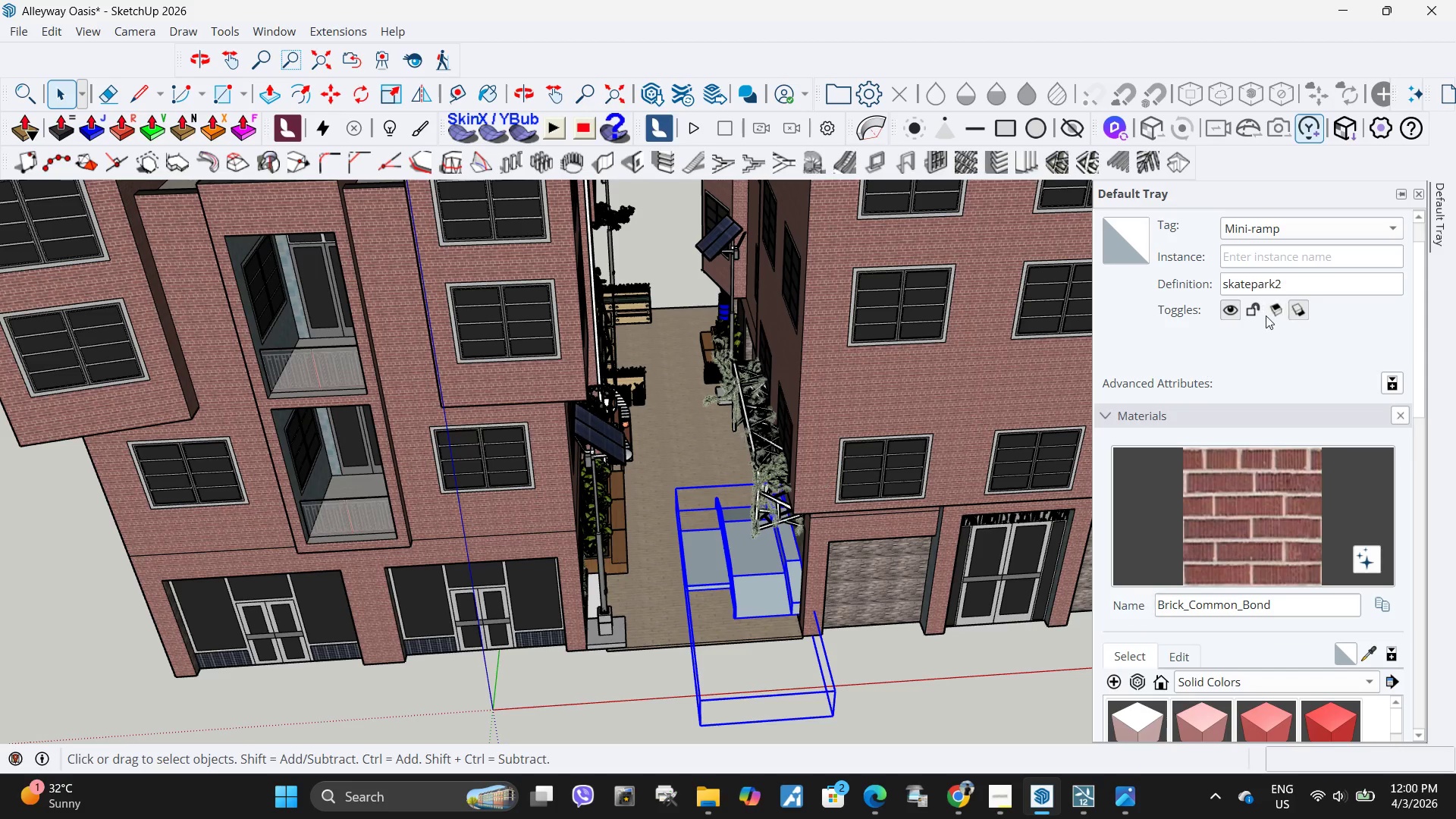 
scroll: coordinate [1263, 317], scroll_direction: up, amount: 1.0
 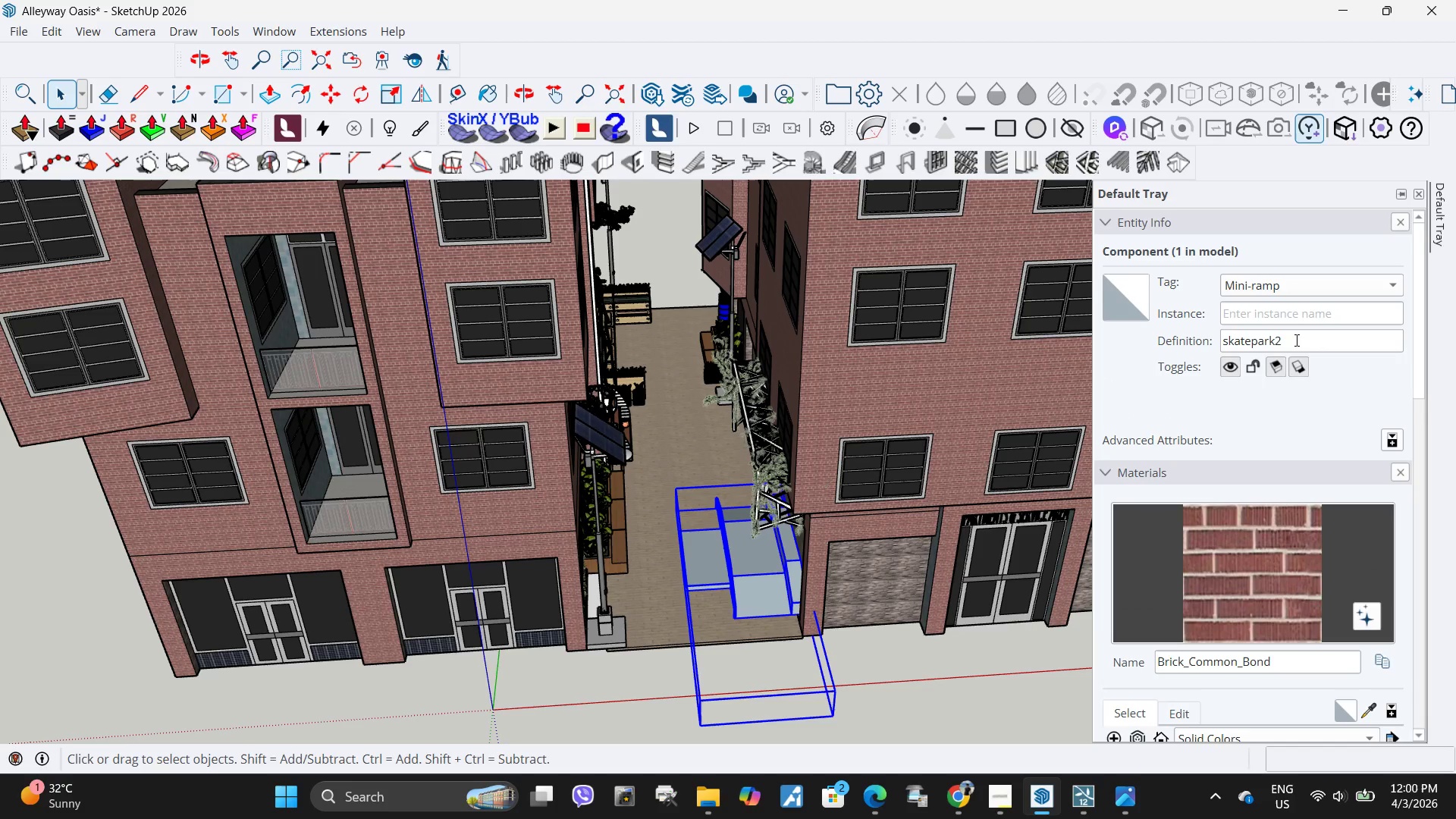 
left_click([1300, 337])
 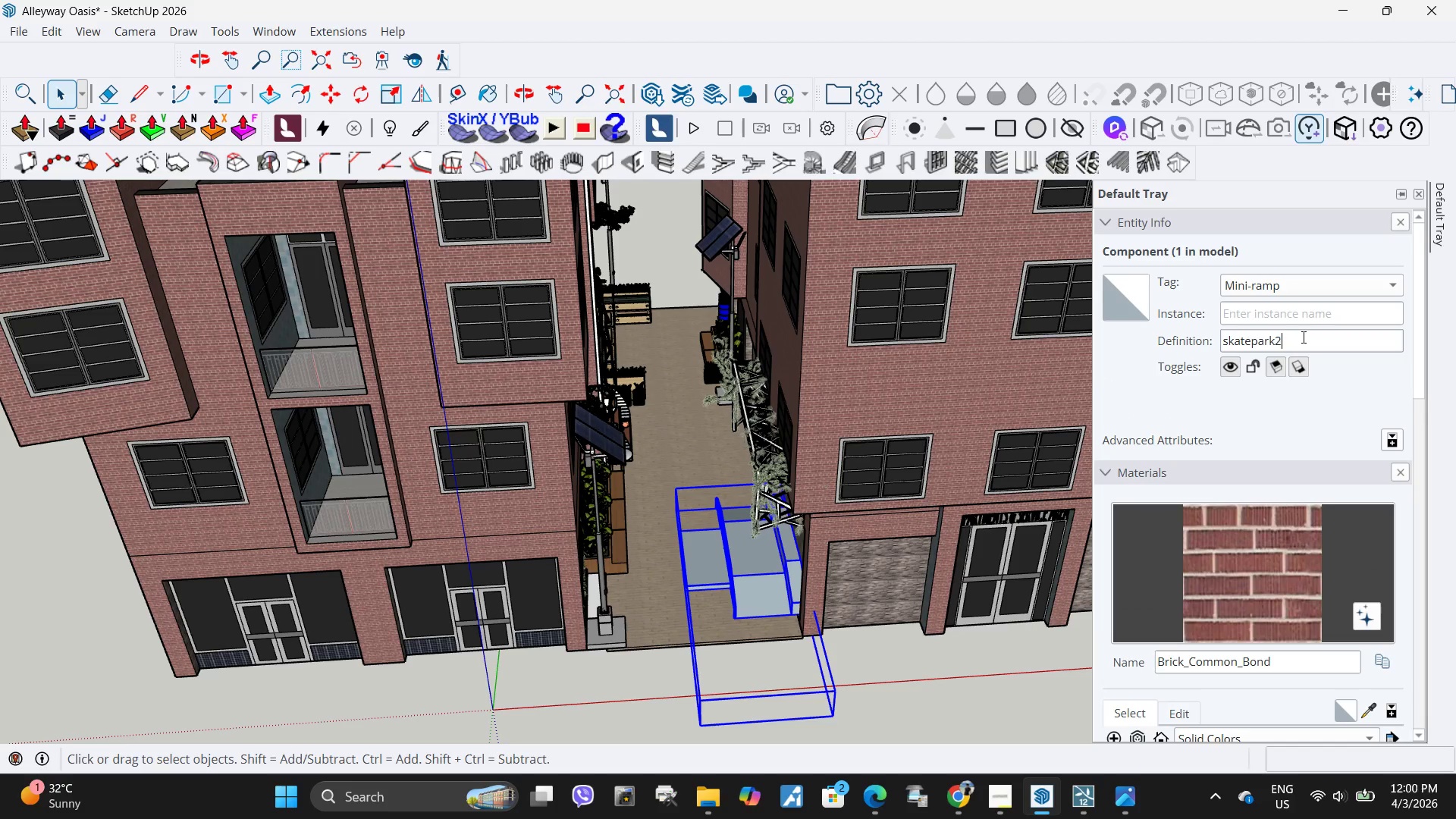 
left_click_drag(start_coordinate=[1302, 337], to_coordinate=[1175, 331])
 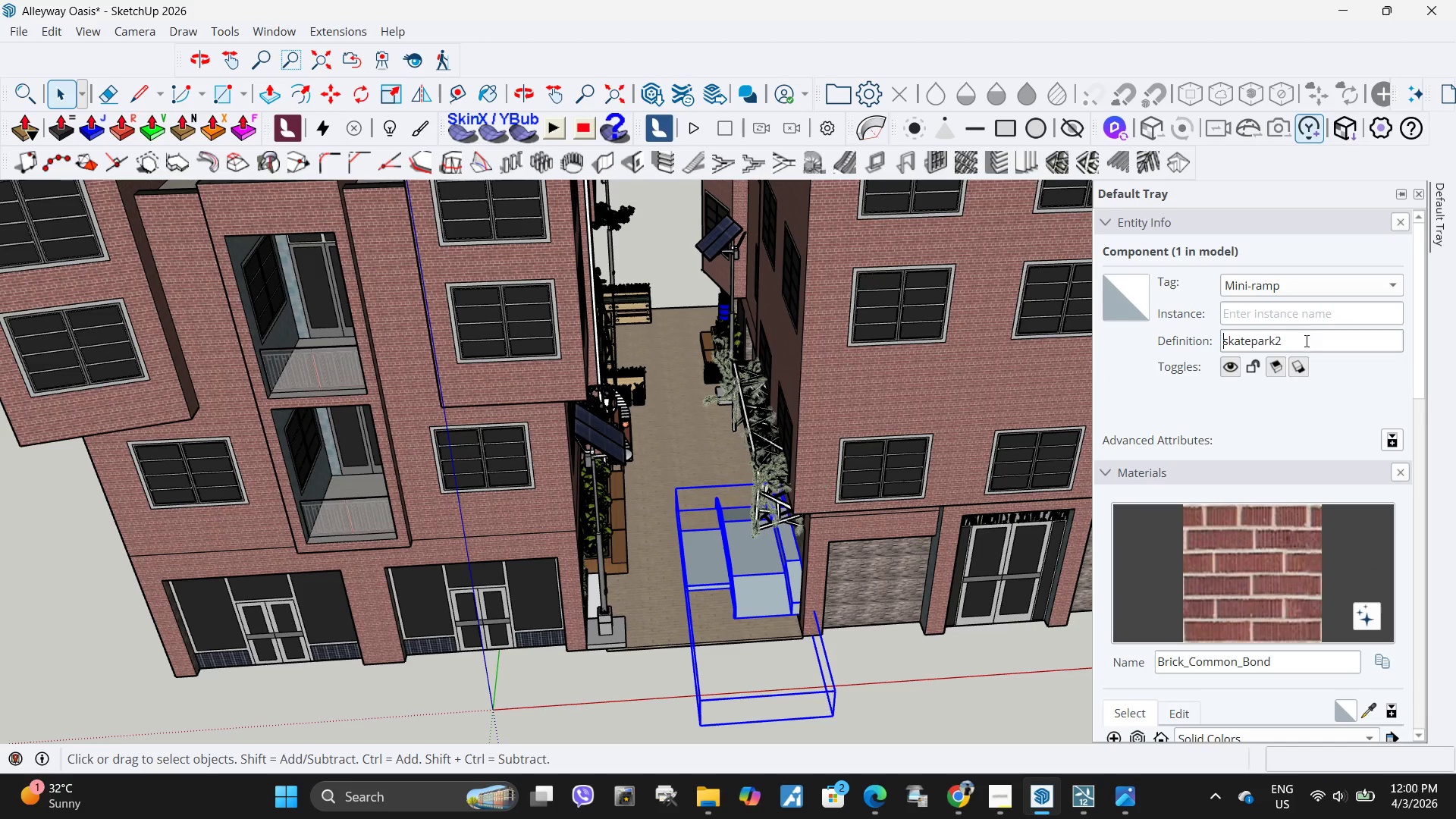 
left_click([1304, 343])
 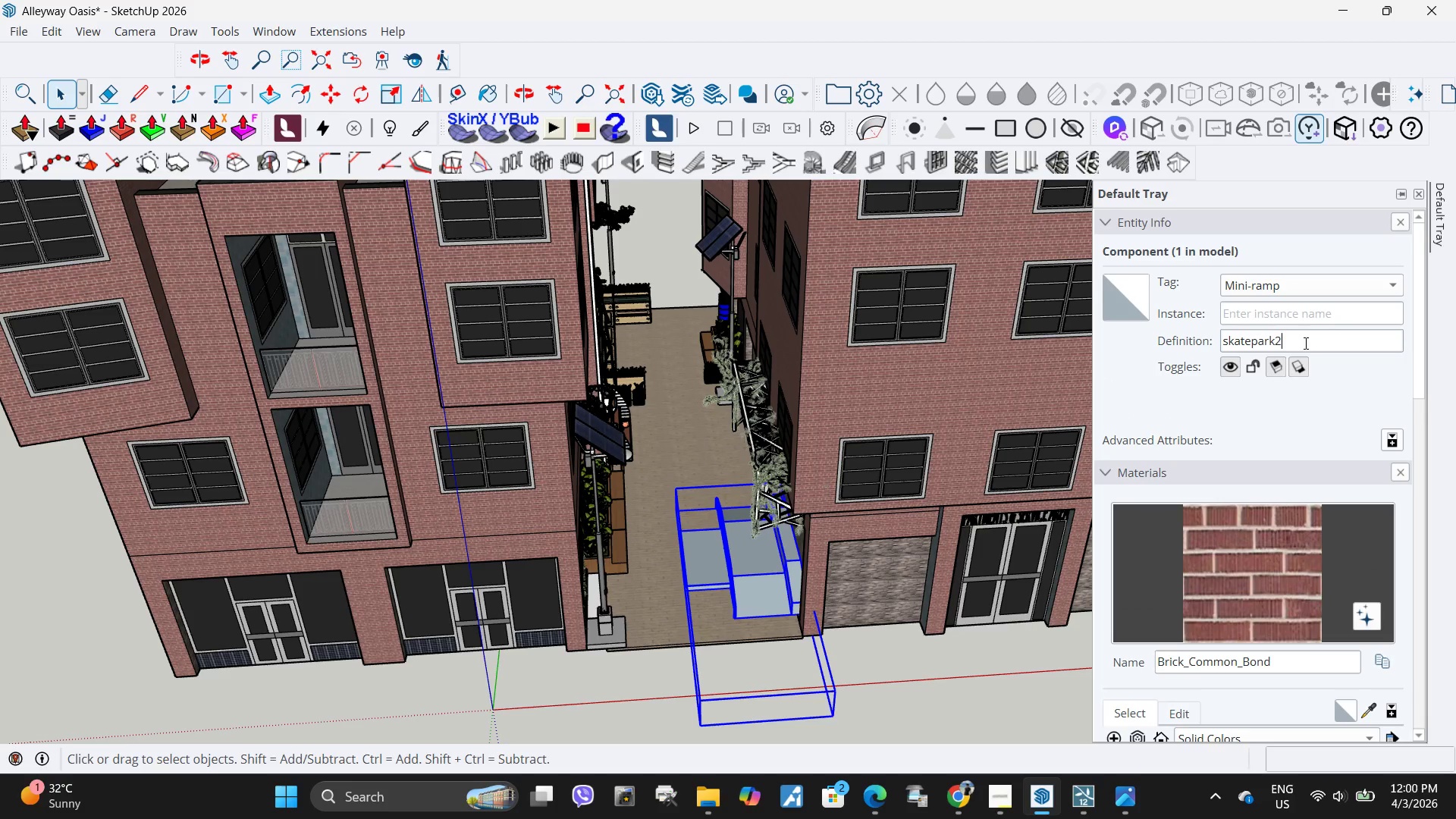 
hold_key(key=Backspace, duration=0.94)
 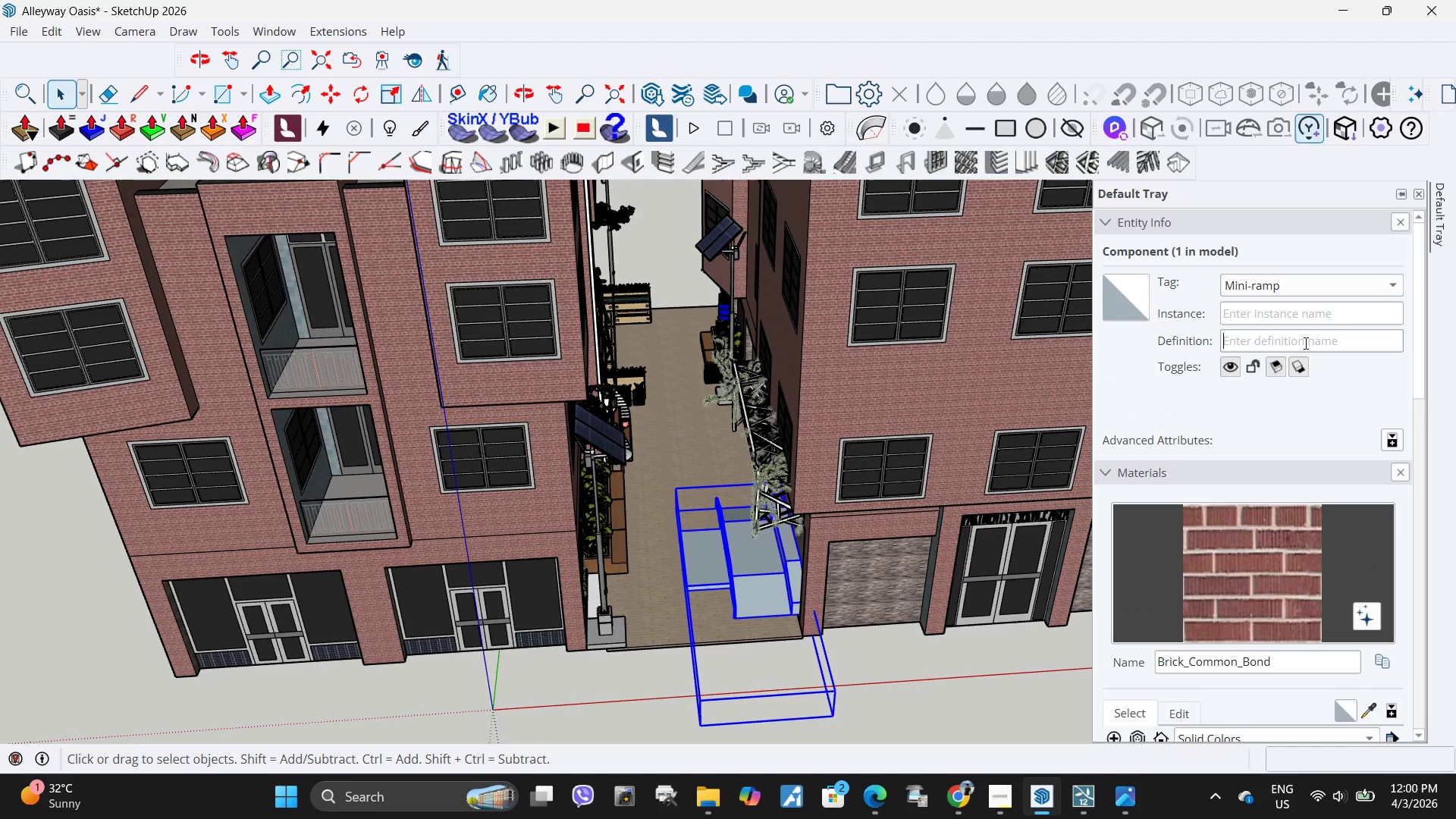 
type(Skate)
 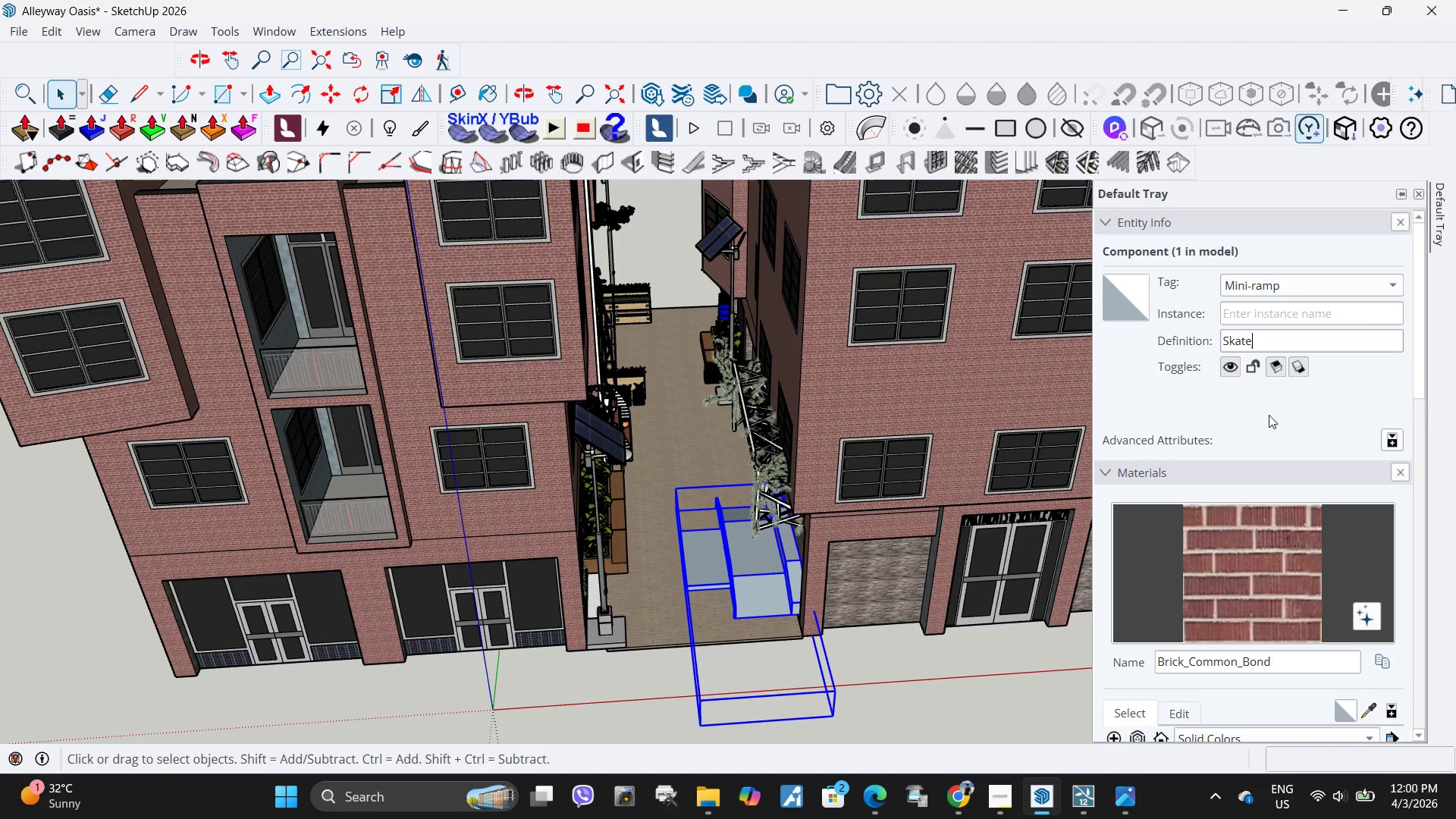 
left_click([1269, 415])
 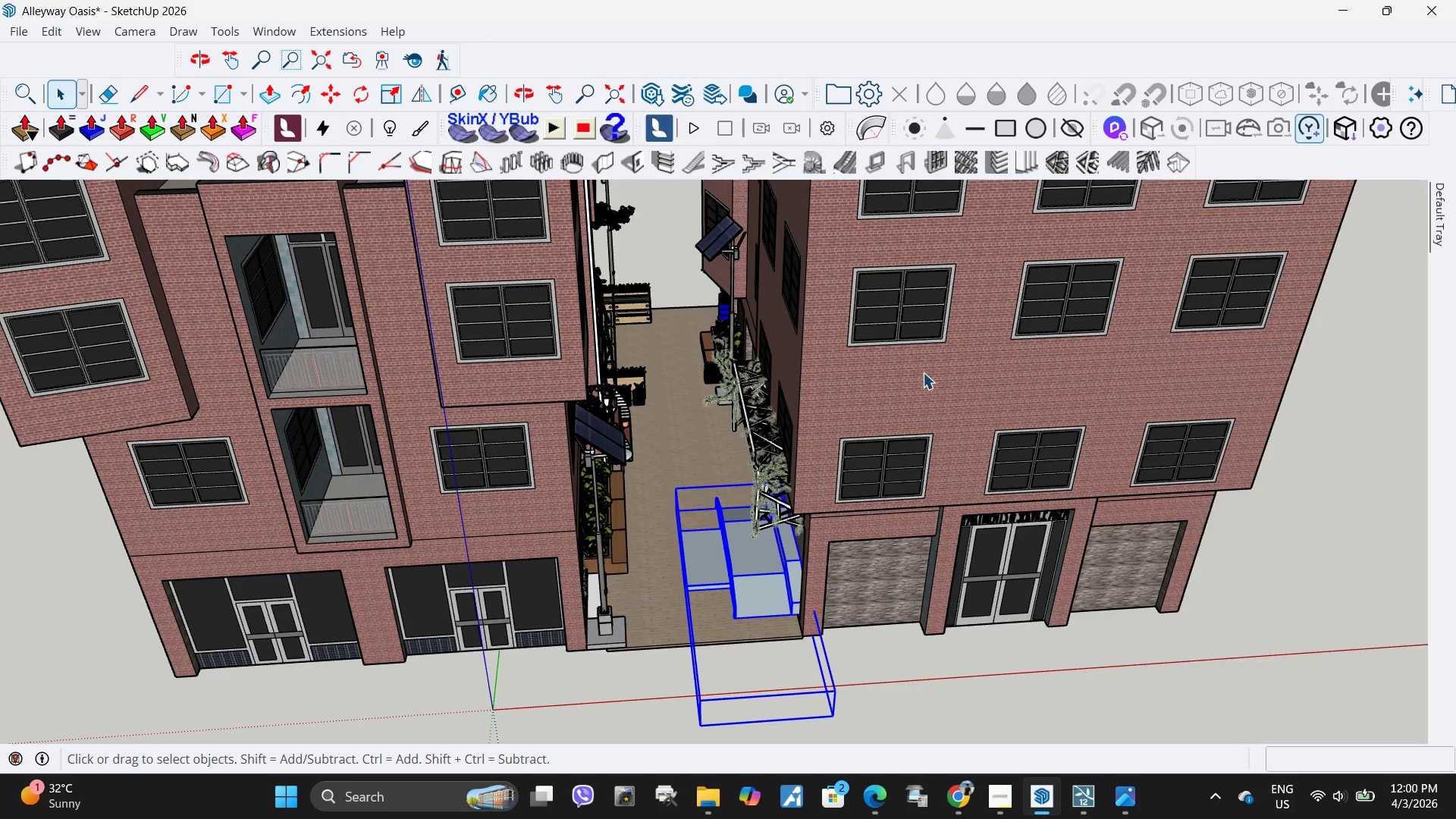 
left_click([613, 637])
 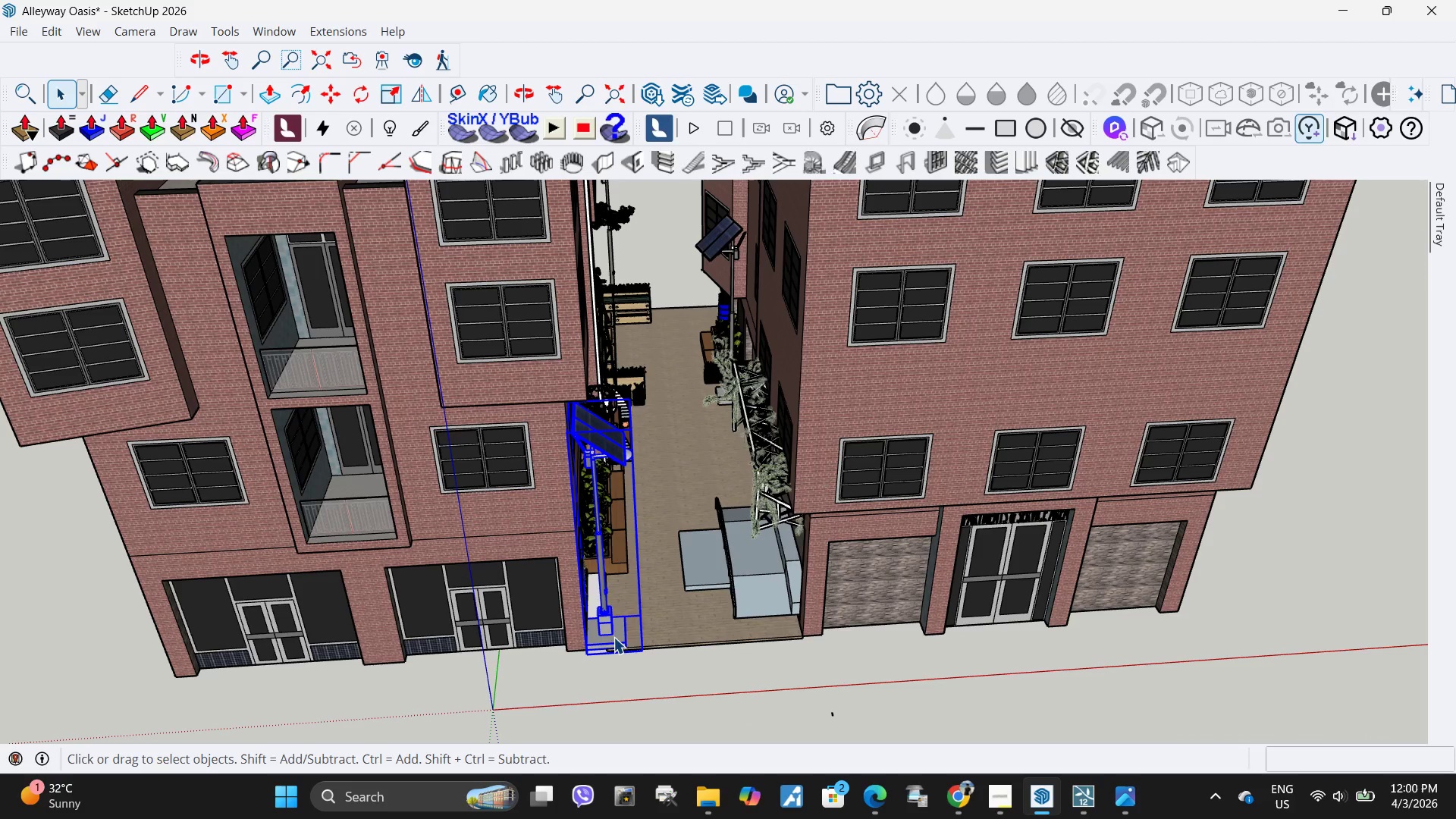 
right_click([613, 637])
 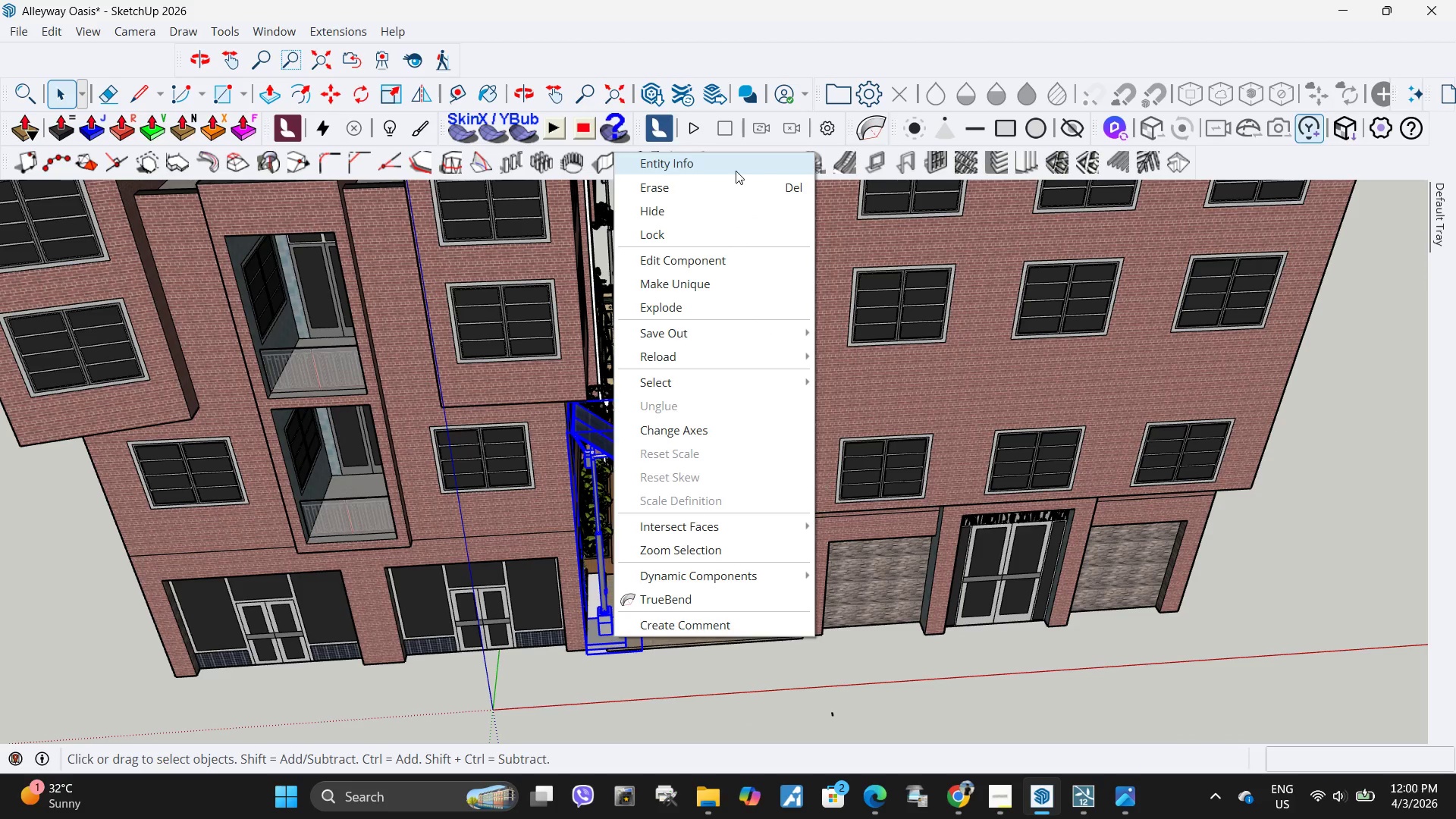 
left_click([736, 171])
 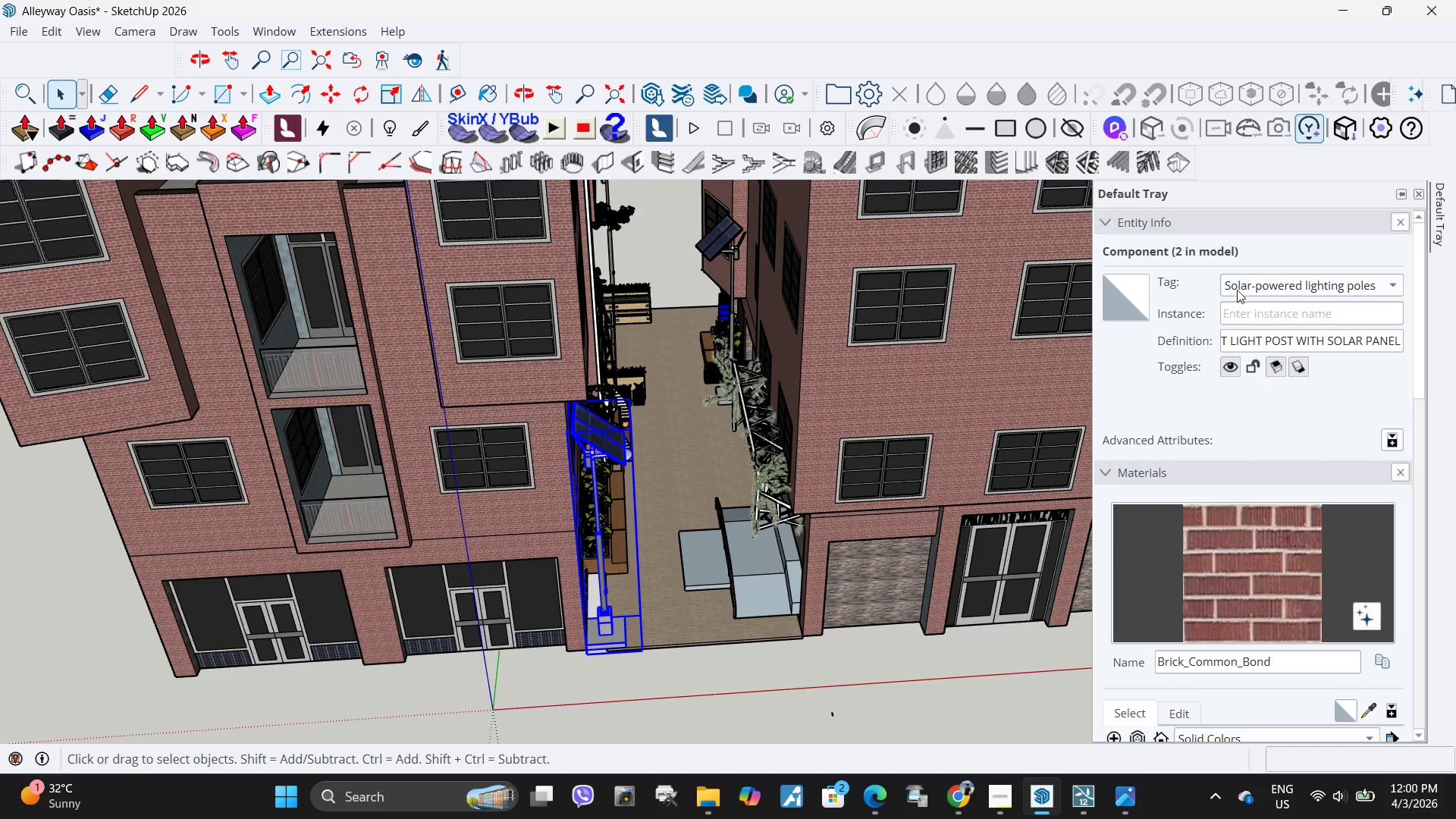 
left_click([1300, 345])
 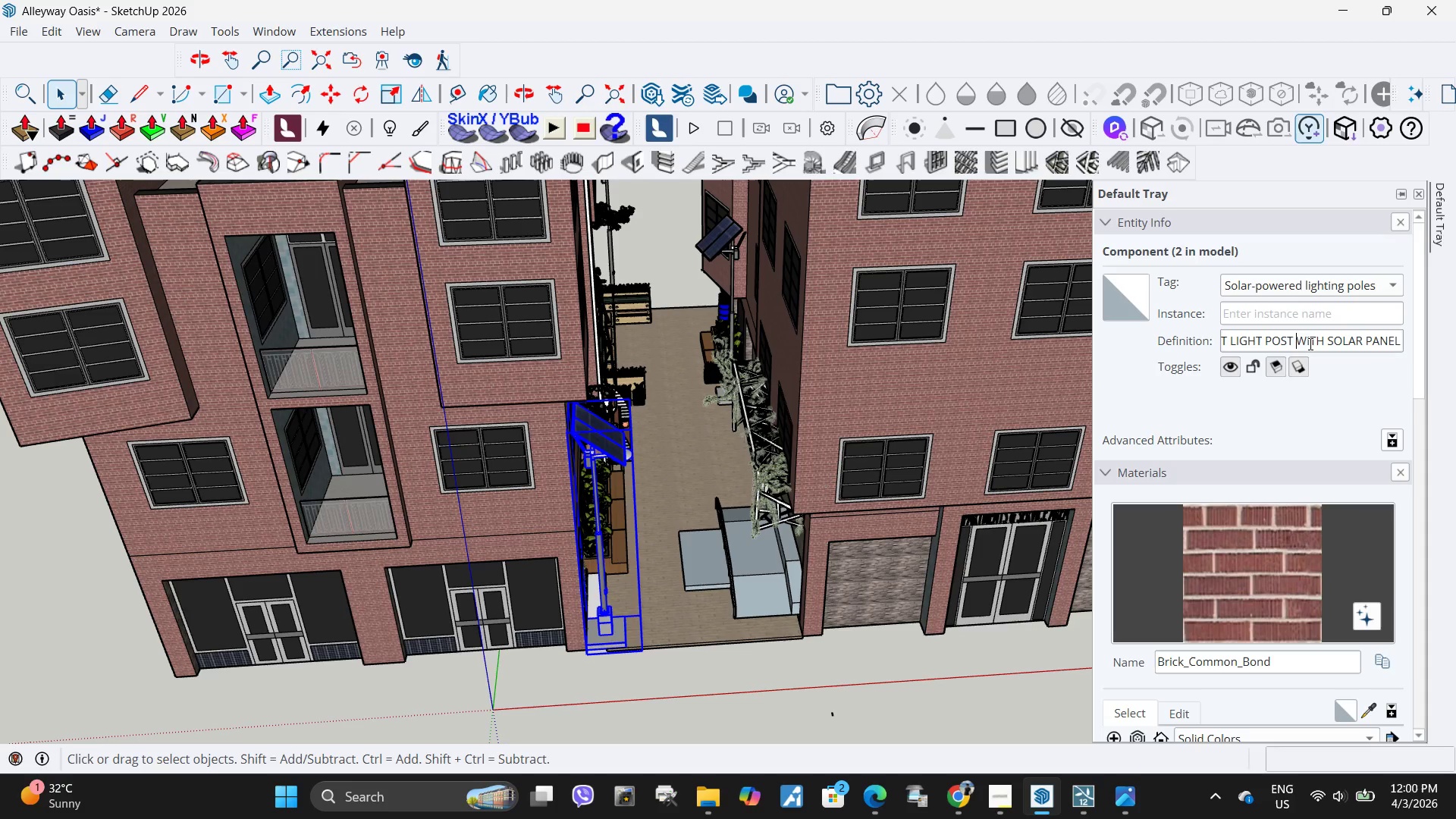 
left_click_drag(start_coordinate=[1309, 344], to_coordinate=[1165, 345])
 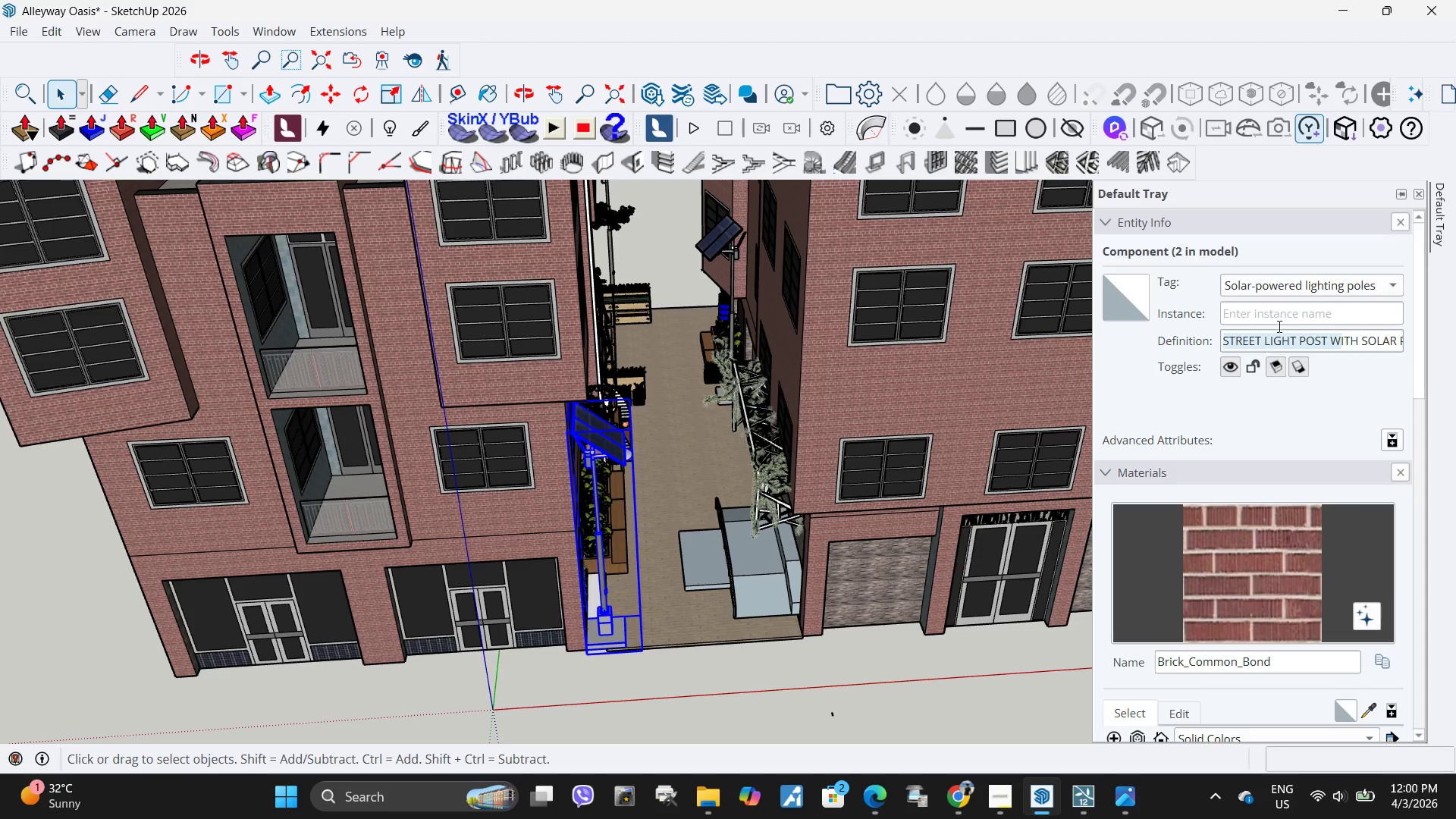 
left_click([1291, 282])
 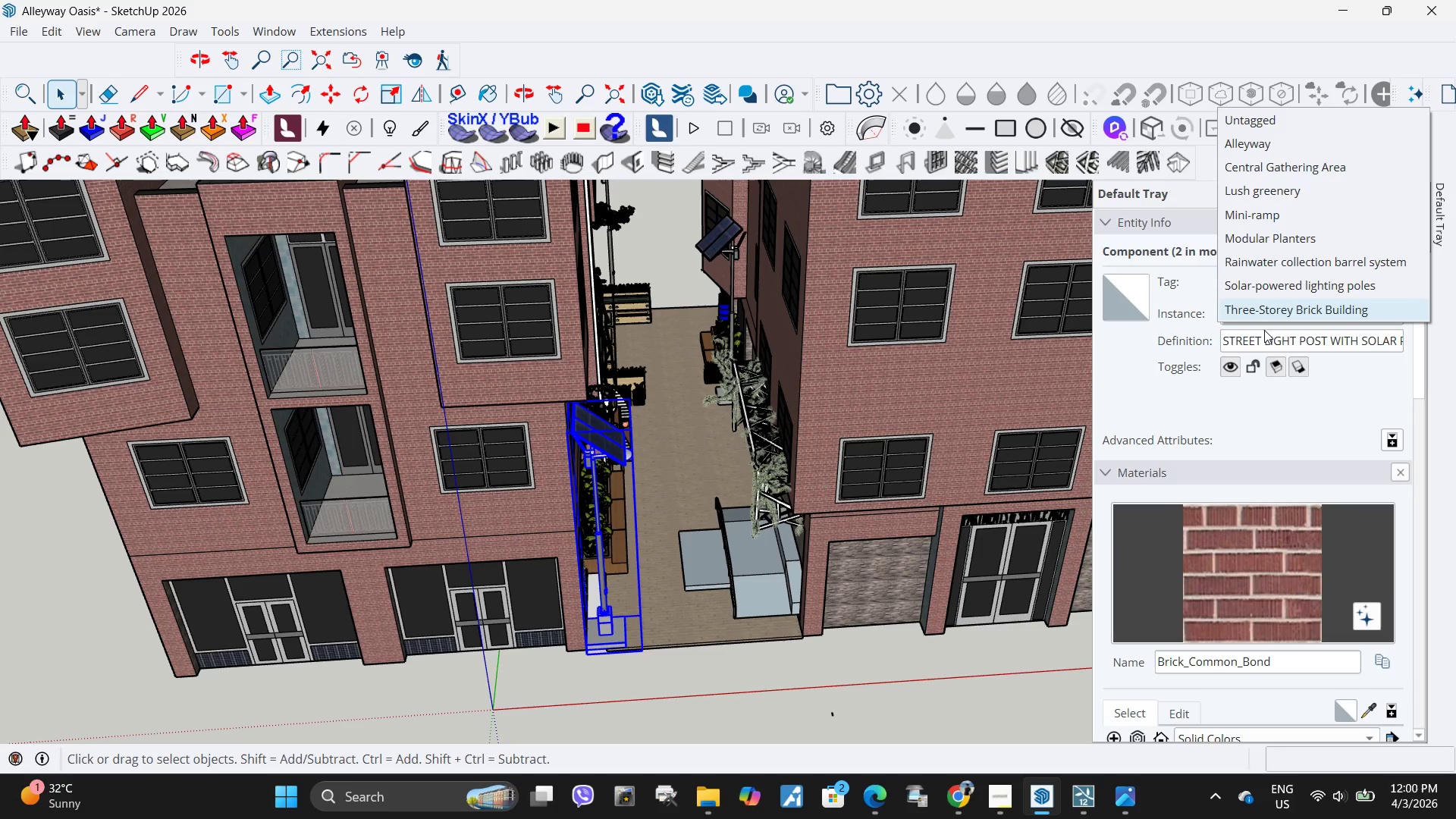 
left_click([1261, 340])
 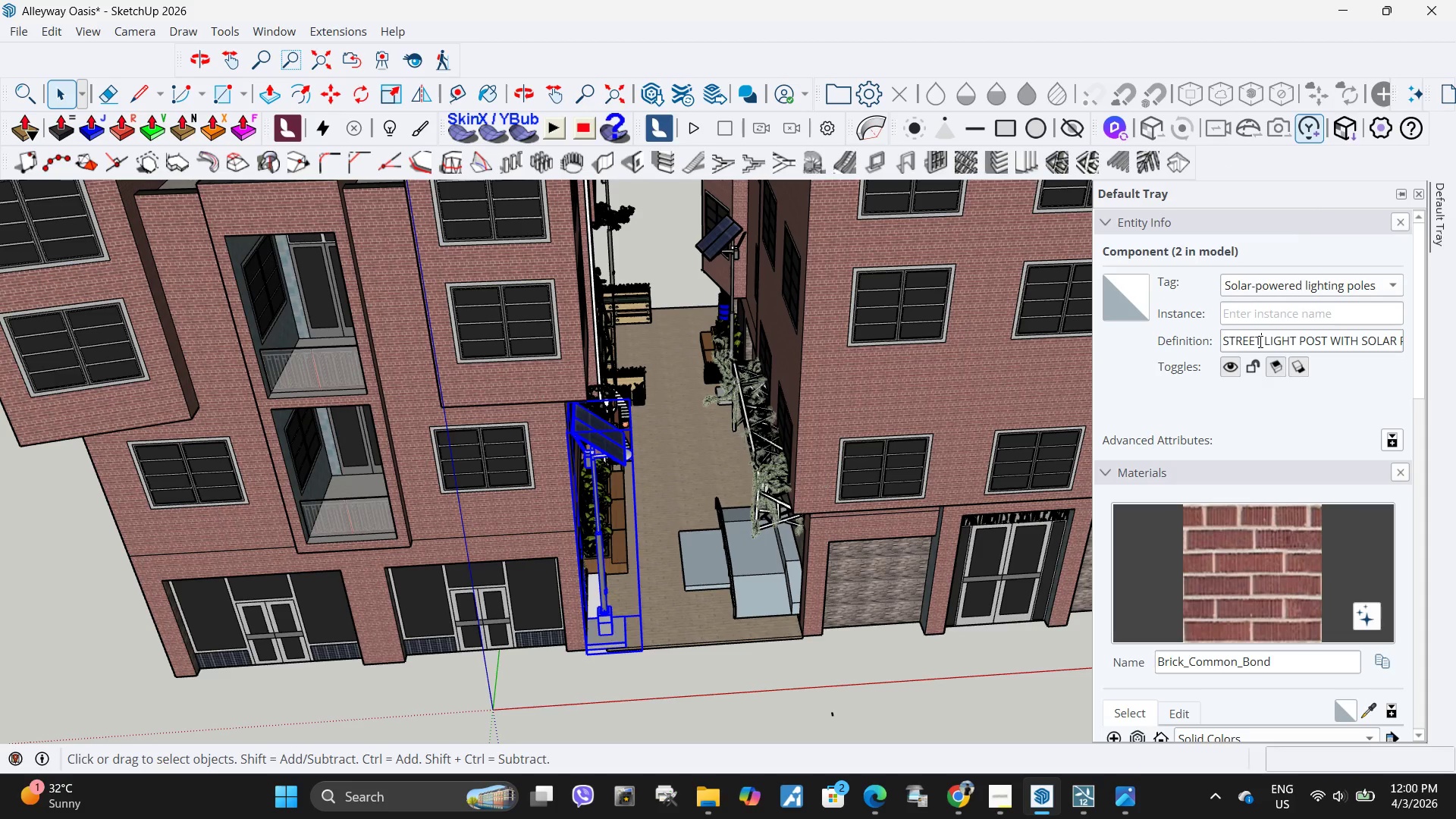 
key(Control+A)
 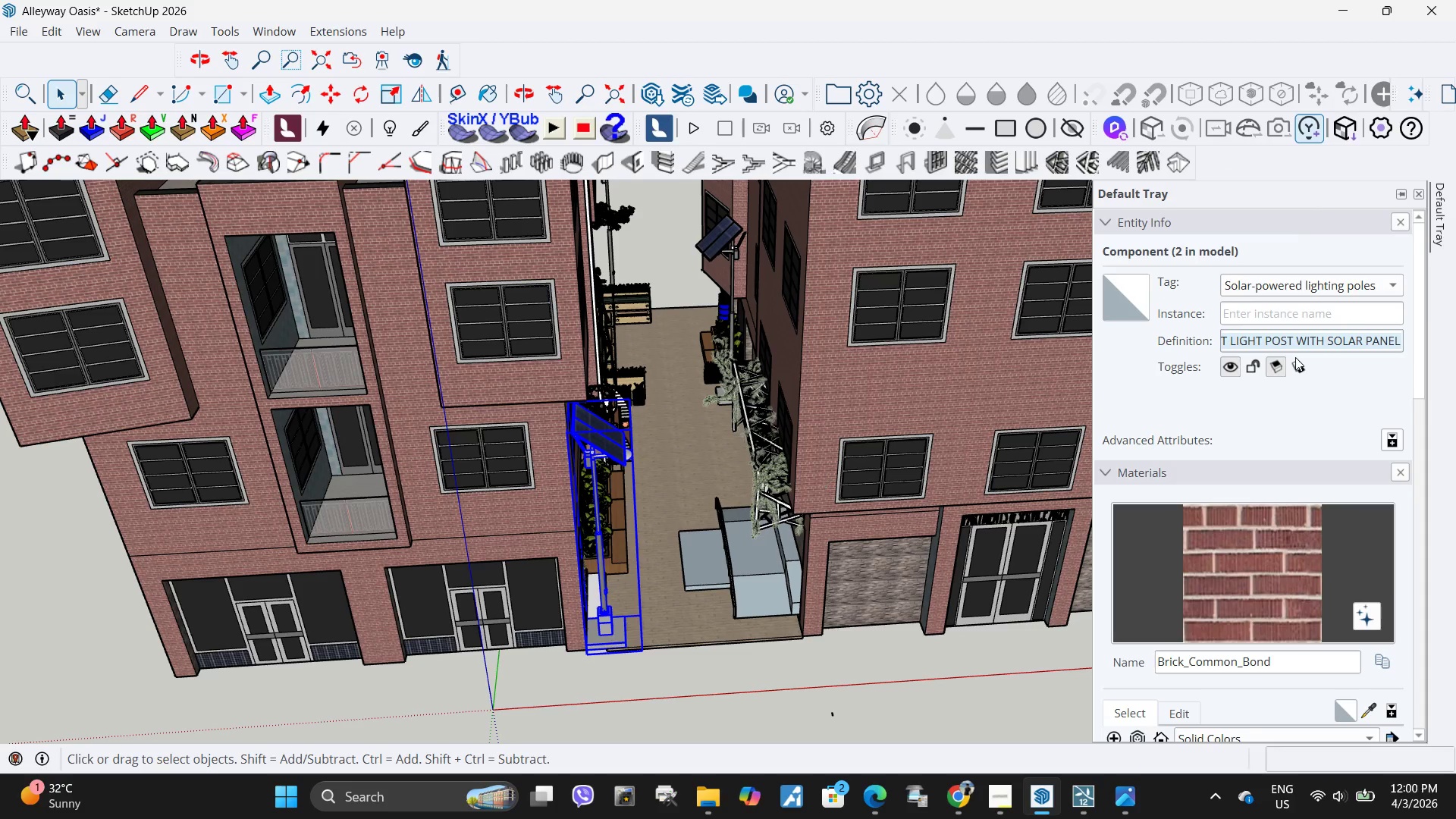 
type(Solar-Powered lighting poles)
 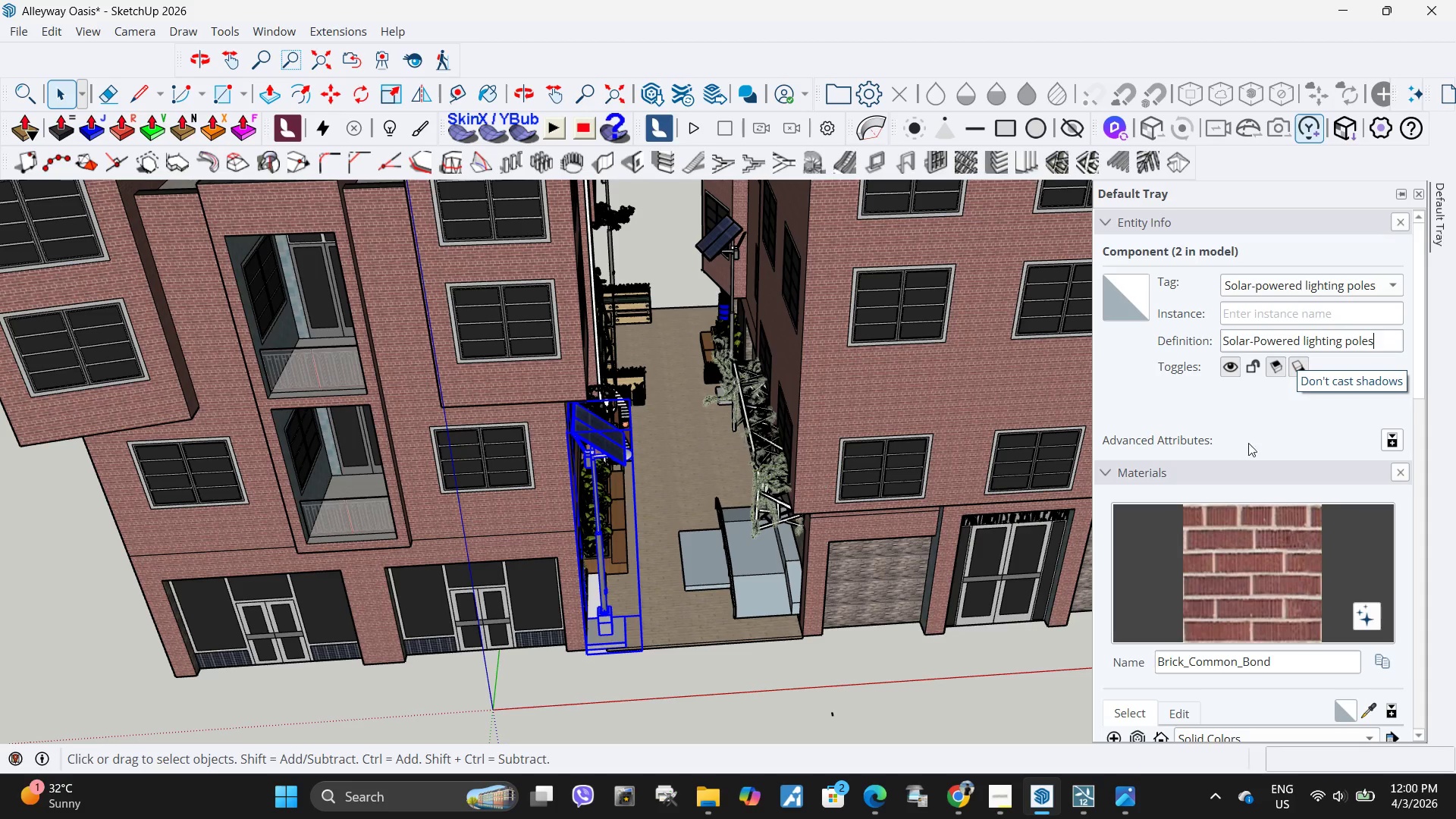 
left_click([1252, 428])
 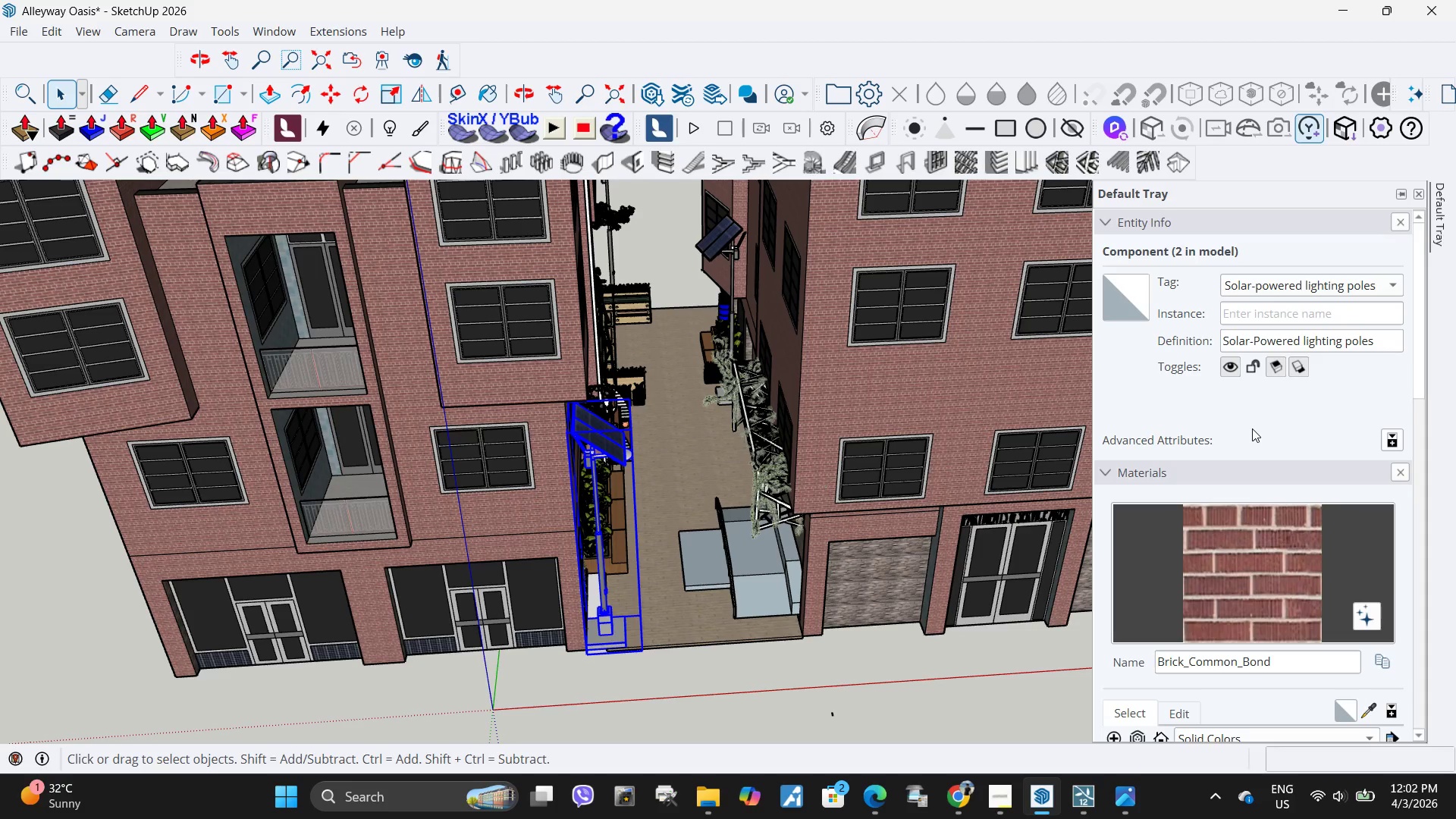 
wait(91.59)
 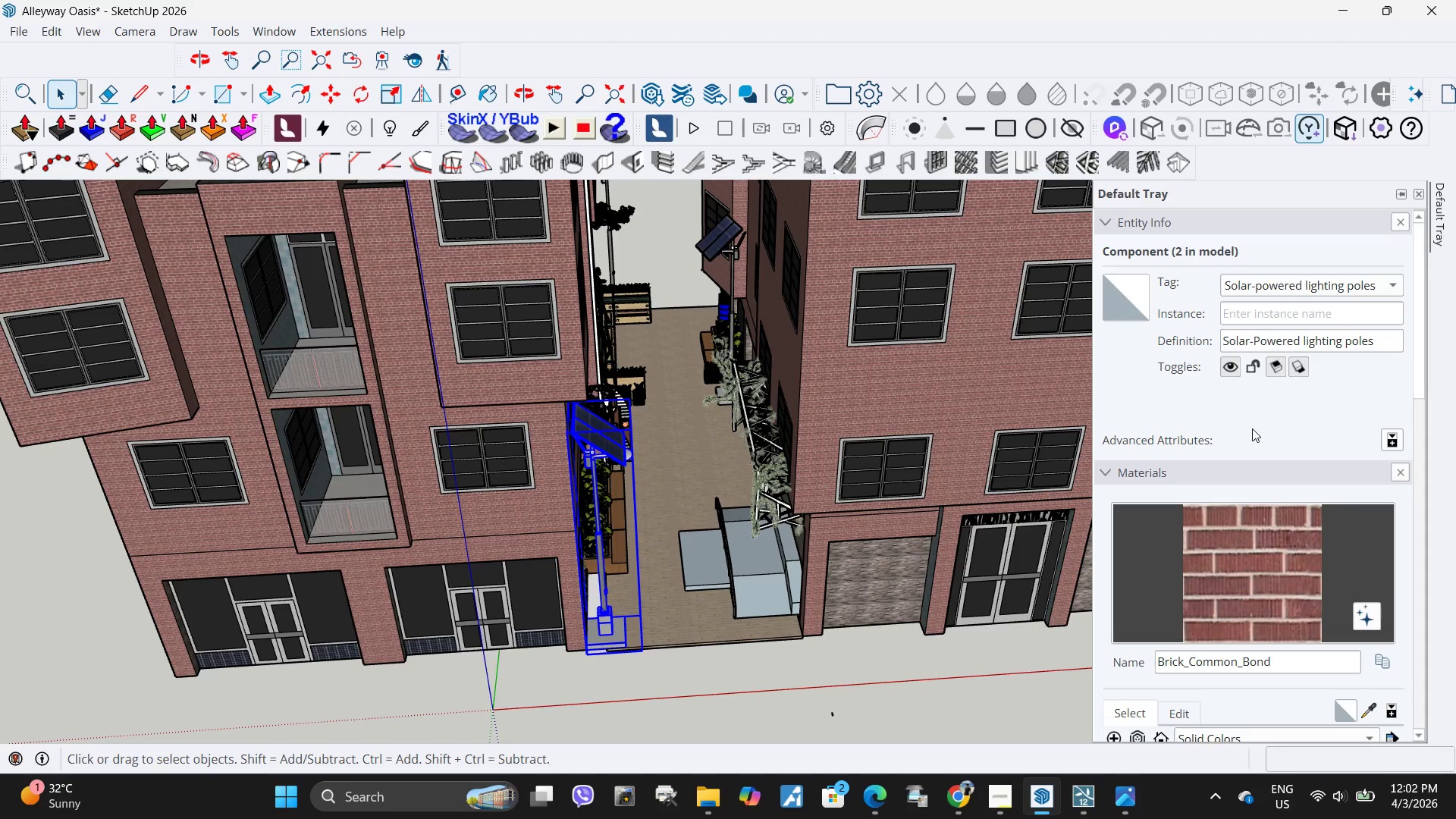 
left_click_drag(start_coordinate=[856, 728], to_coordinate=[790, 694])
 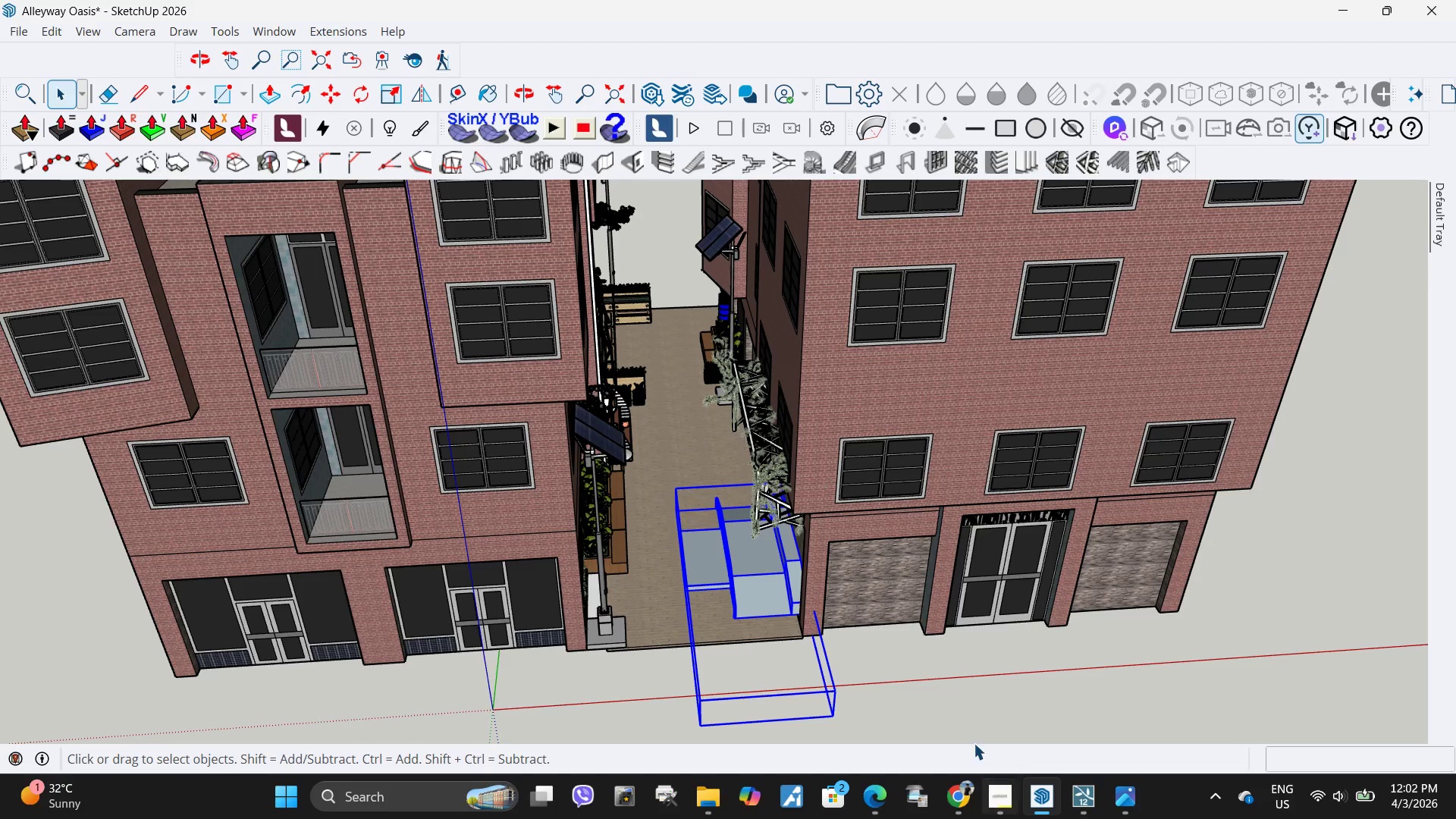 
left_click([961, 696])
 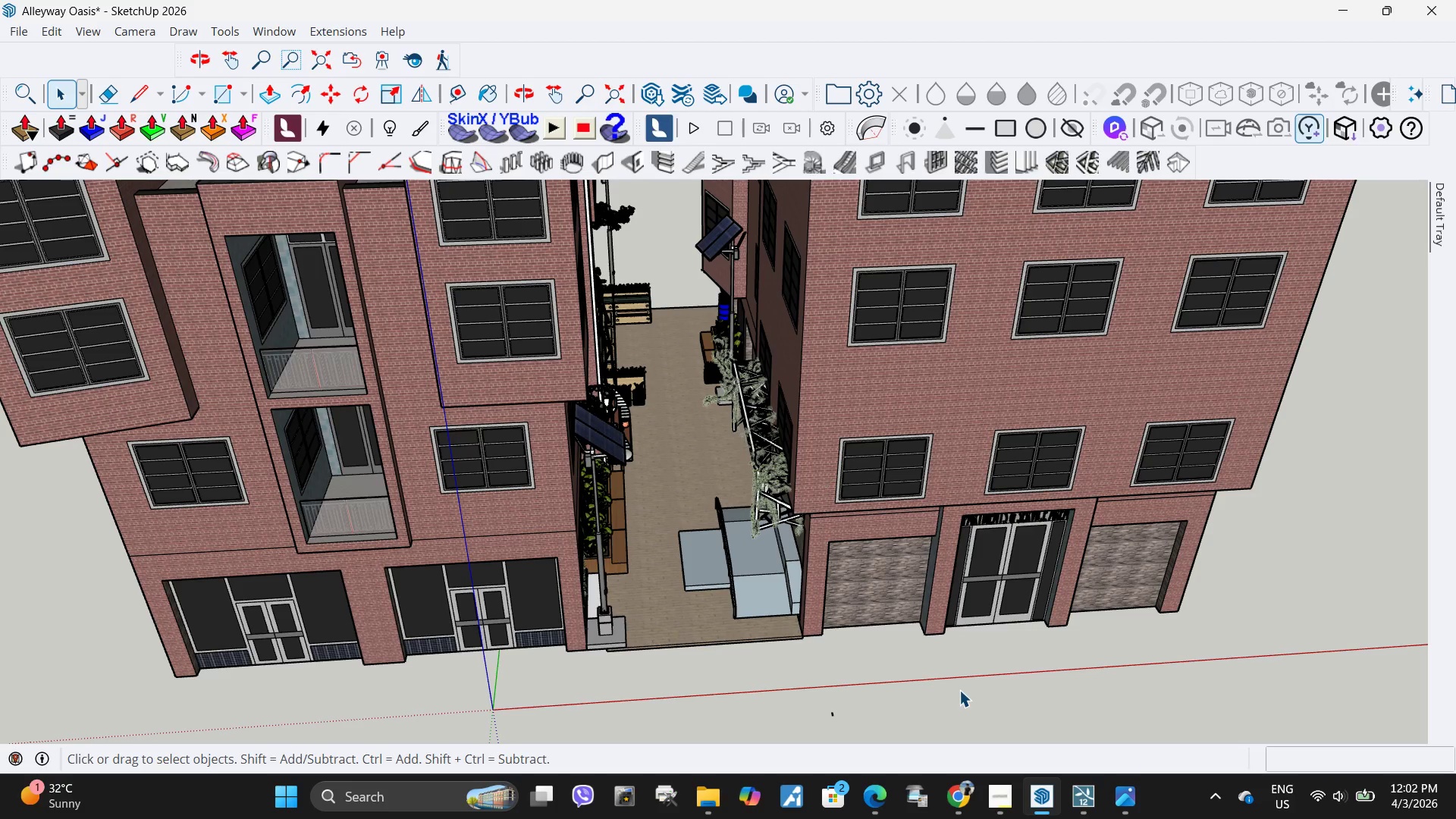 
scroll: coordinate [712, 608], scroll_direction: down, amount: 6.0
 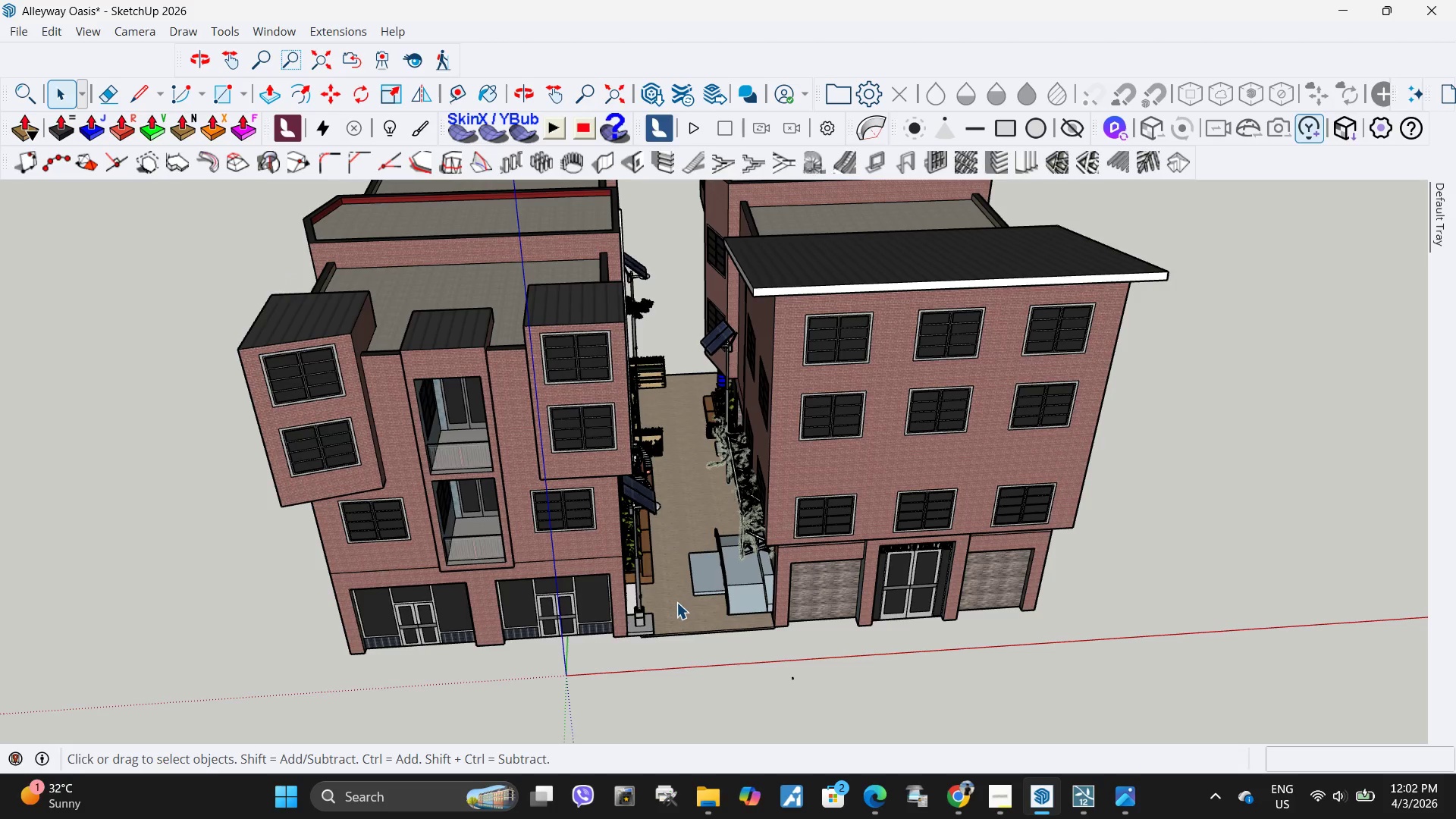 
scroll: coordinate [676, 602], scroll_direction: up, amount: 7.0
 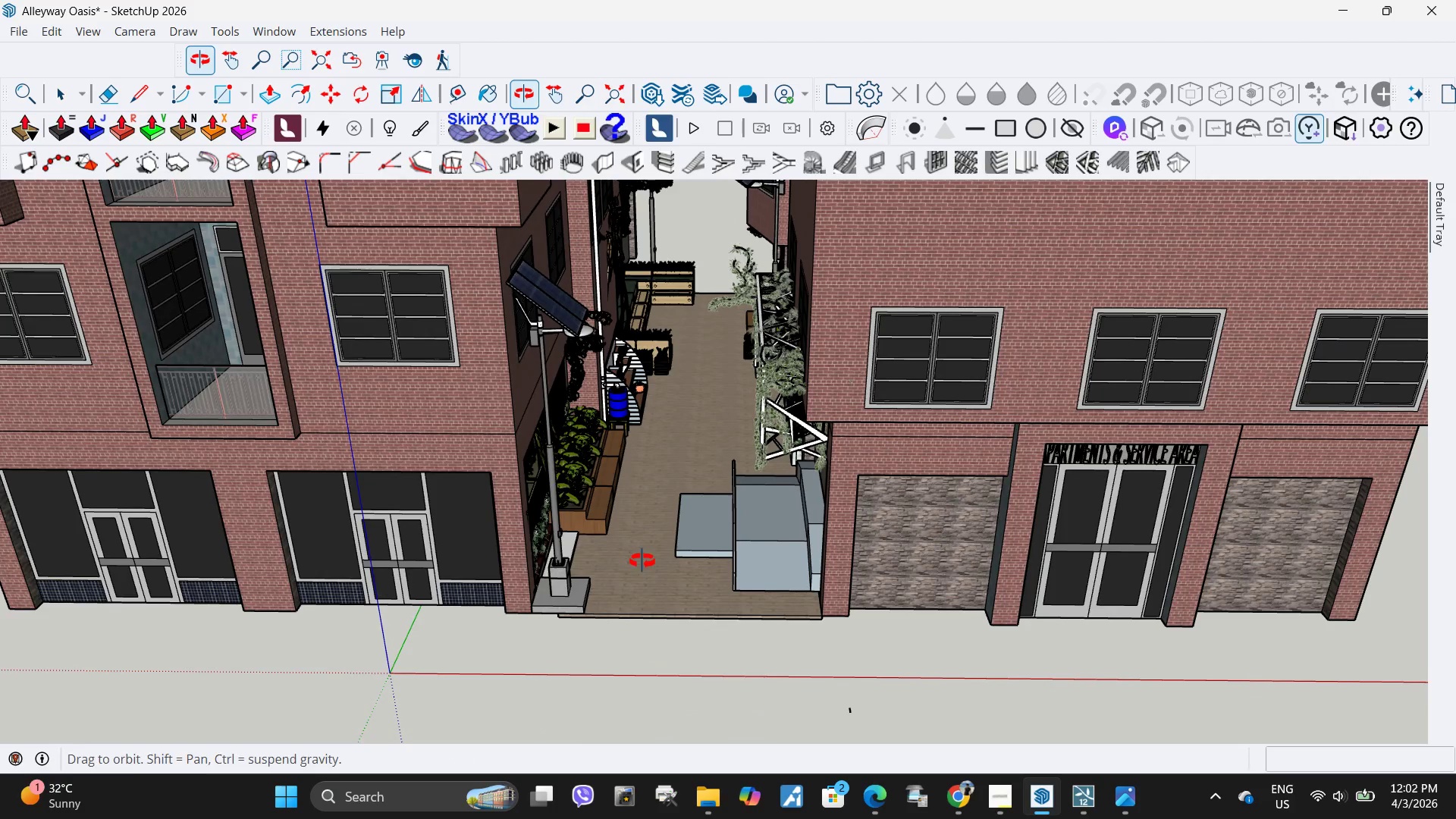 
scroll: coordinate [704, 541], scroll_direction: down, amount: 3.0
 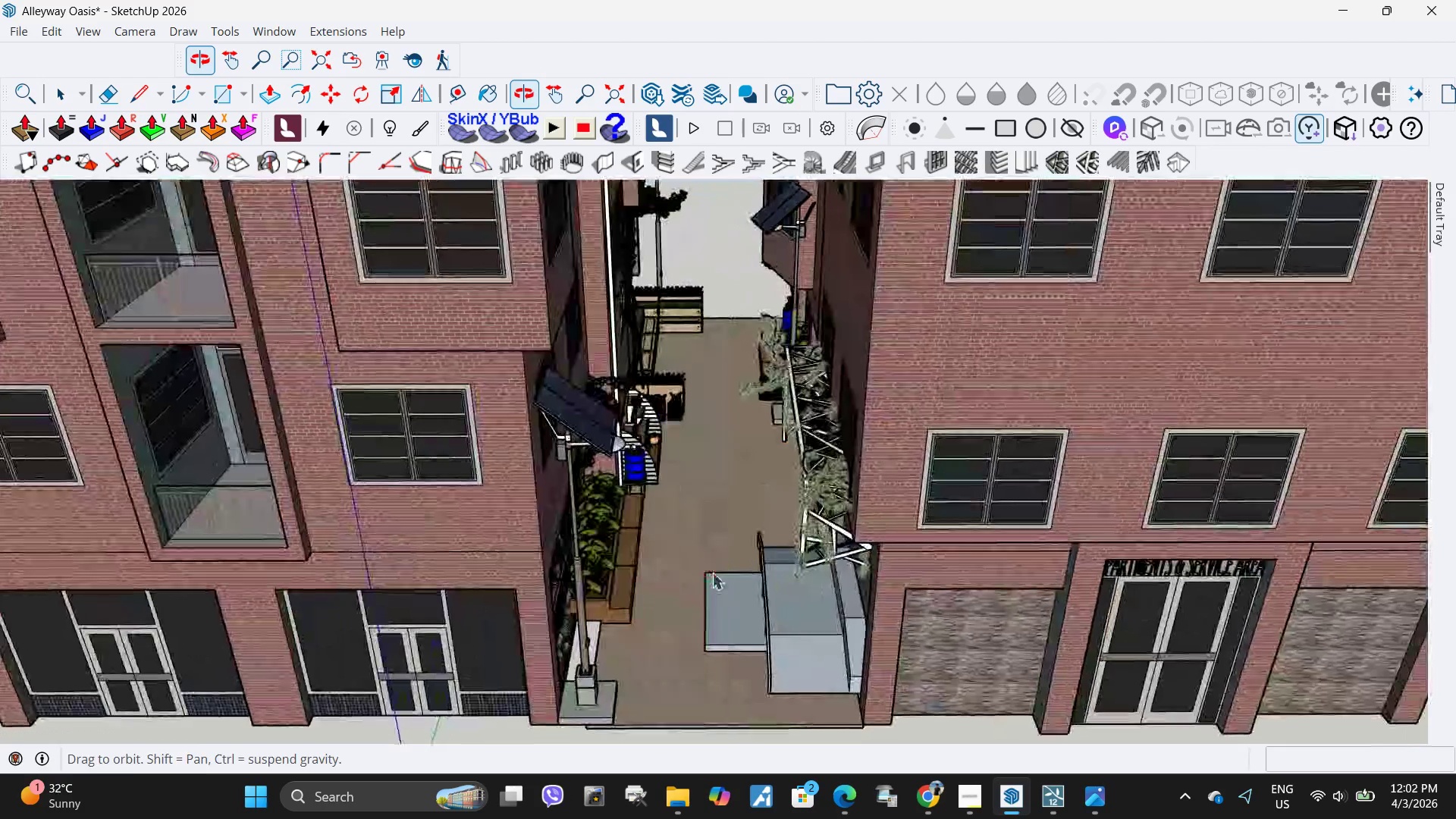 
left_click([638, 556])
 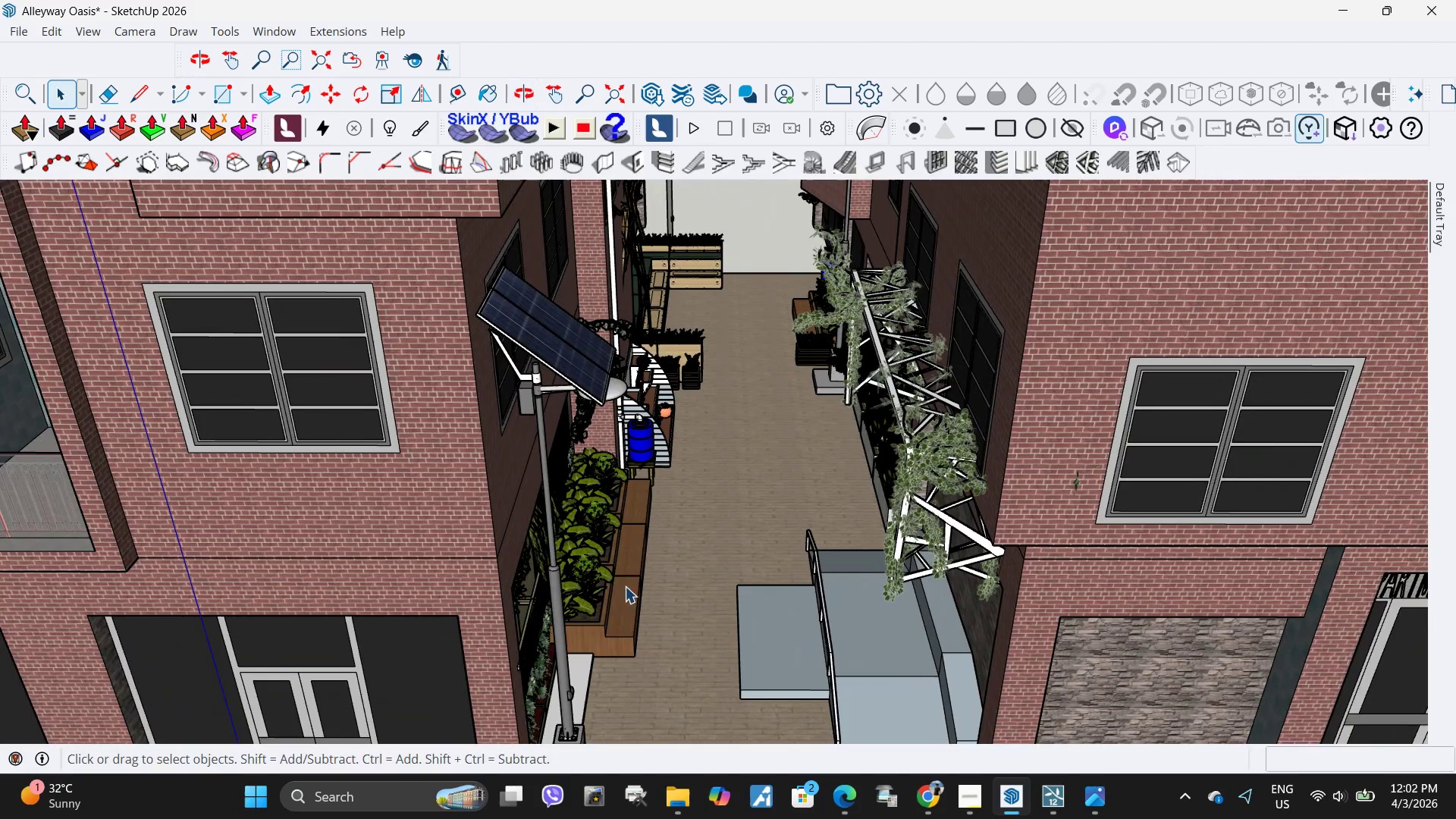 
scroll: coordinate [638, 556], scroll_direction: up, amount: 3.0
 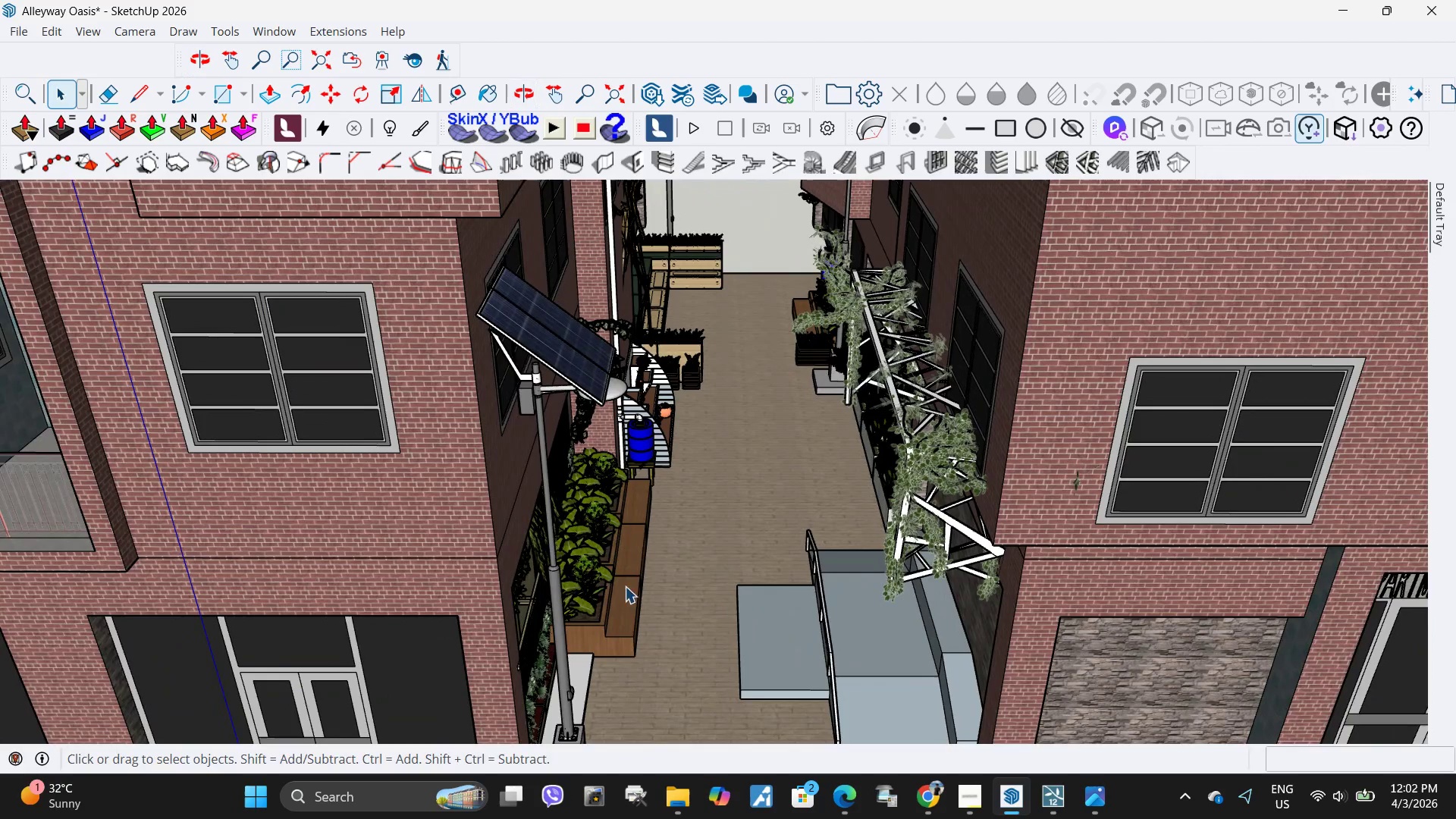 
left_click([620, 598])
 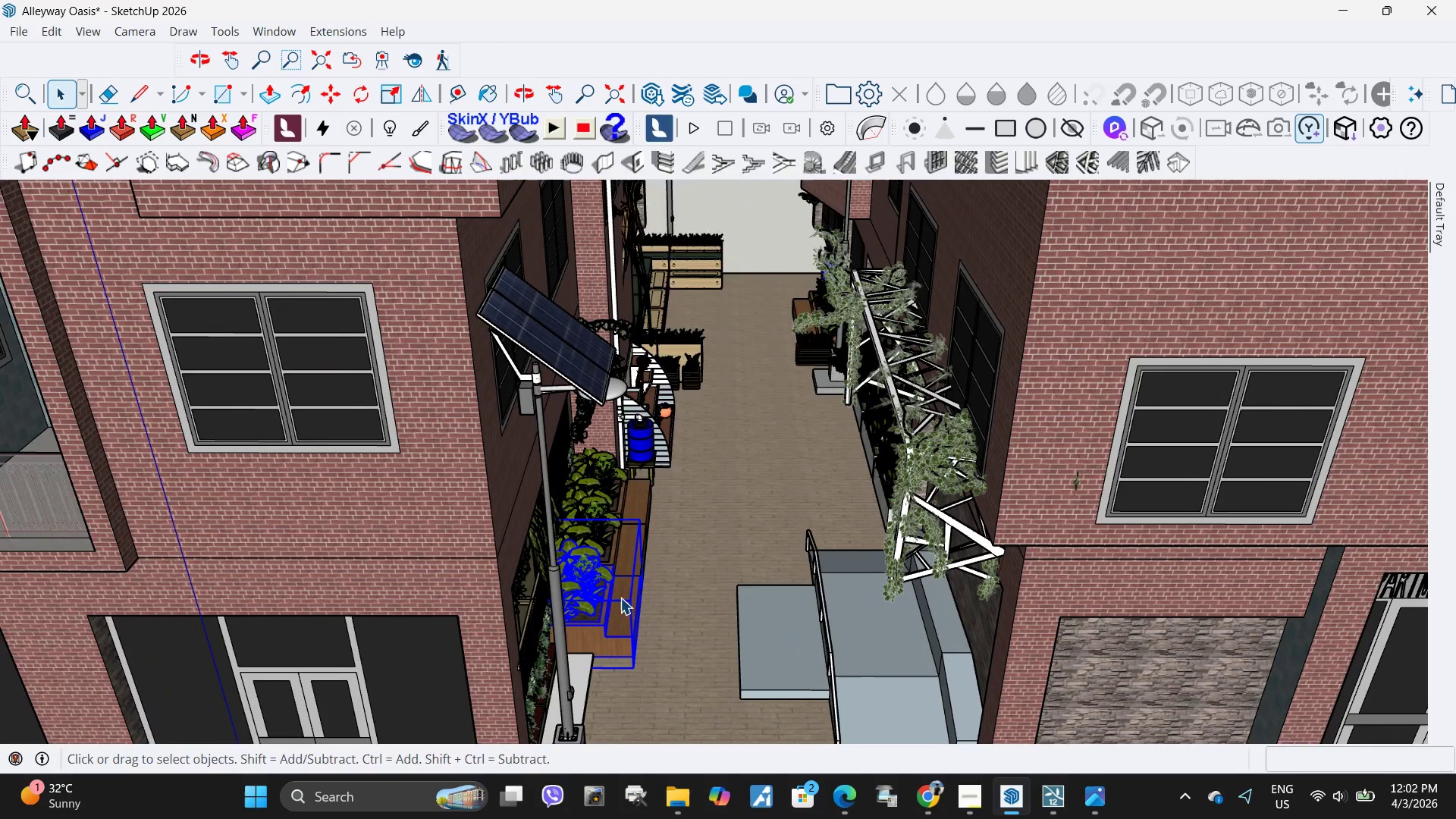 
right_click([620, 598])
 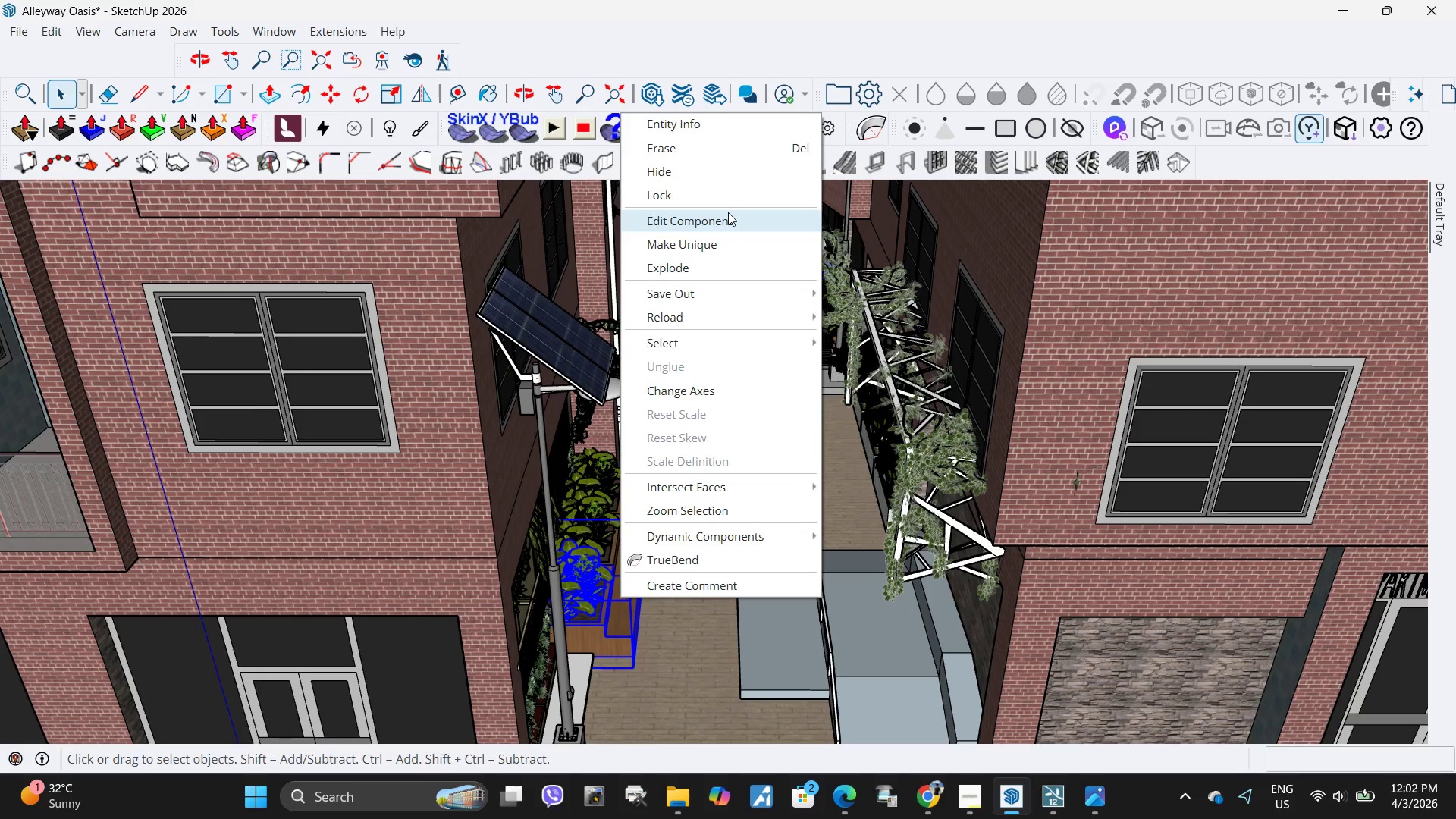 
left_click([725, 219])
 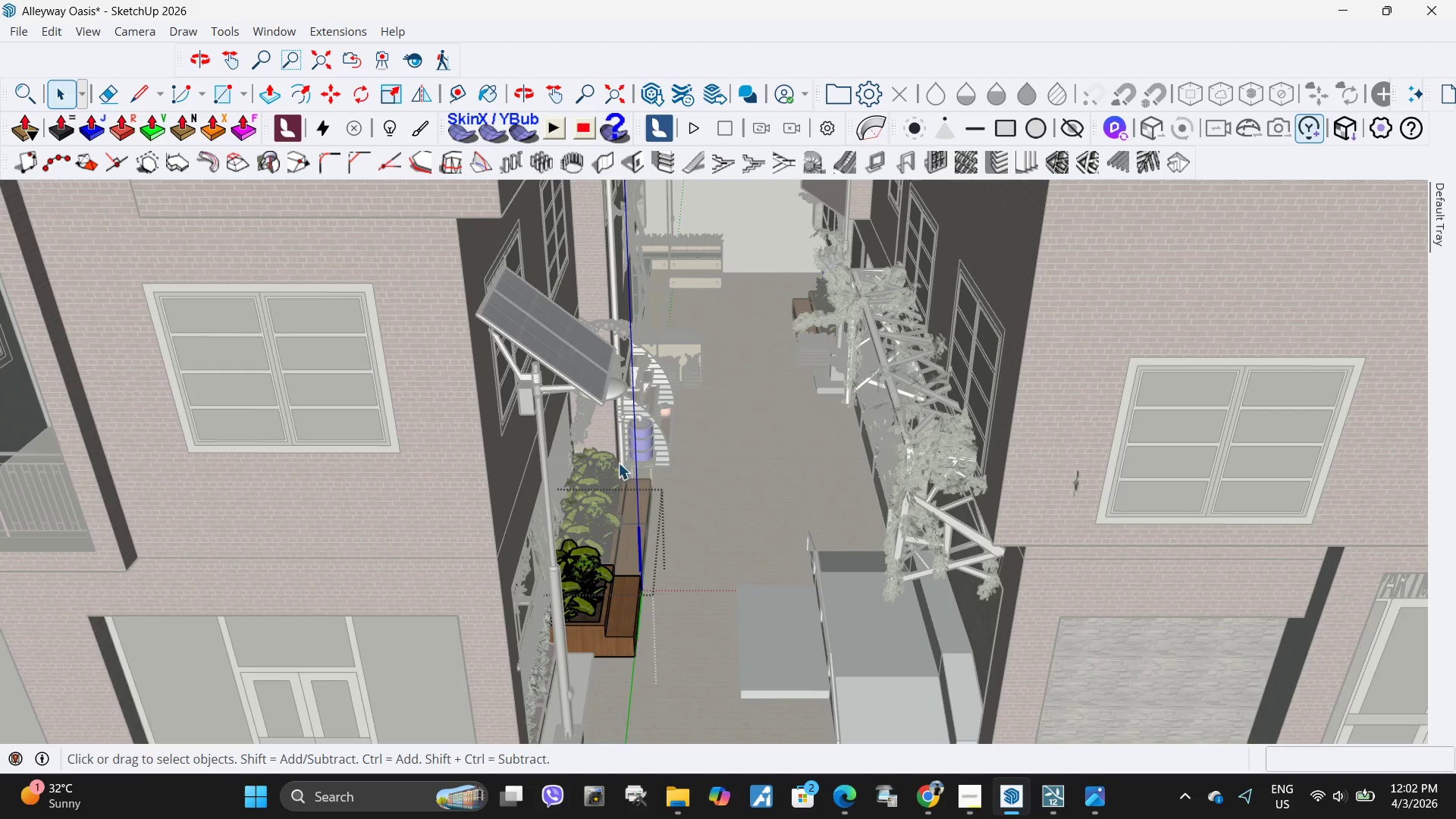 
left_click([626, 585])
 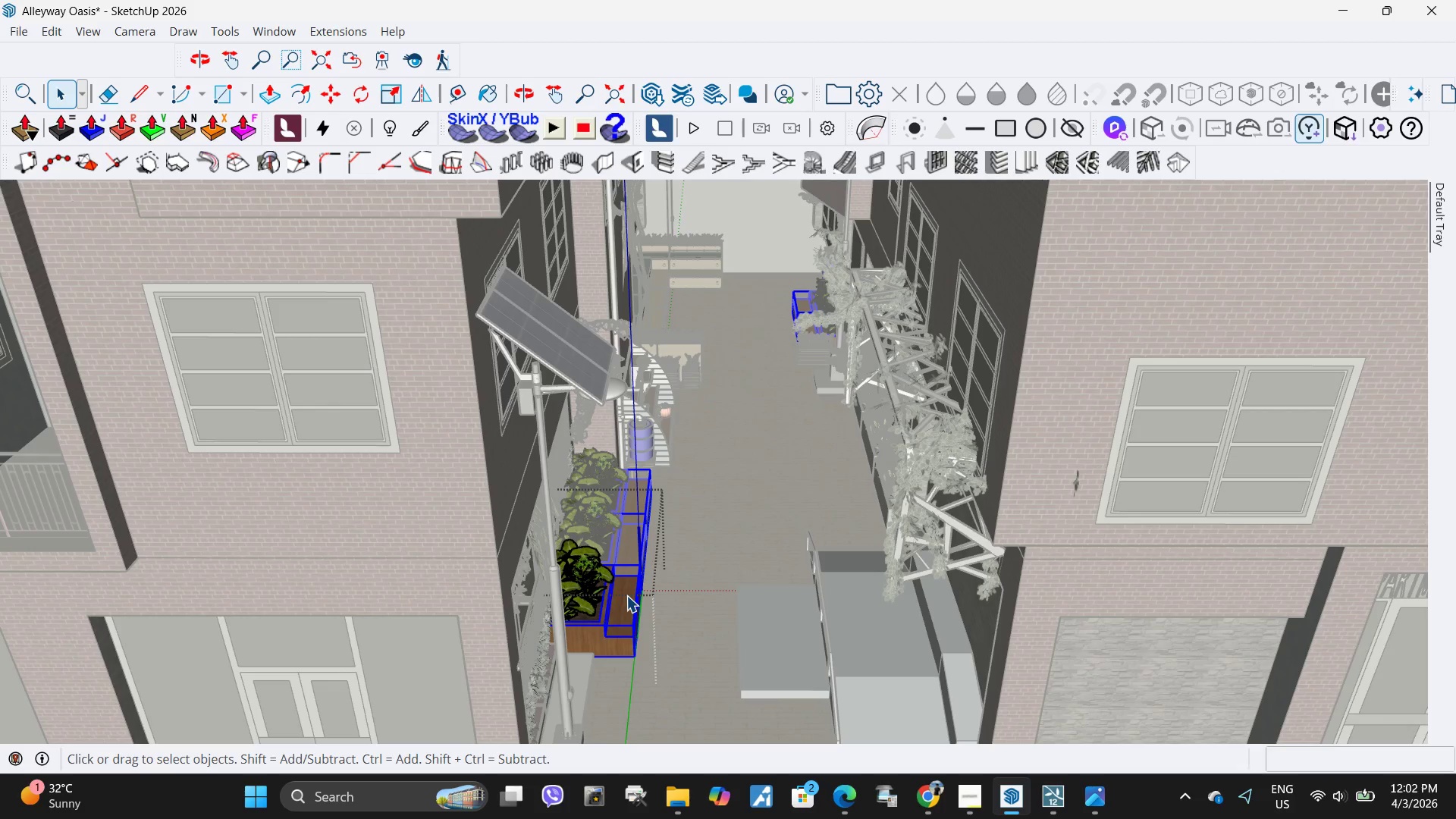 
right_click([626, 595])
 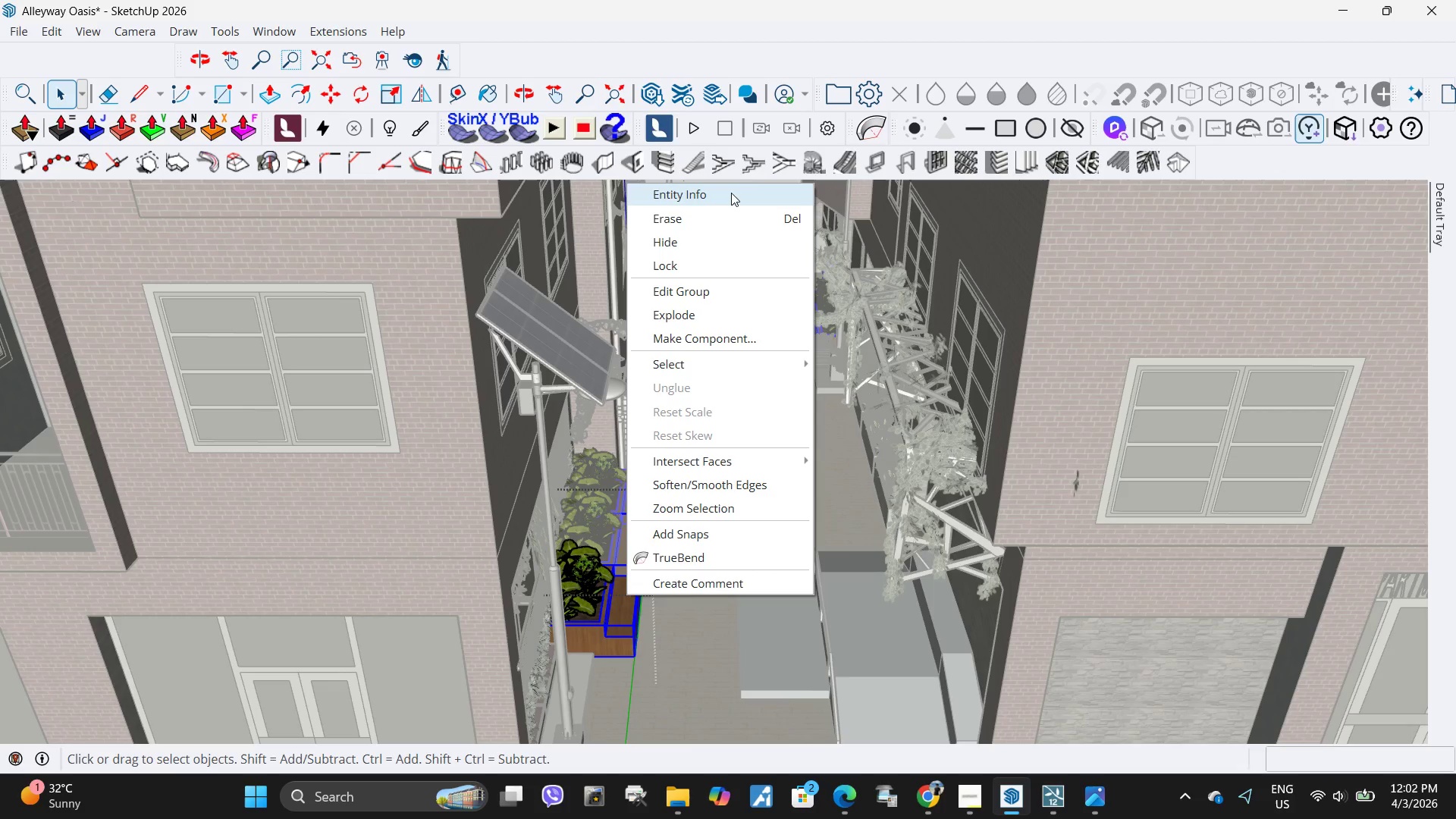 
left_click([731, 193])
 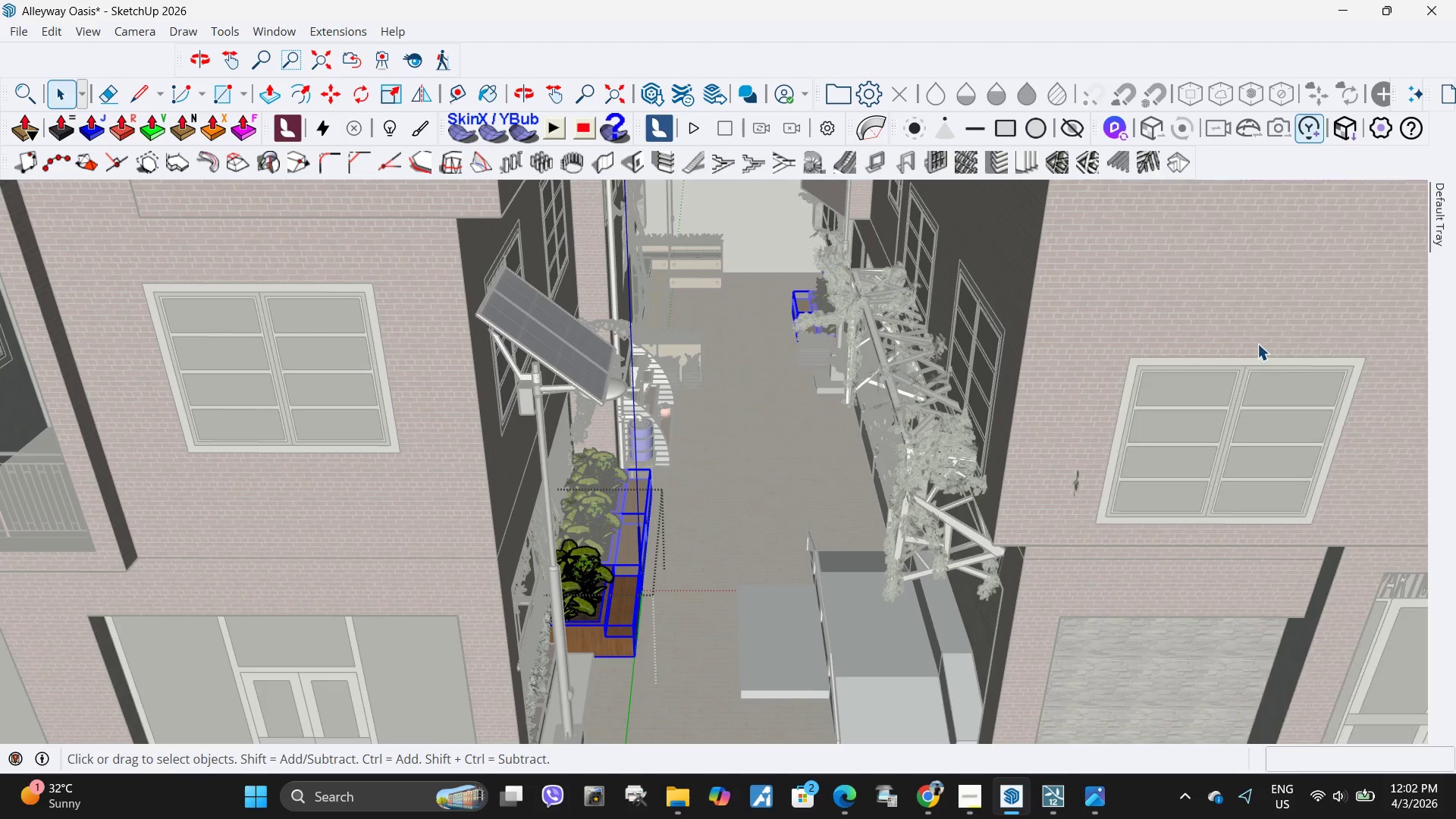 
key(Escape)
 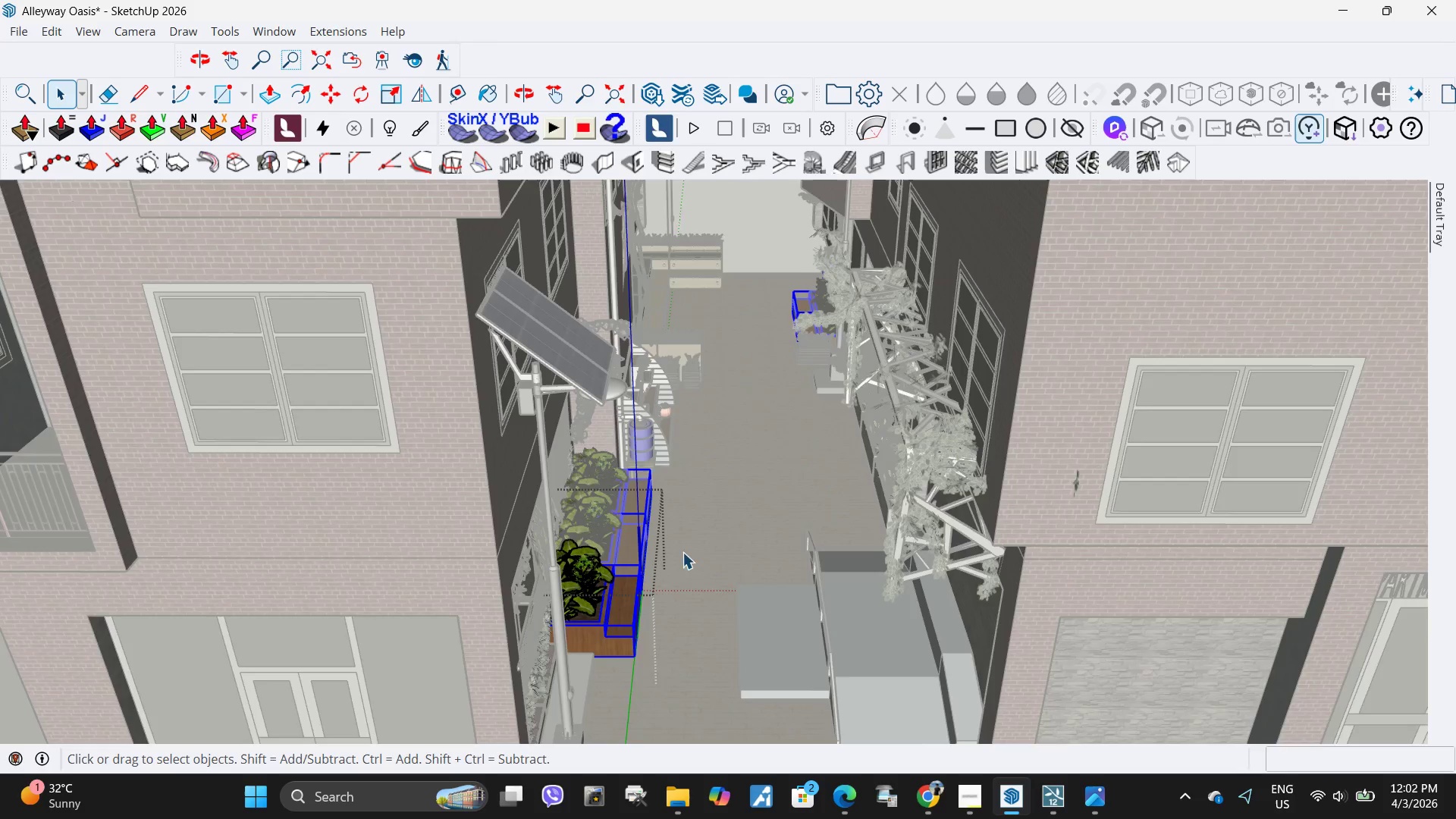 
key(Escape)
 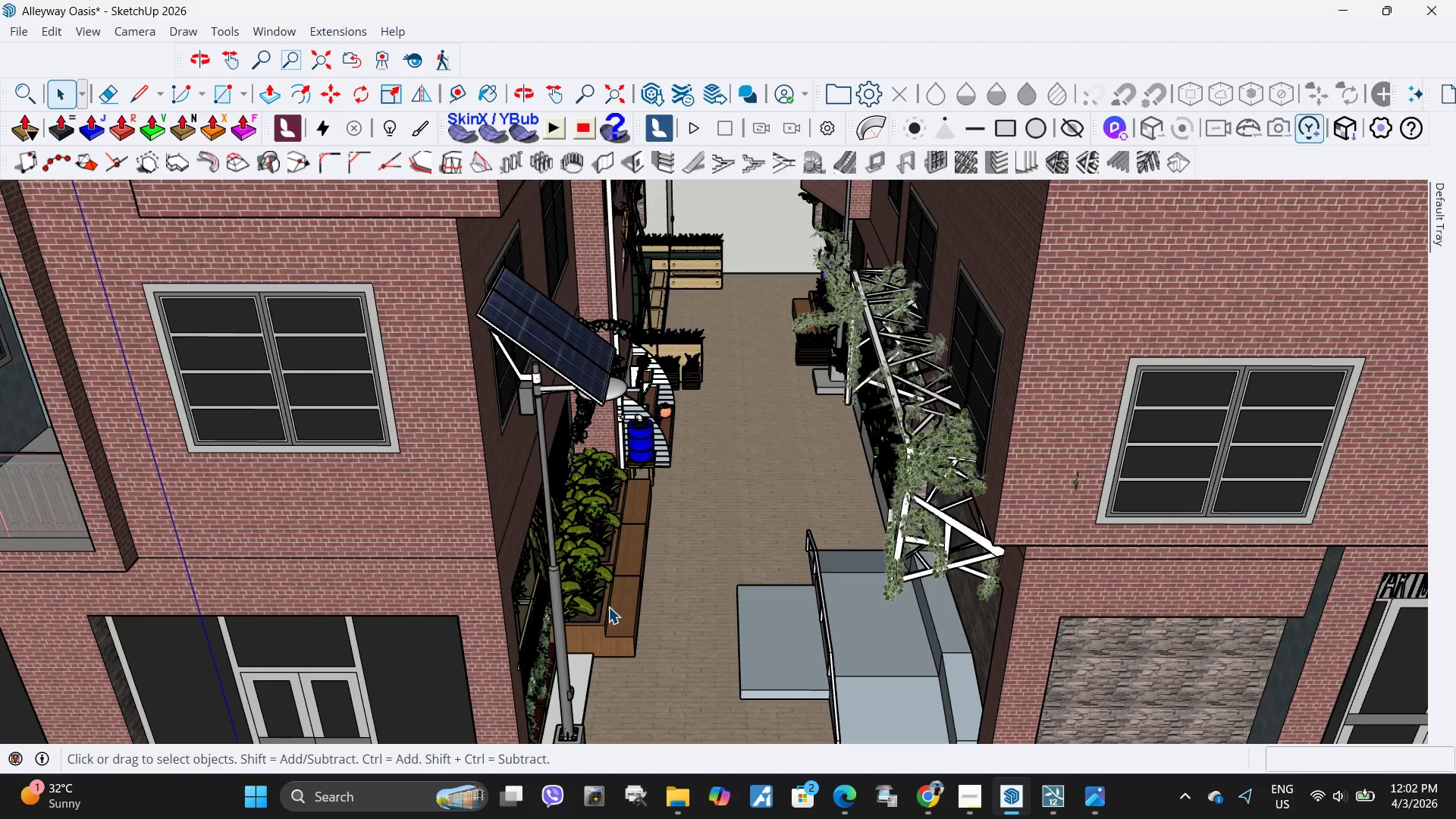 
left_click([608, 607])
 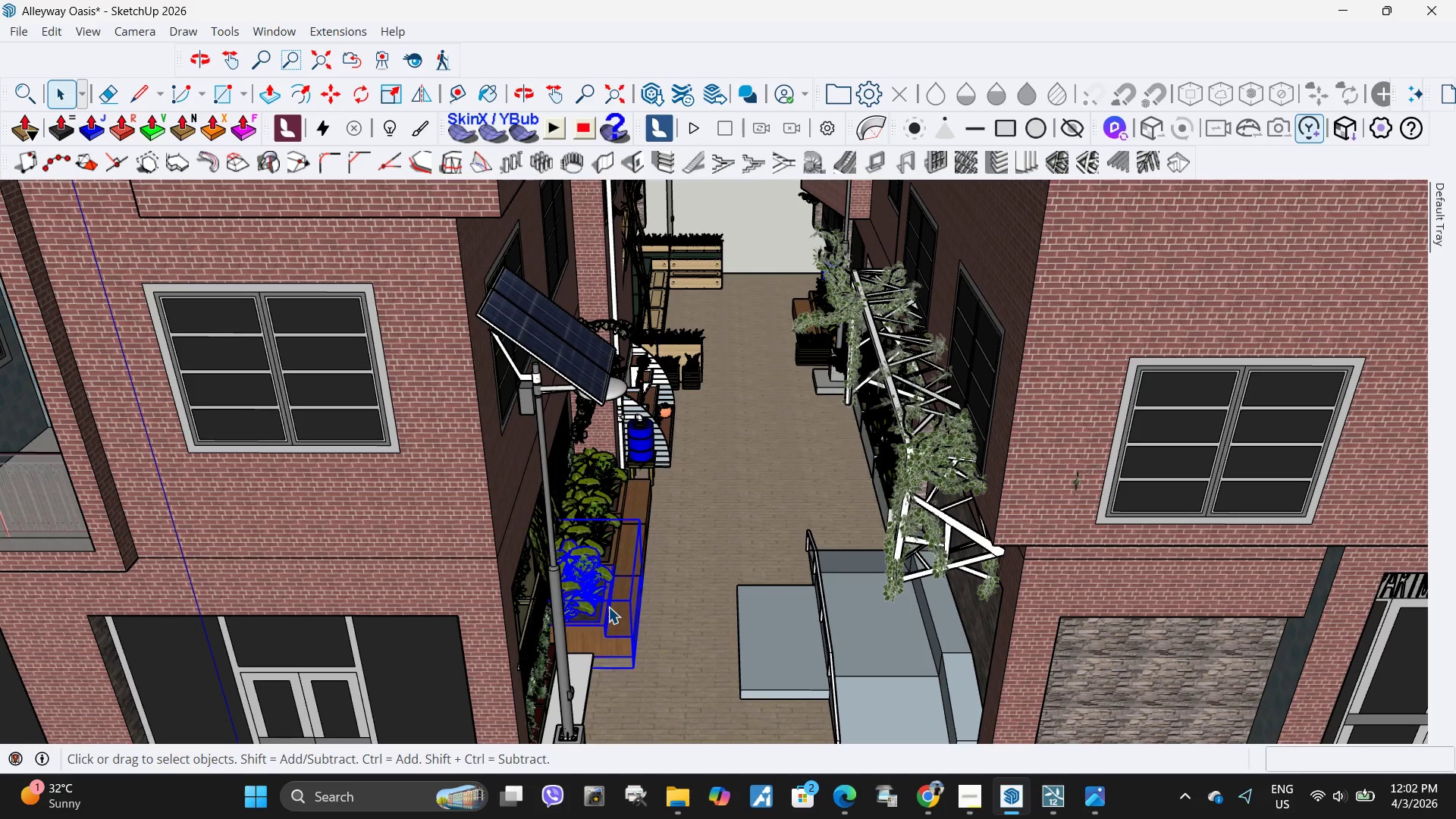 
right_click([608, 607])
 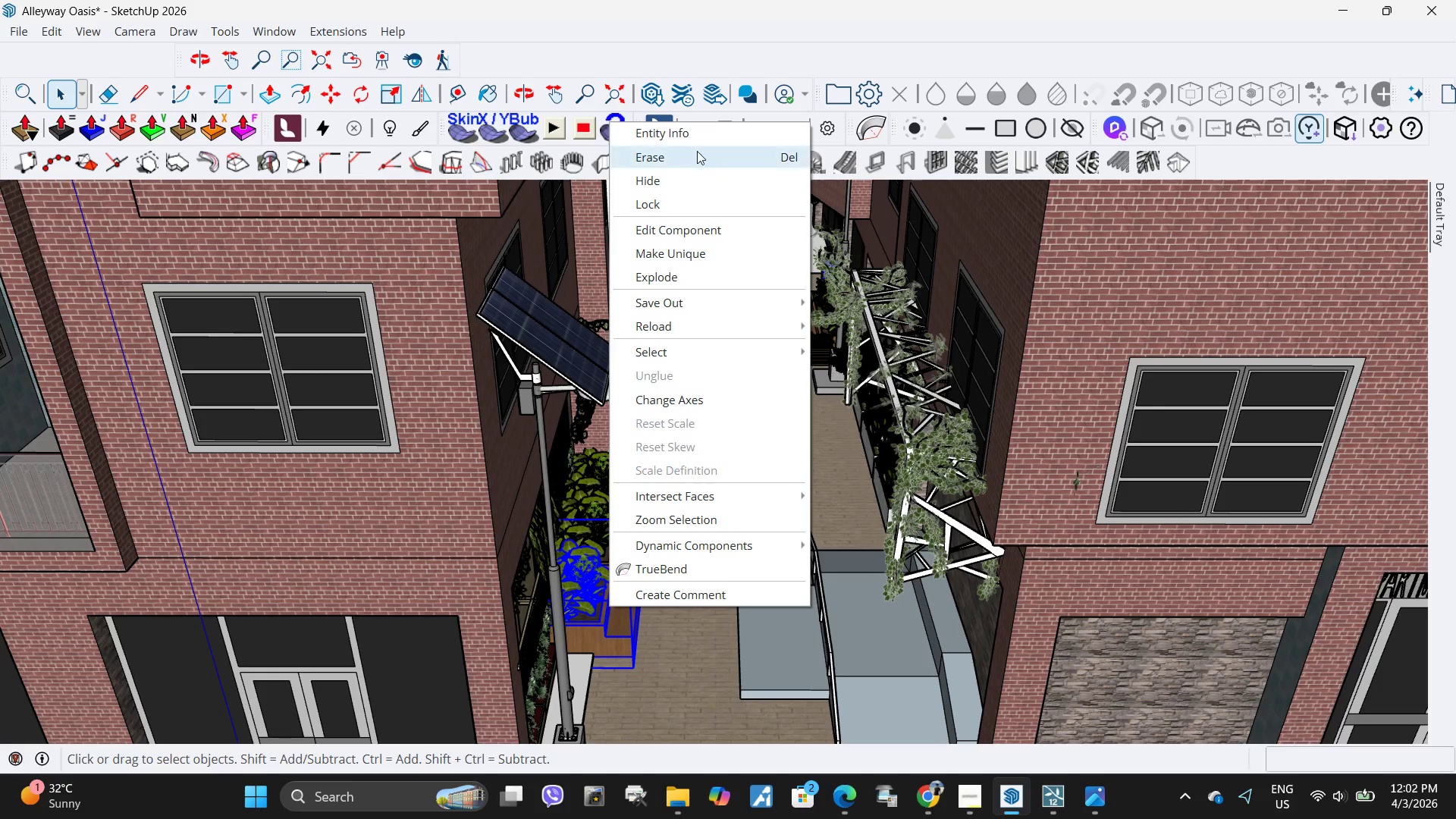 
left_click([699, 134])
 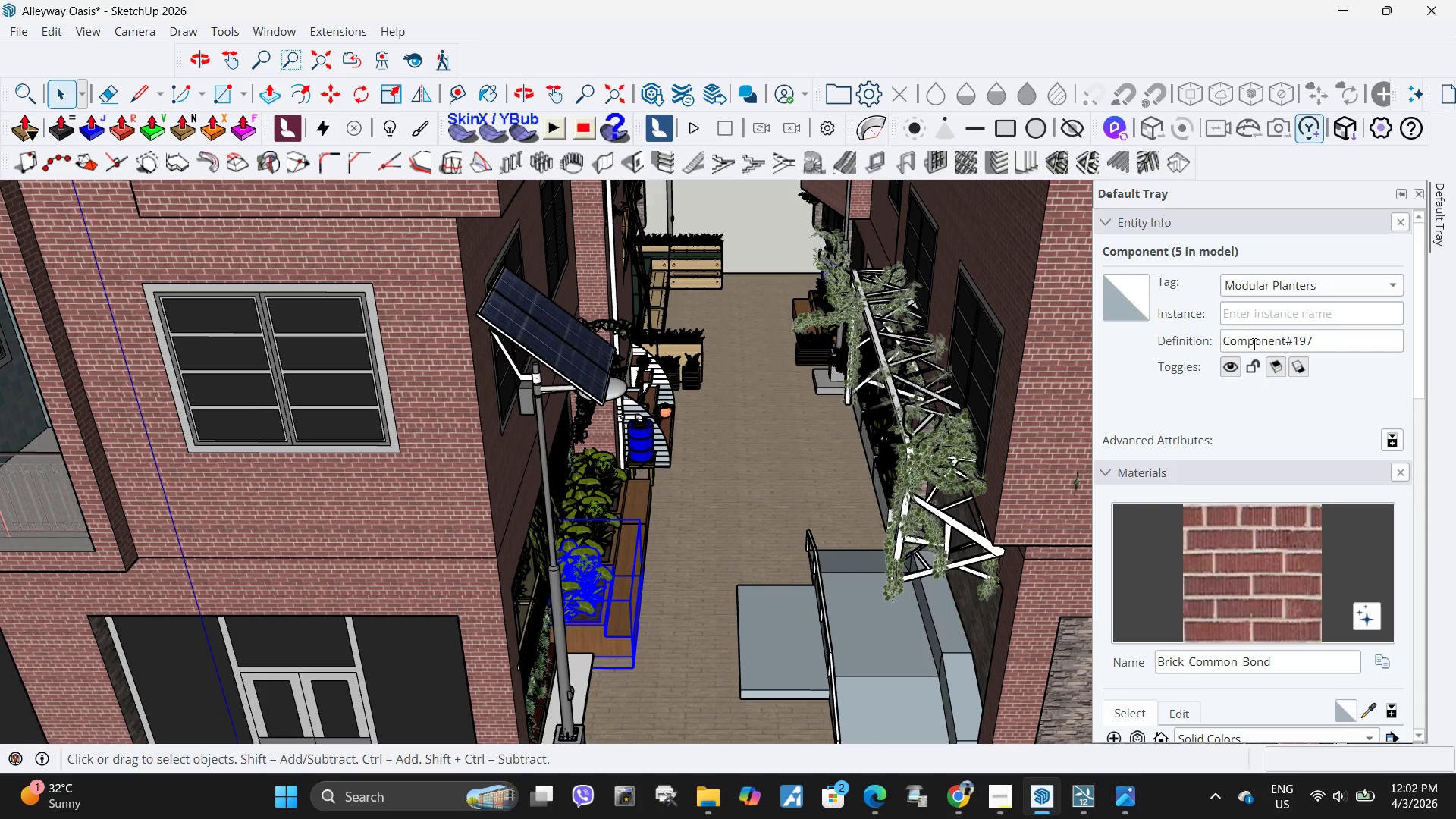 
left_click([1328, 340])
 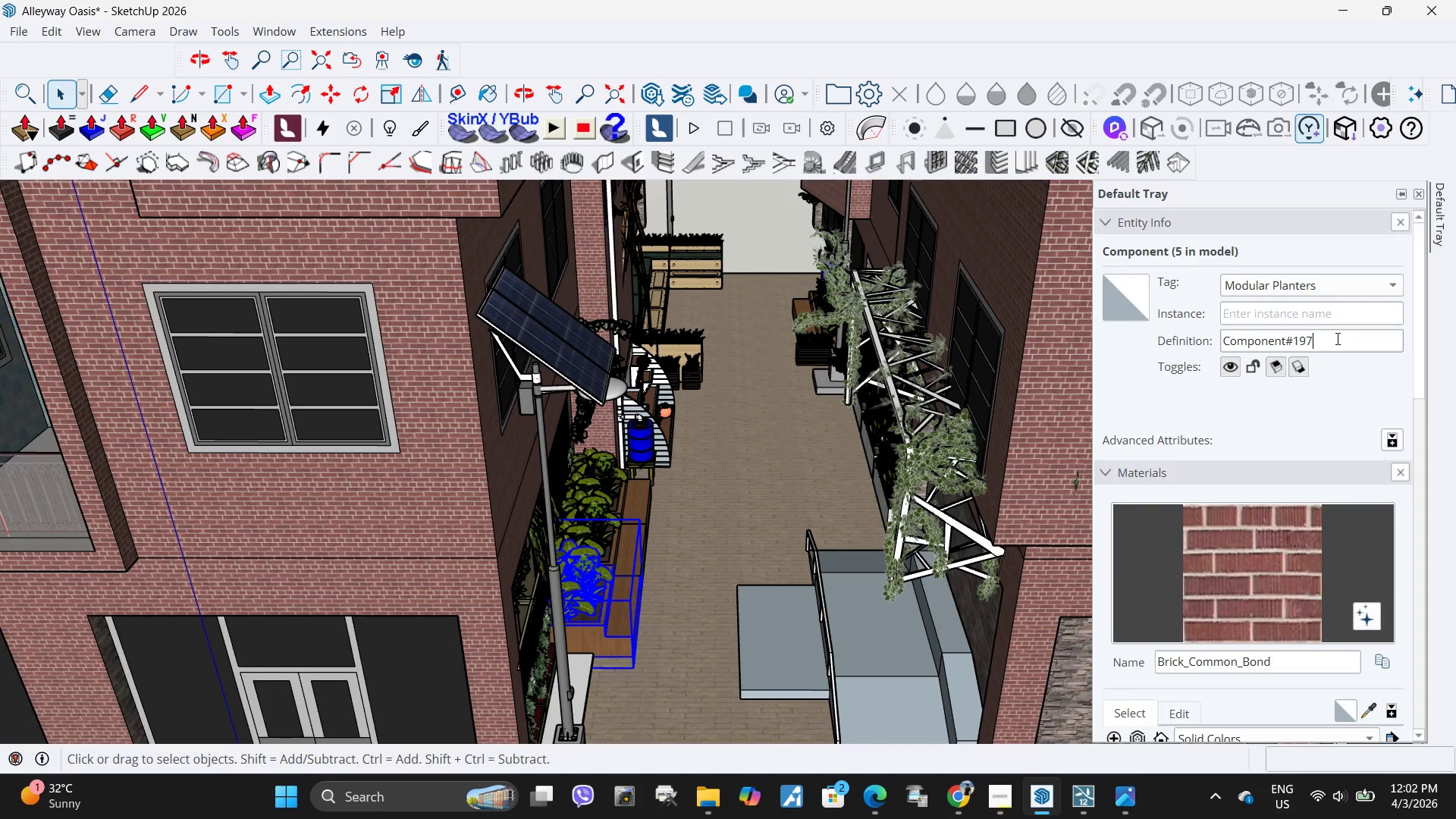 
left_click_drag(start_coordinate=[1336, 338], to_coordinate=[1189, 338])
 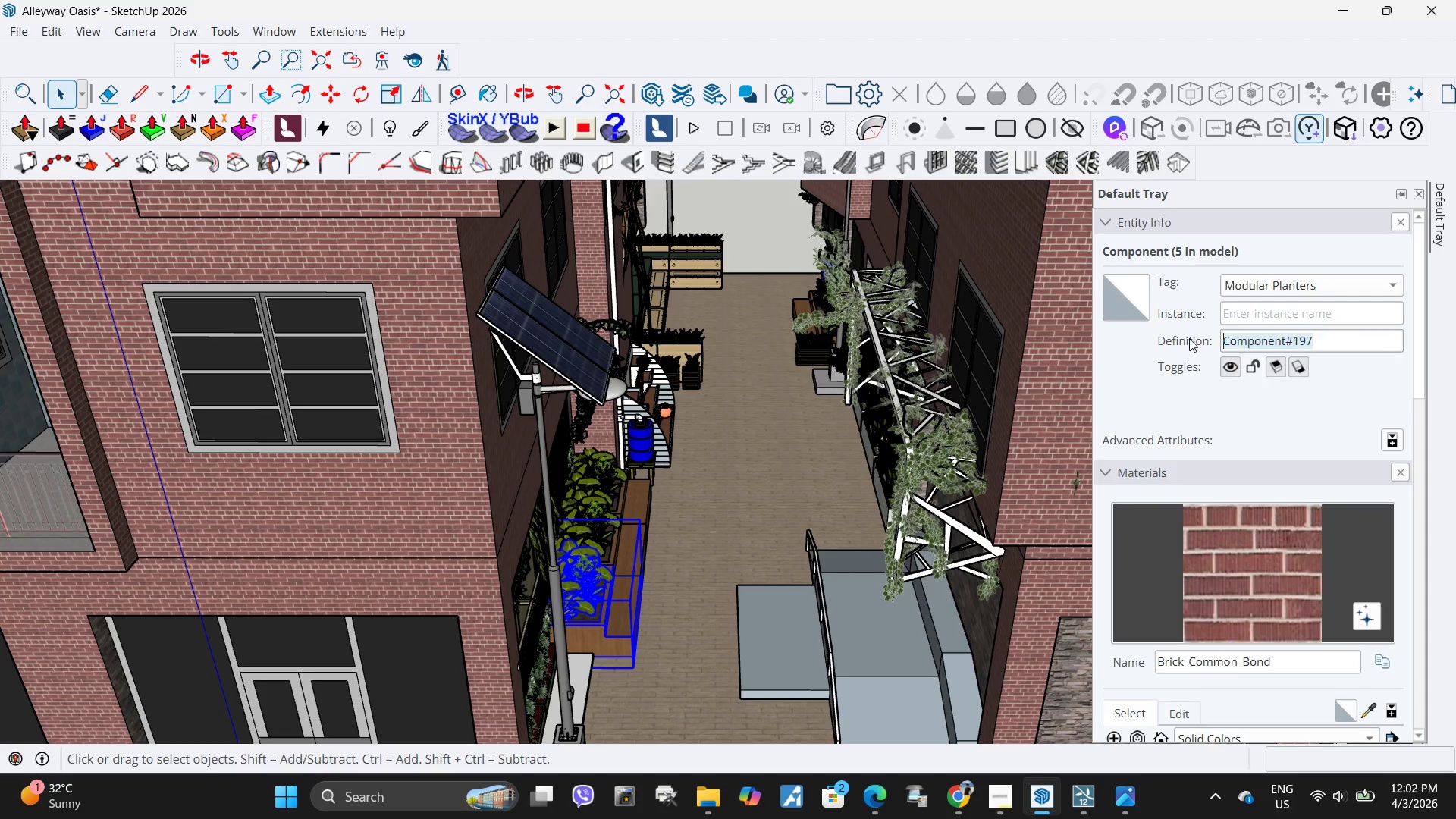 
type(Modular plamnt)
key(Backspace)
key(Backspace)
key(Backspace)
type(nters for community agrdening)
 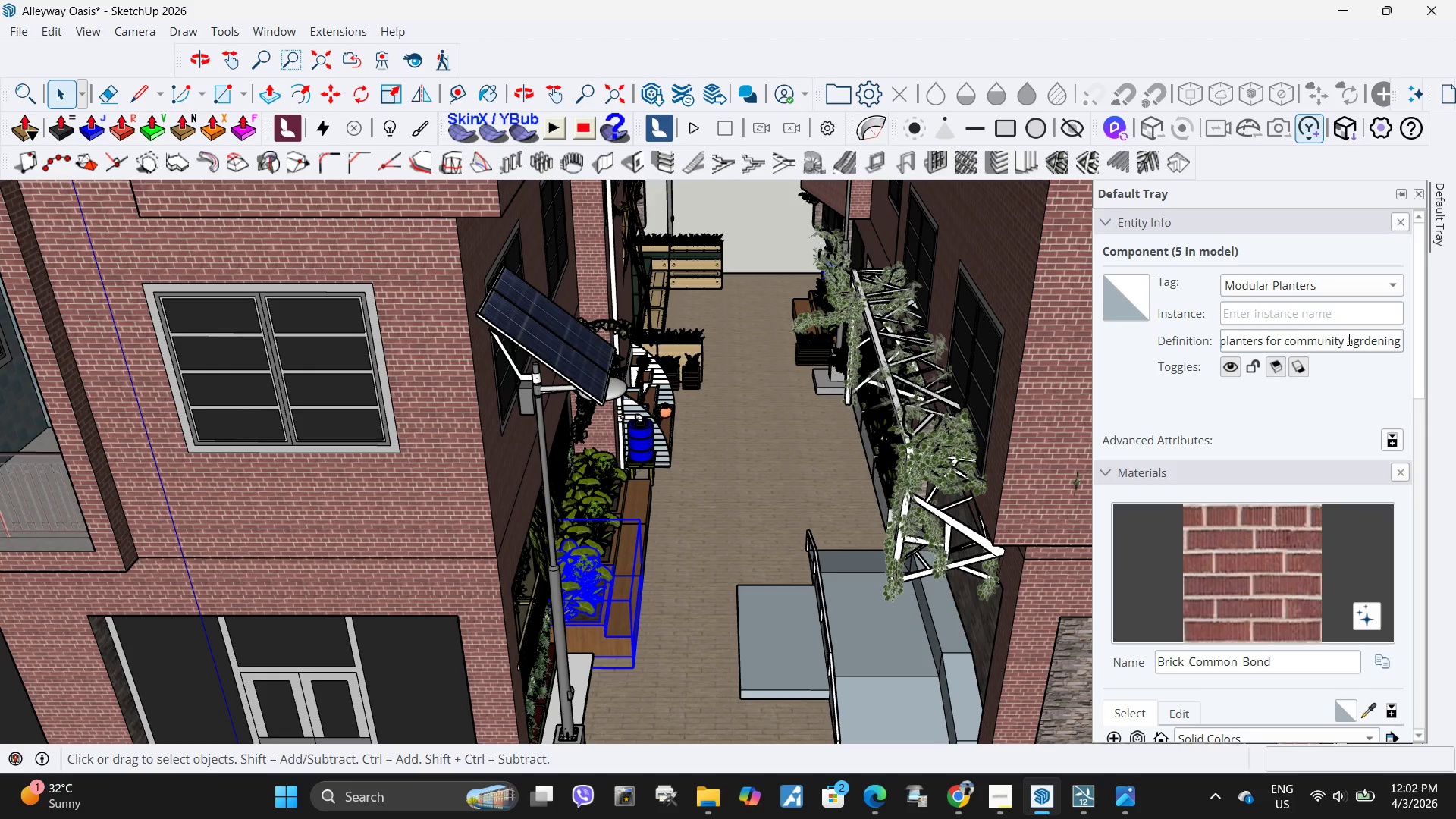 
double_click([1363, 344])
 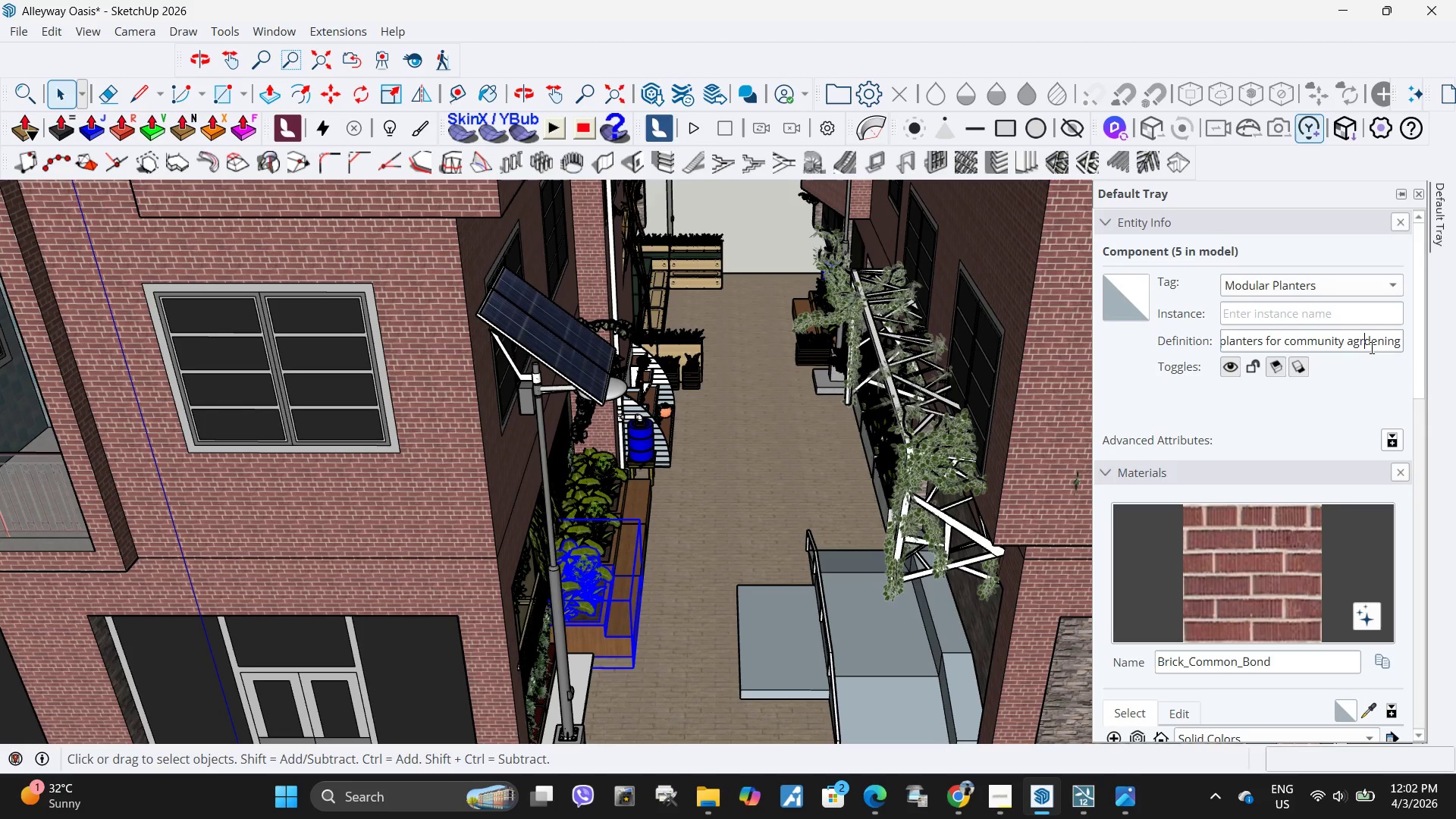 
key(Backspace)
key(Backspace)
key(Backspace)
type(Gar)
 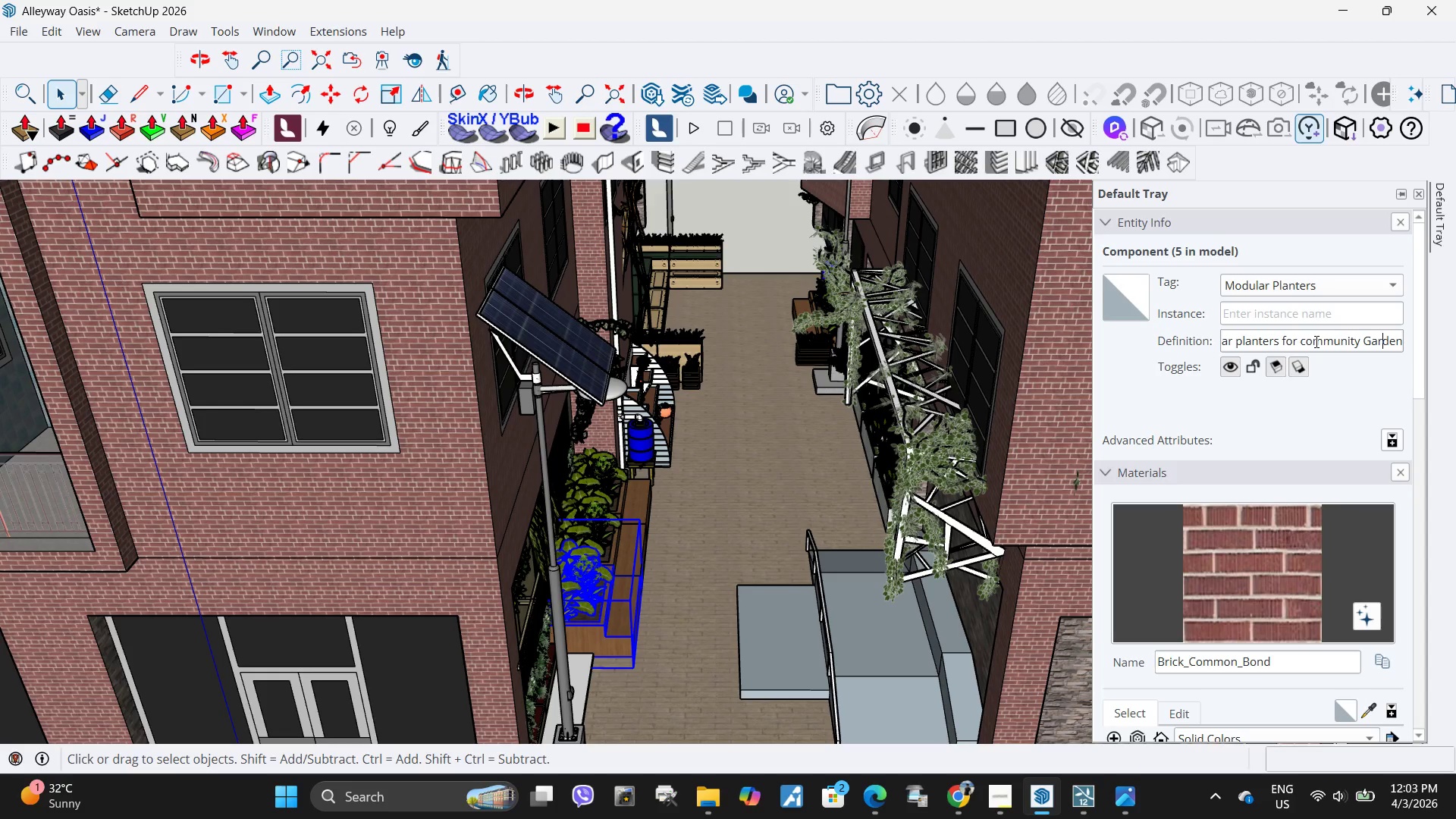 
left_click([1307, 342])
 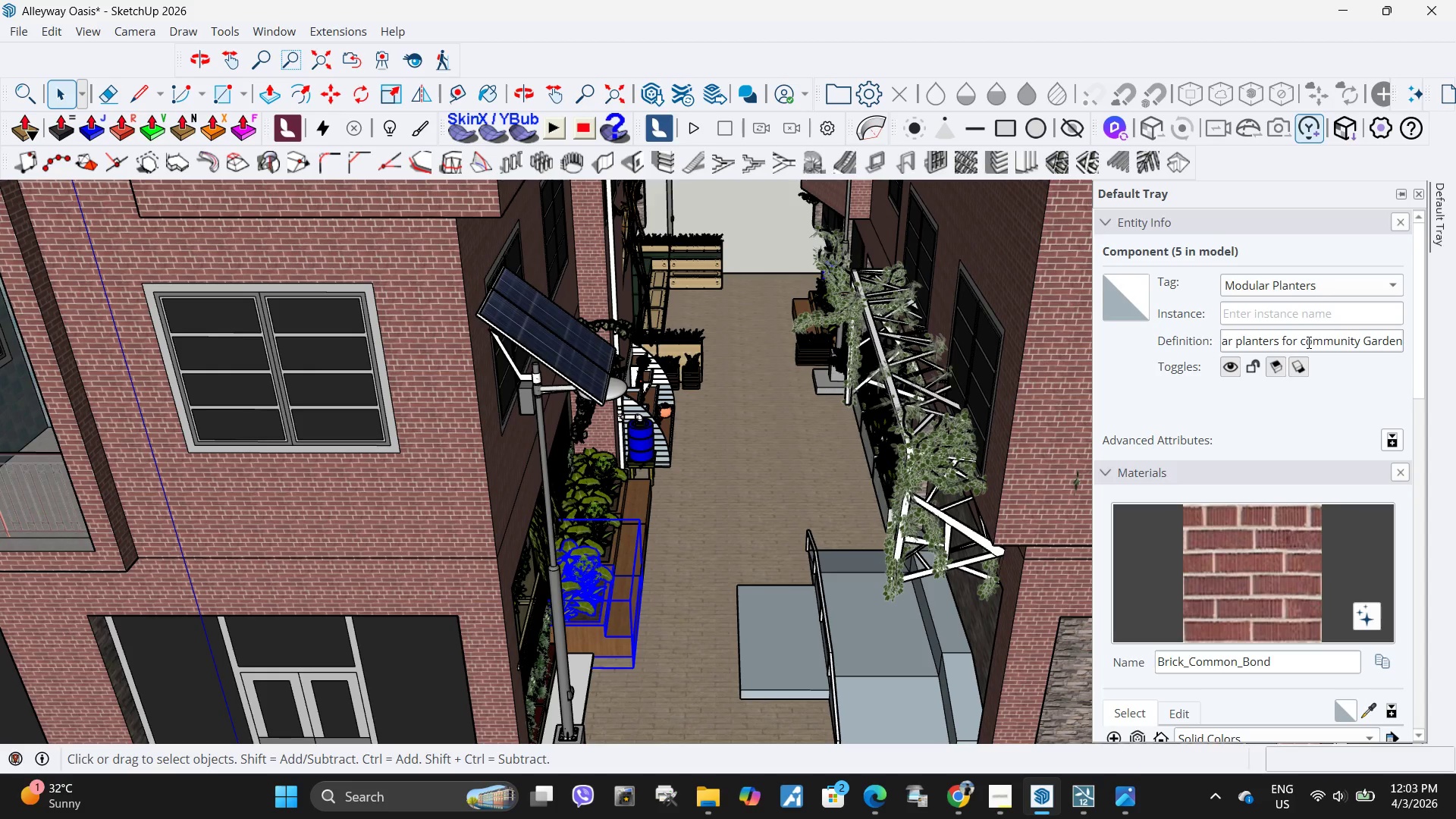 
key(Backspace)
 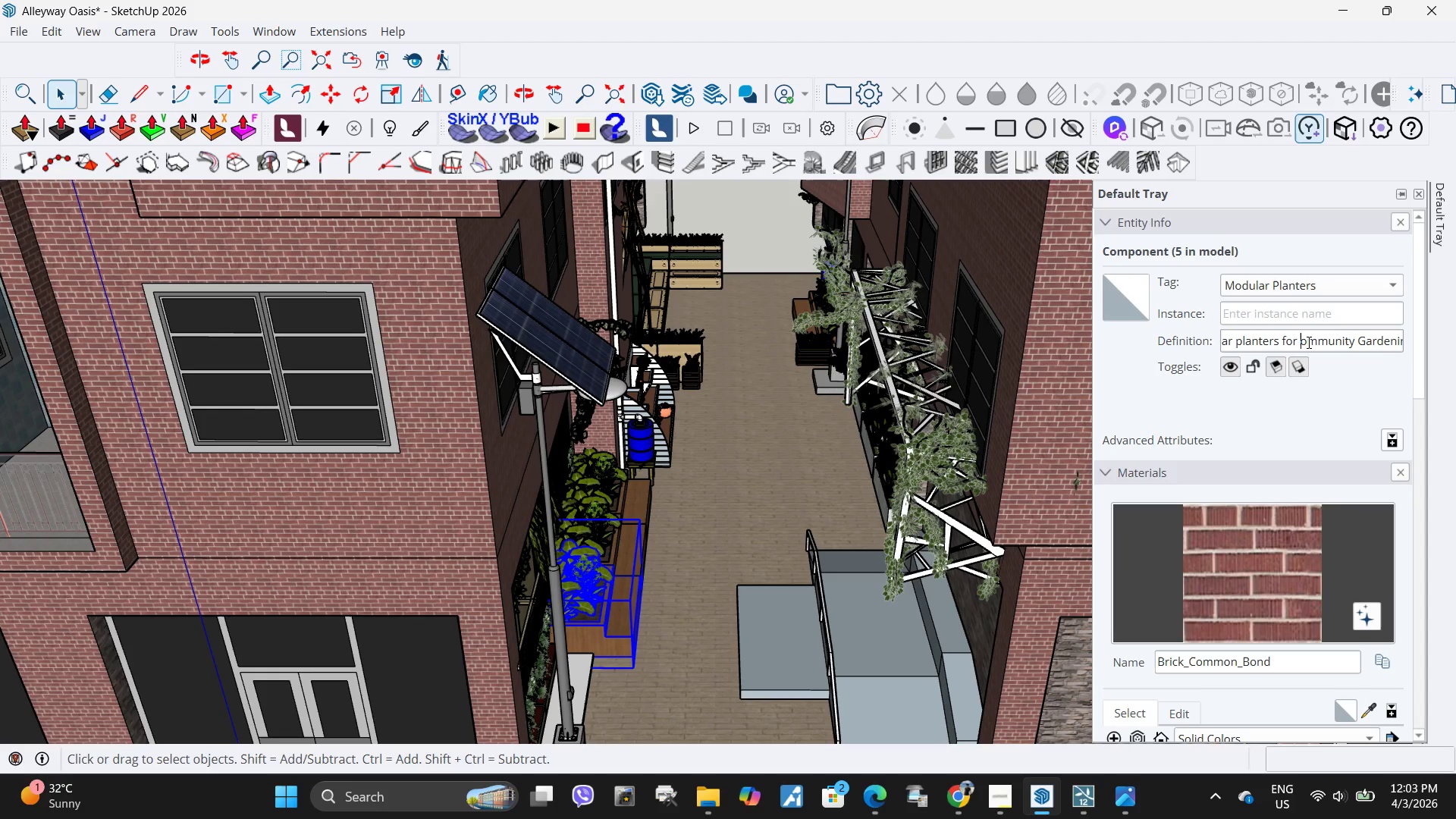 
key(Shift+ShiftLeft)
 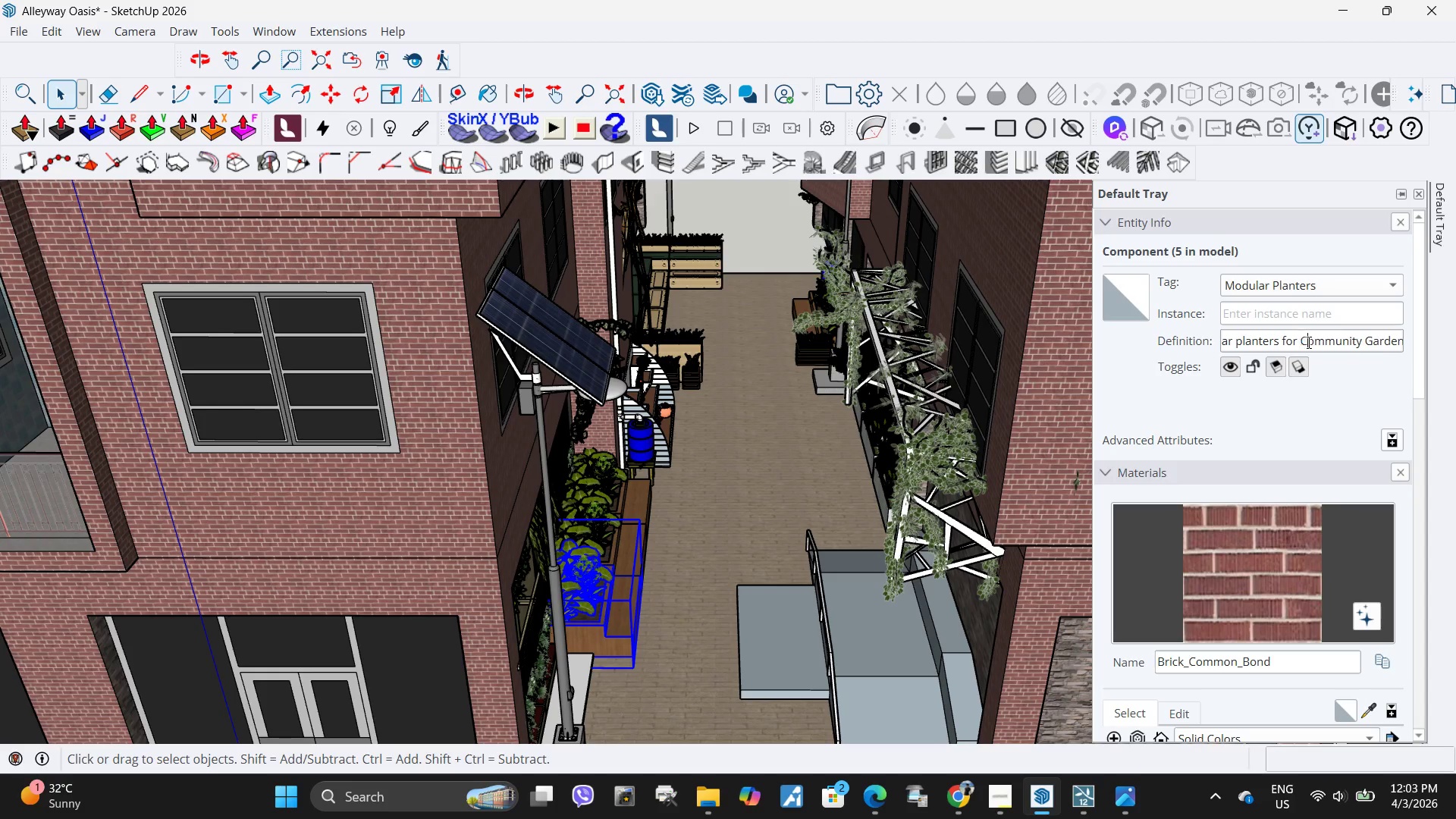 
key(Shift+C)
 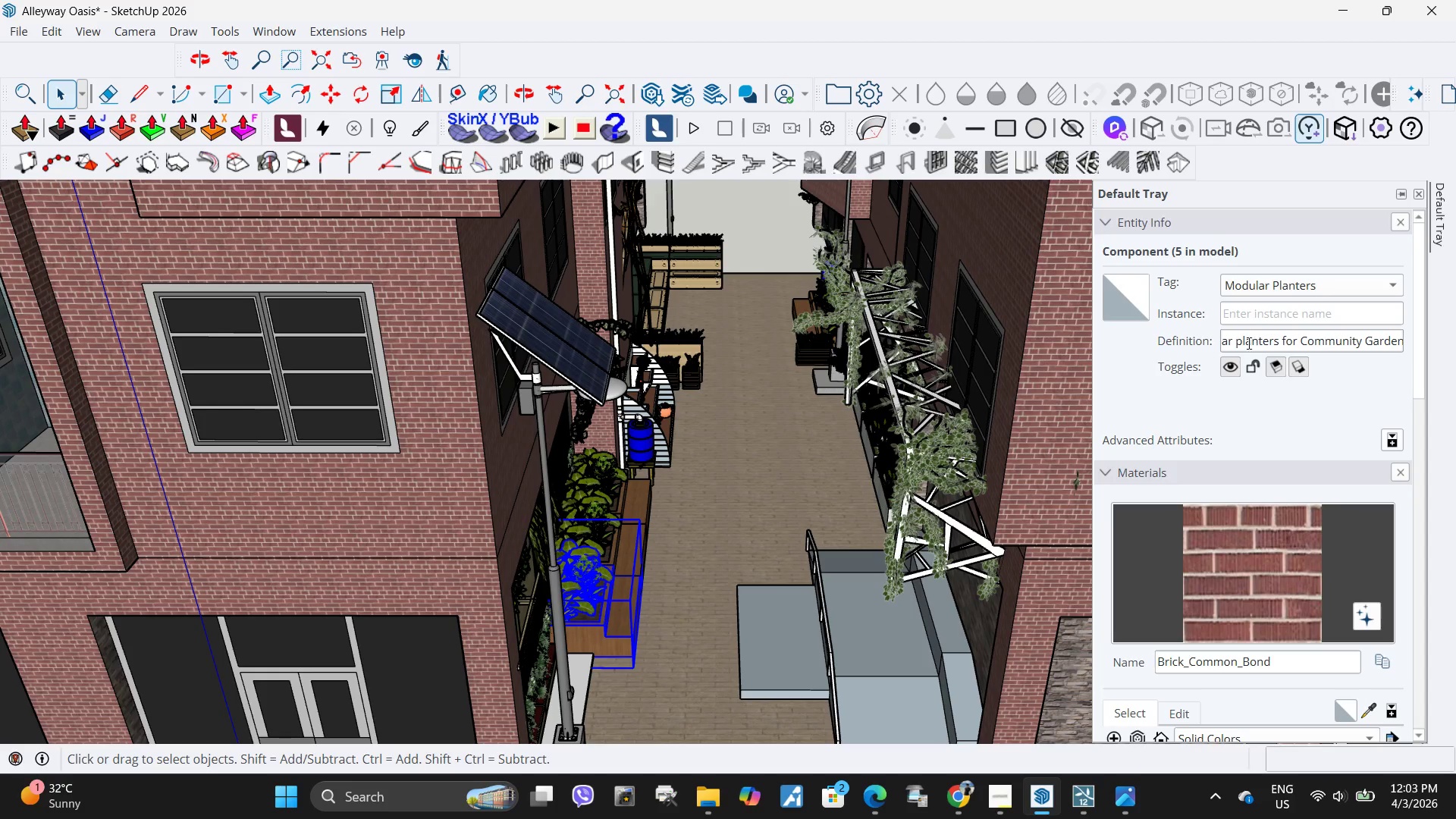 
left_click([1238, 342])
 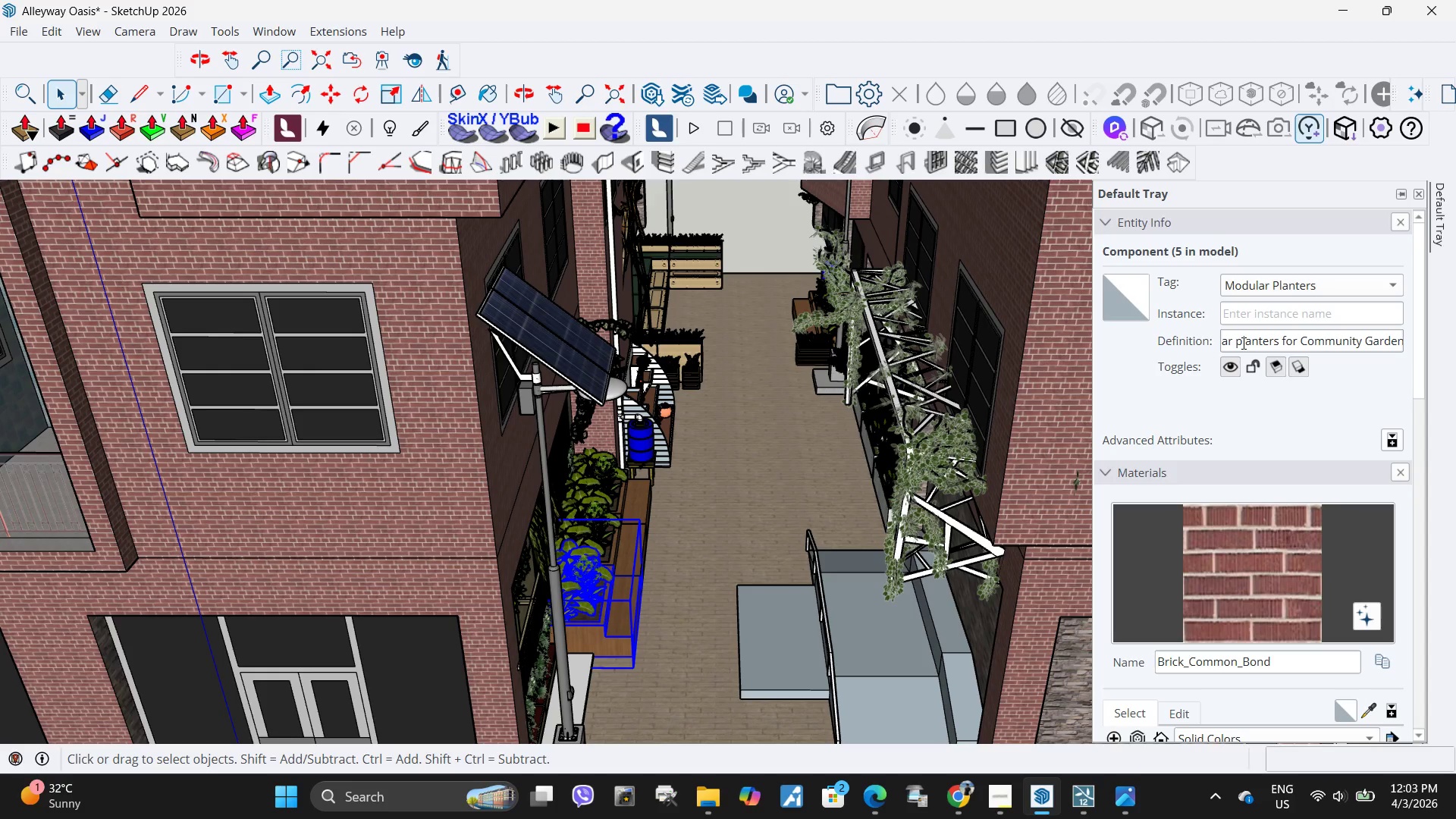 
key(ArrowRight)
 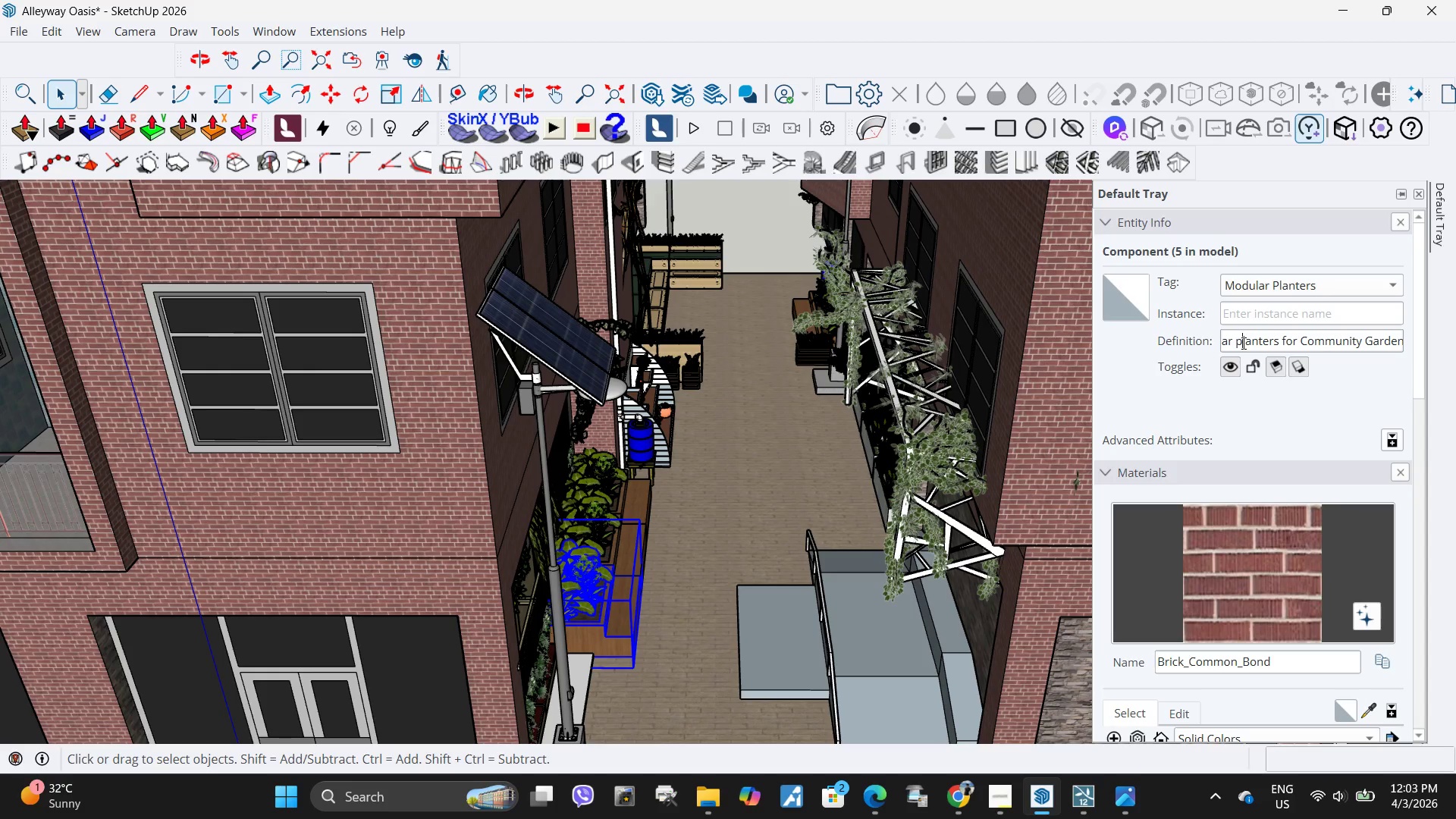 
key(Backspace)
 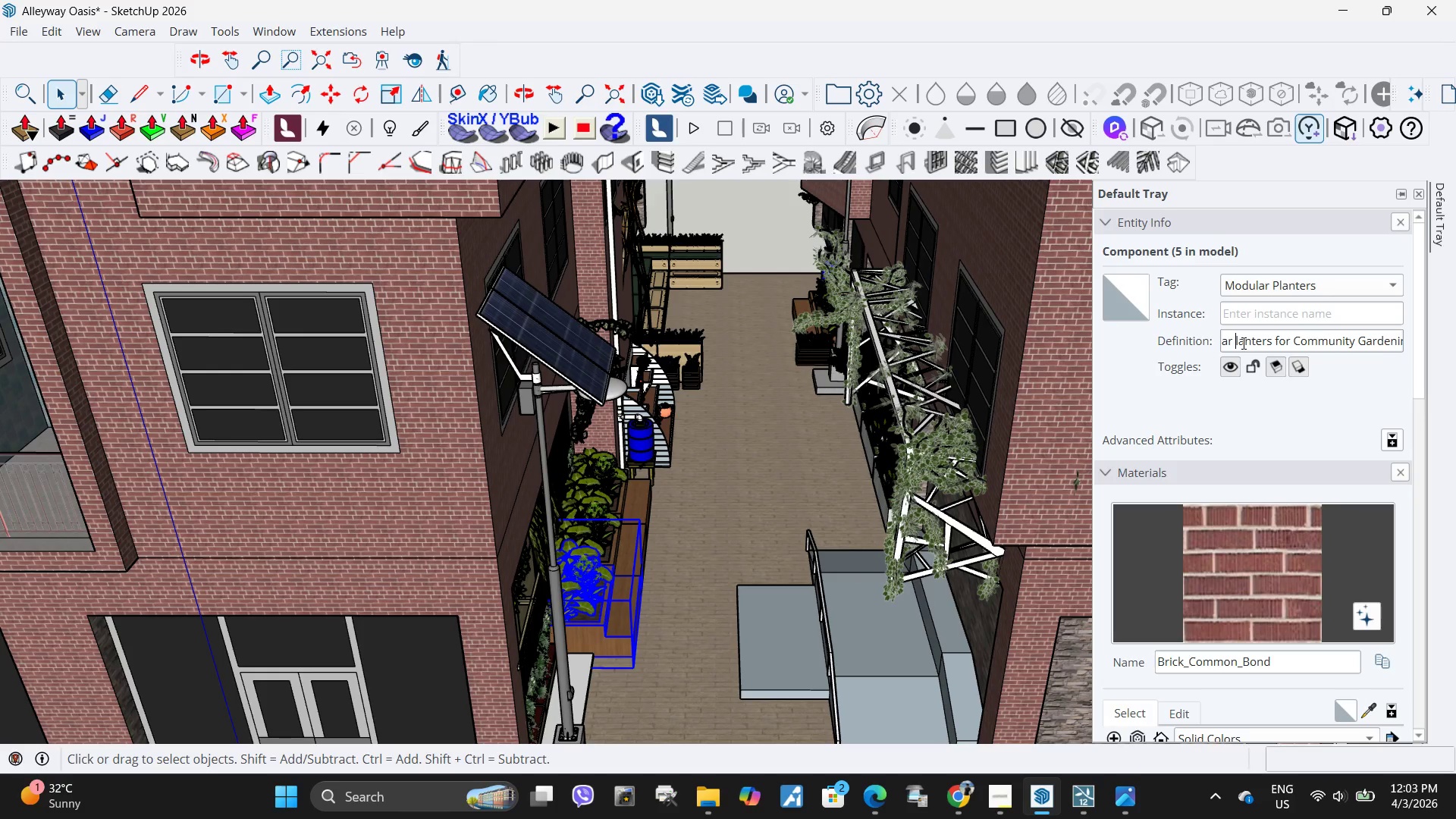 
key(Shift+ShiftLeft)
 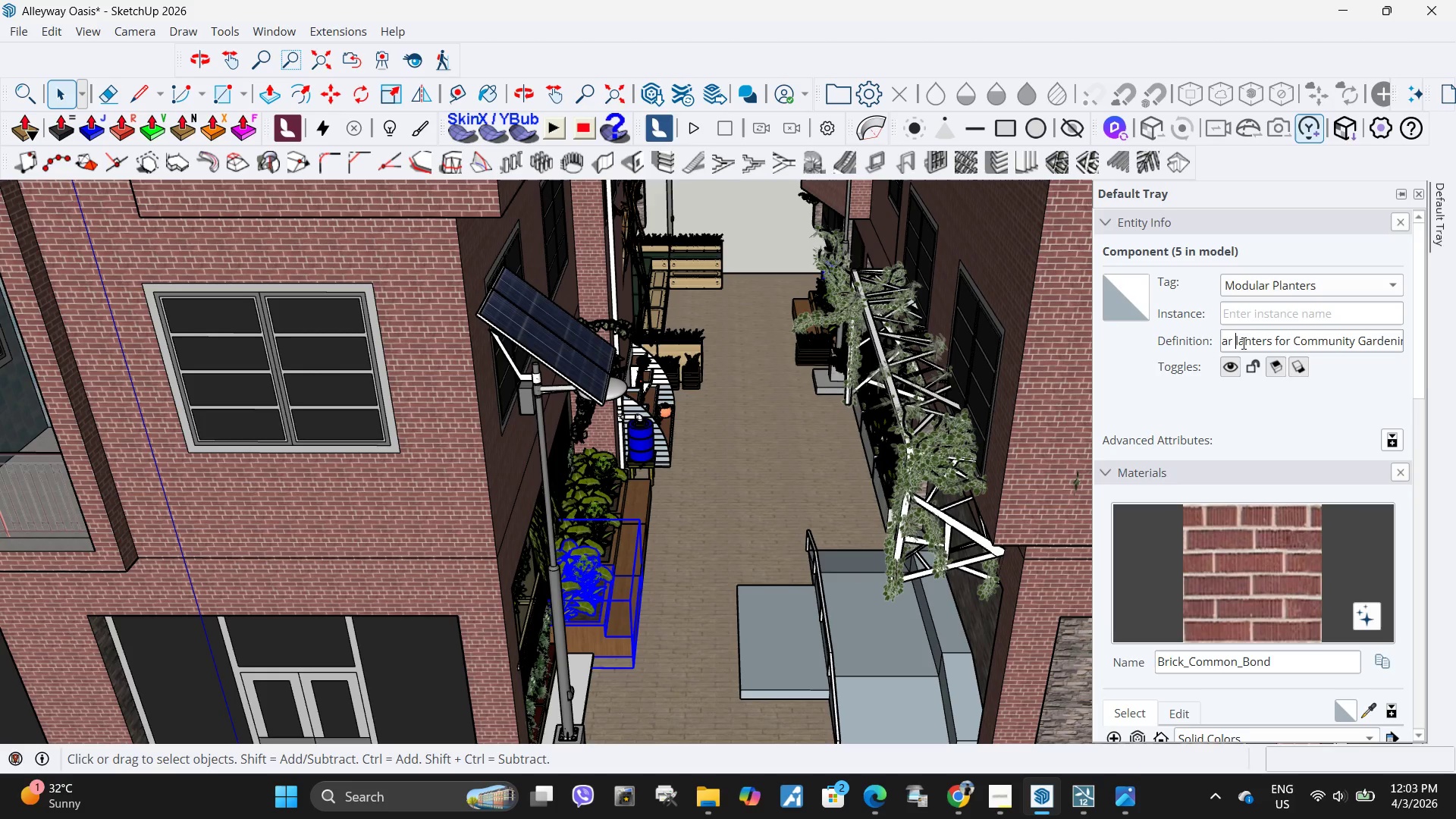 
key(Shift+P)
 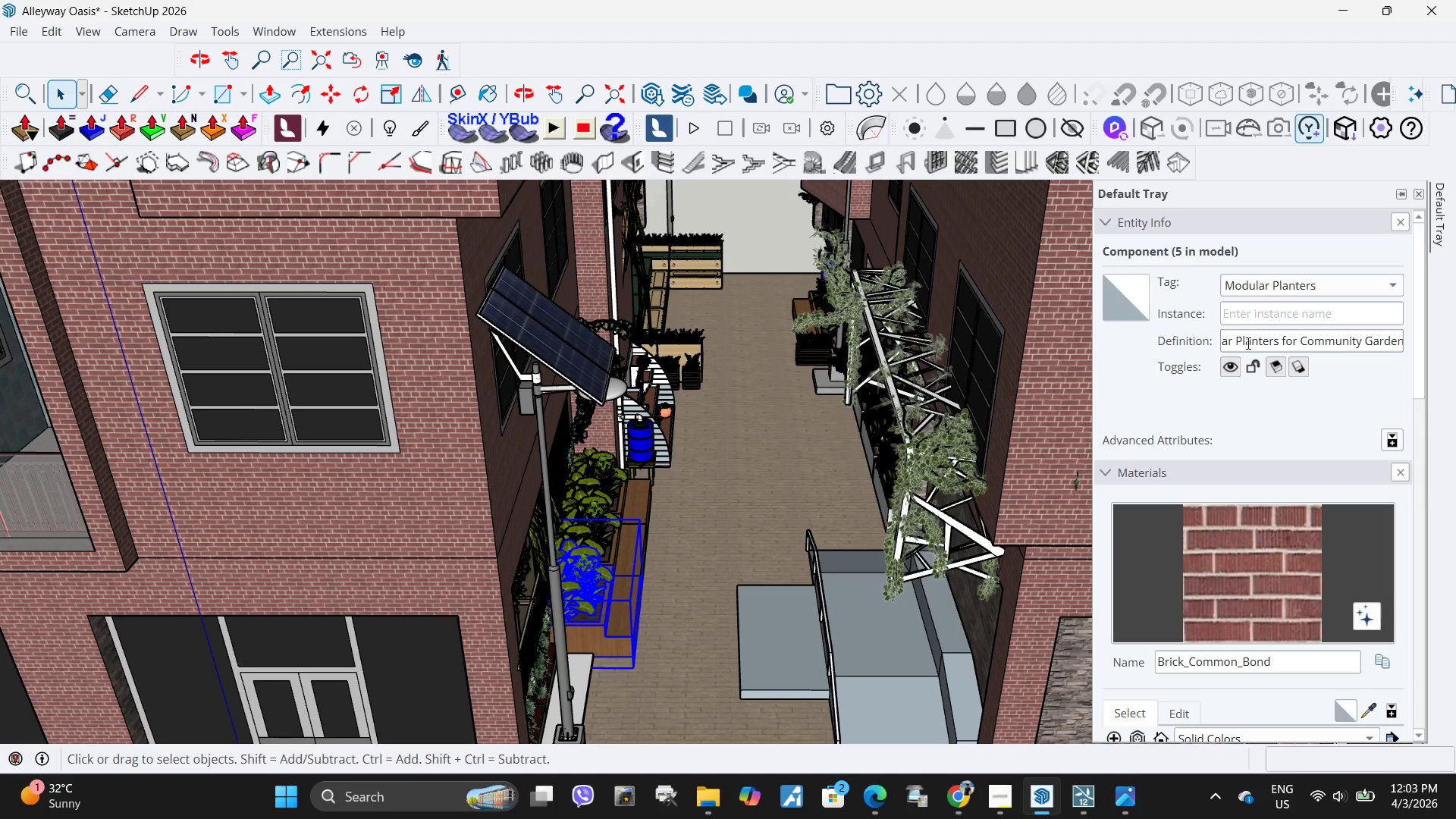 
left_click_drag(start_coordinate=[1254, 342], to_coordinate=[1204, 337])
 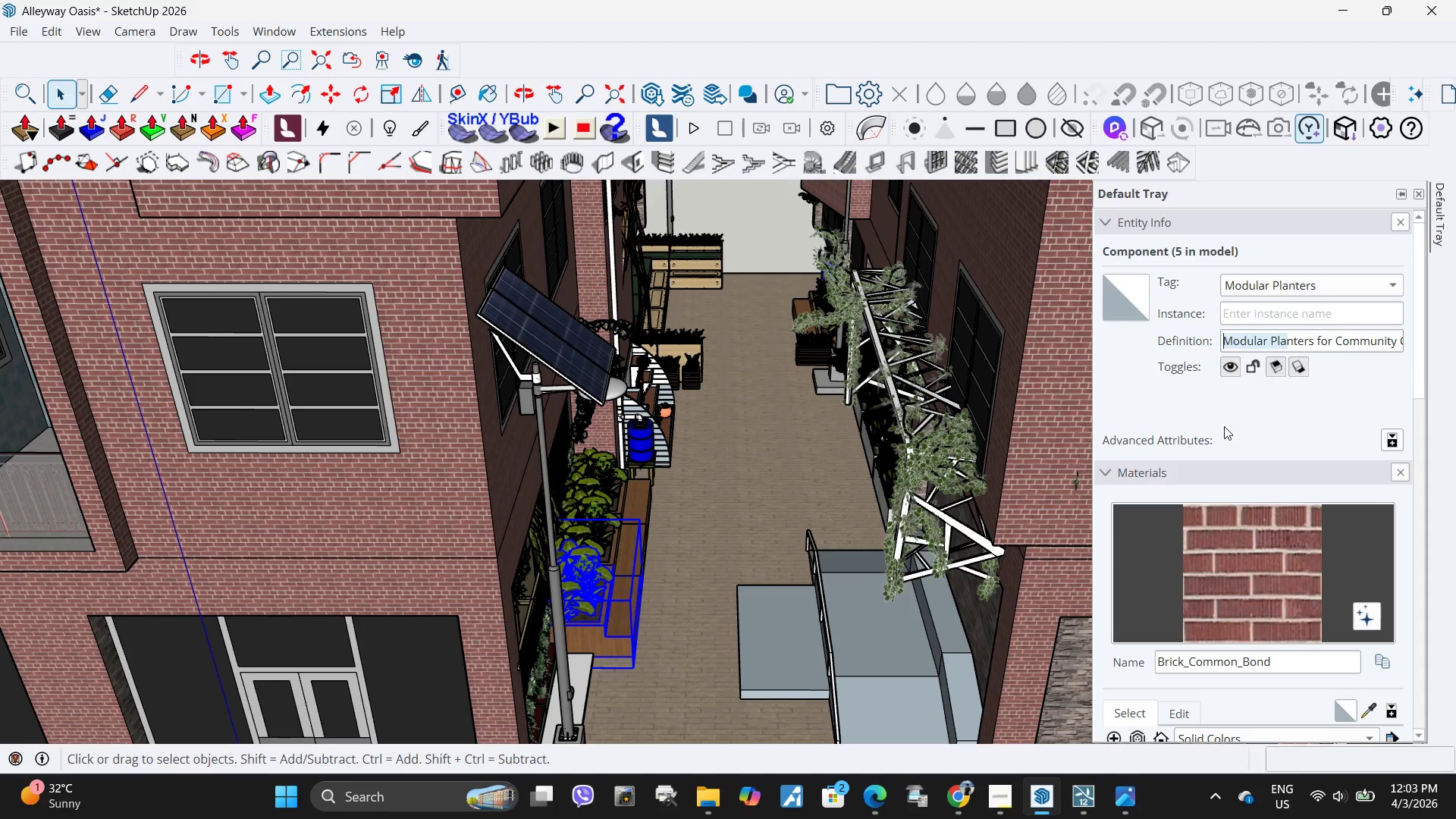 
left_click([1250, 426])
 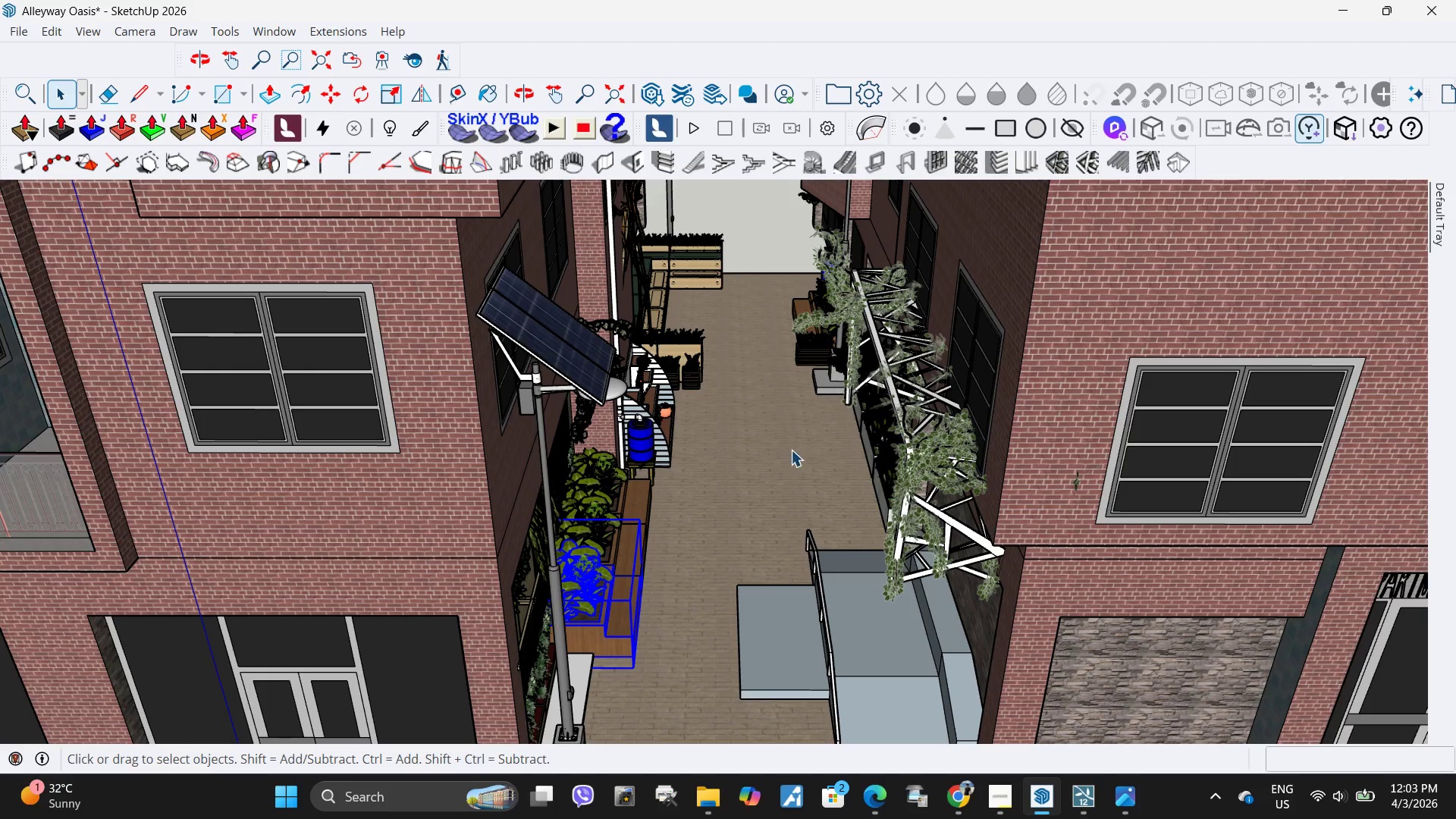 
left_click([789, 451])
 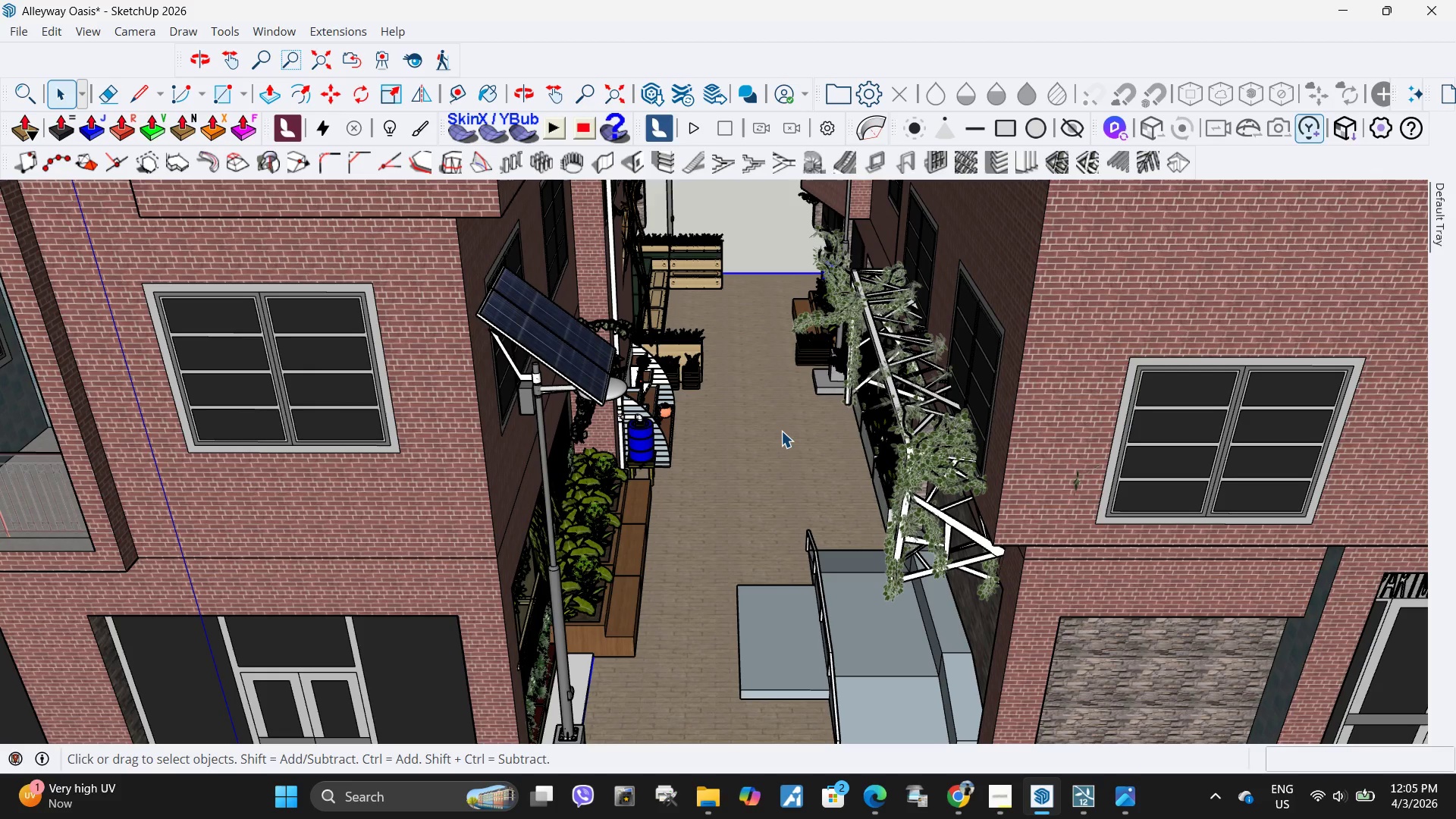 
wait(119.98)
 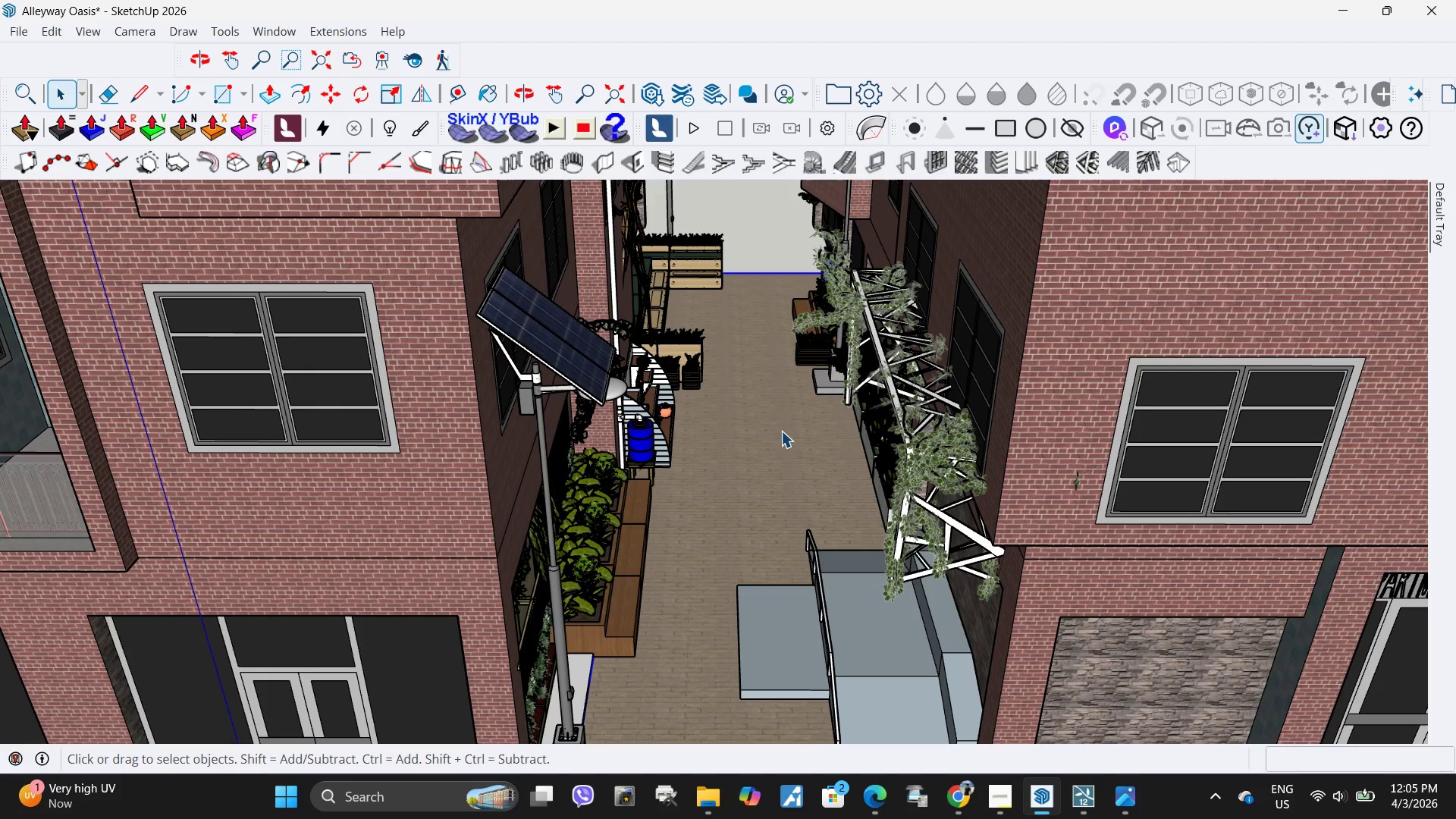 
scroll: coordinate [655, 479], scroll_direction: down, amount: 13.0
 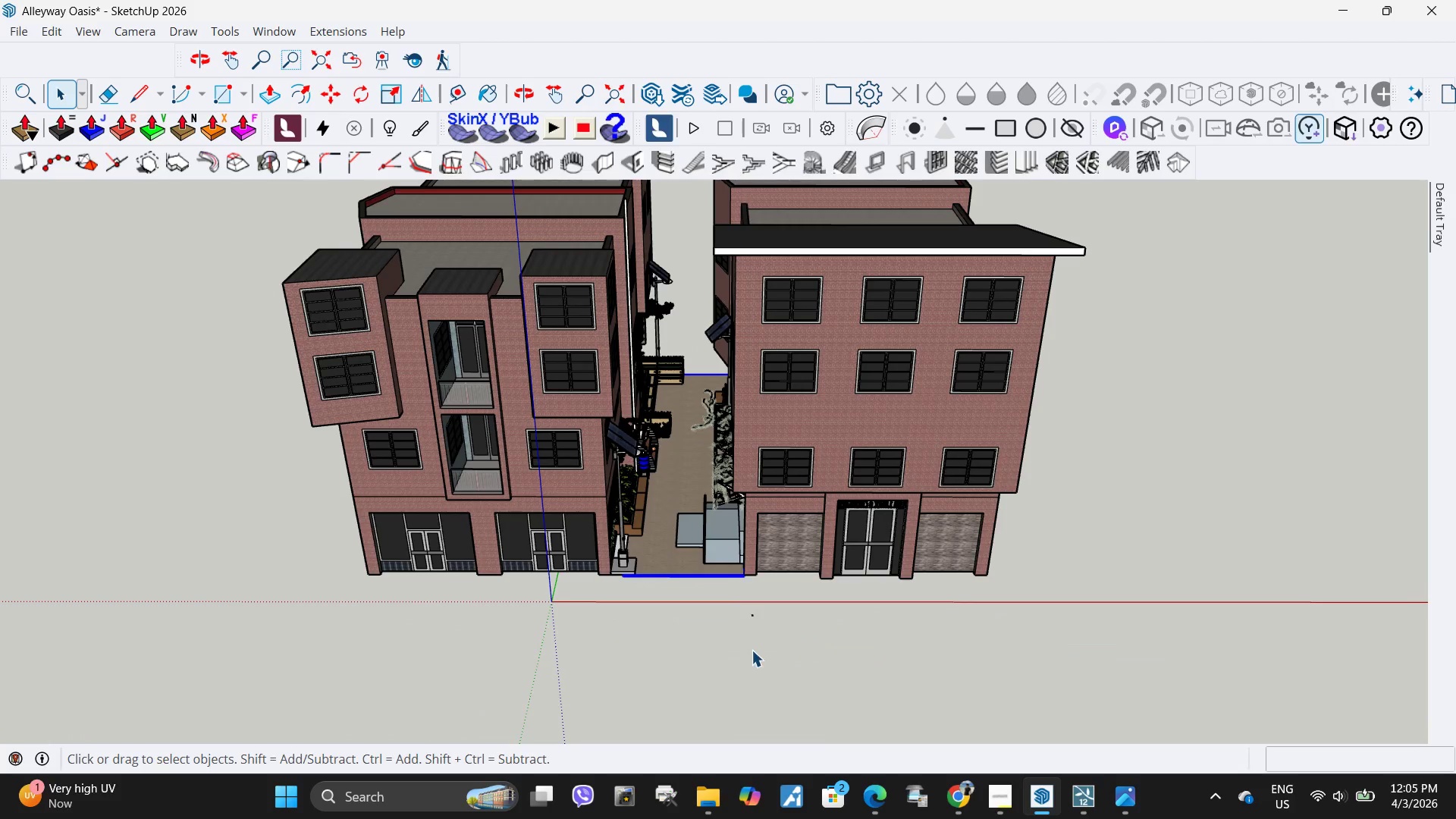 
key(Space)
 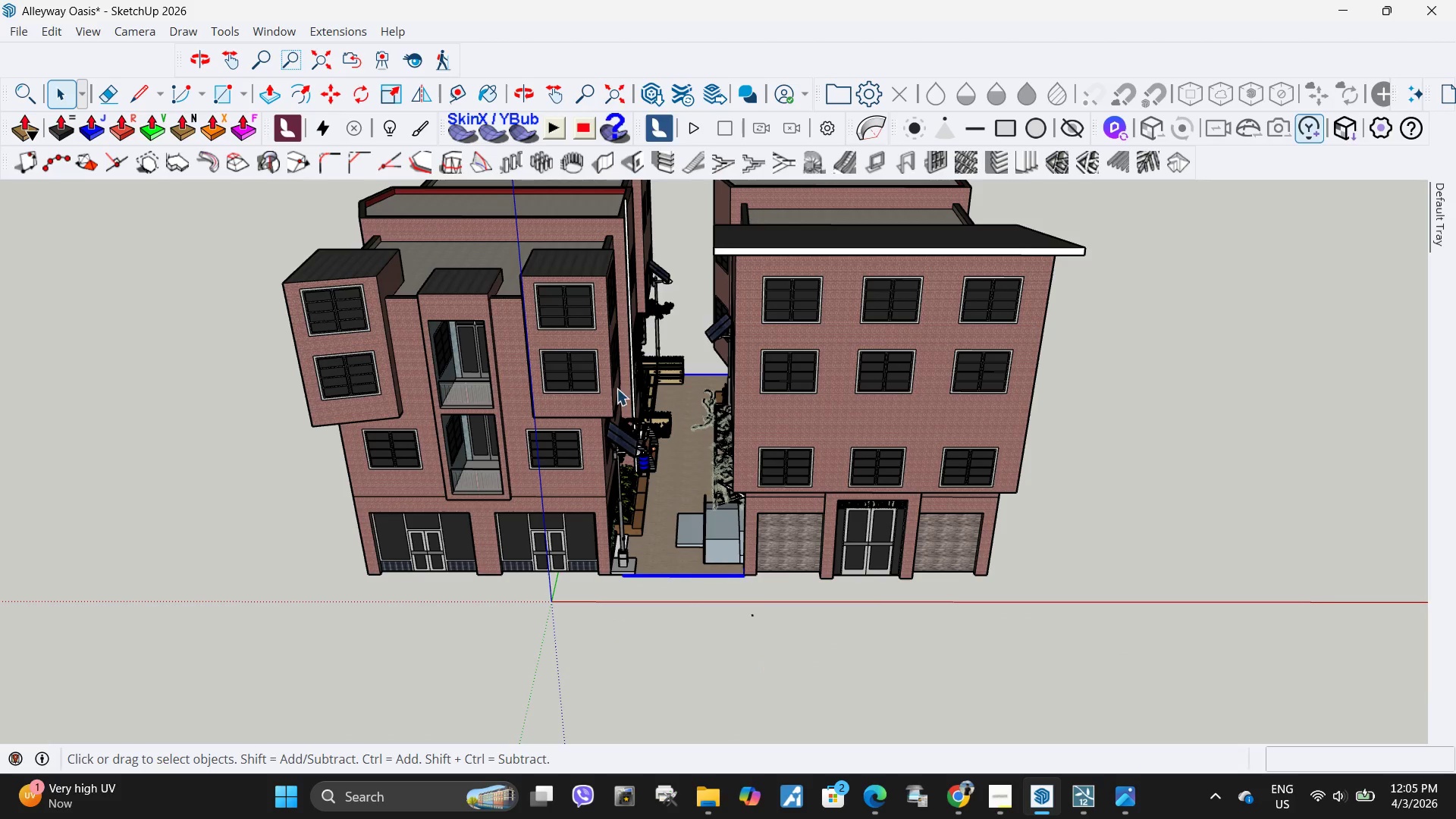 
scroll: coordinate [629, 375], scroll_direction: up, amount: 5.0
 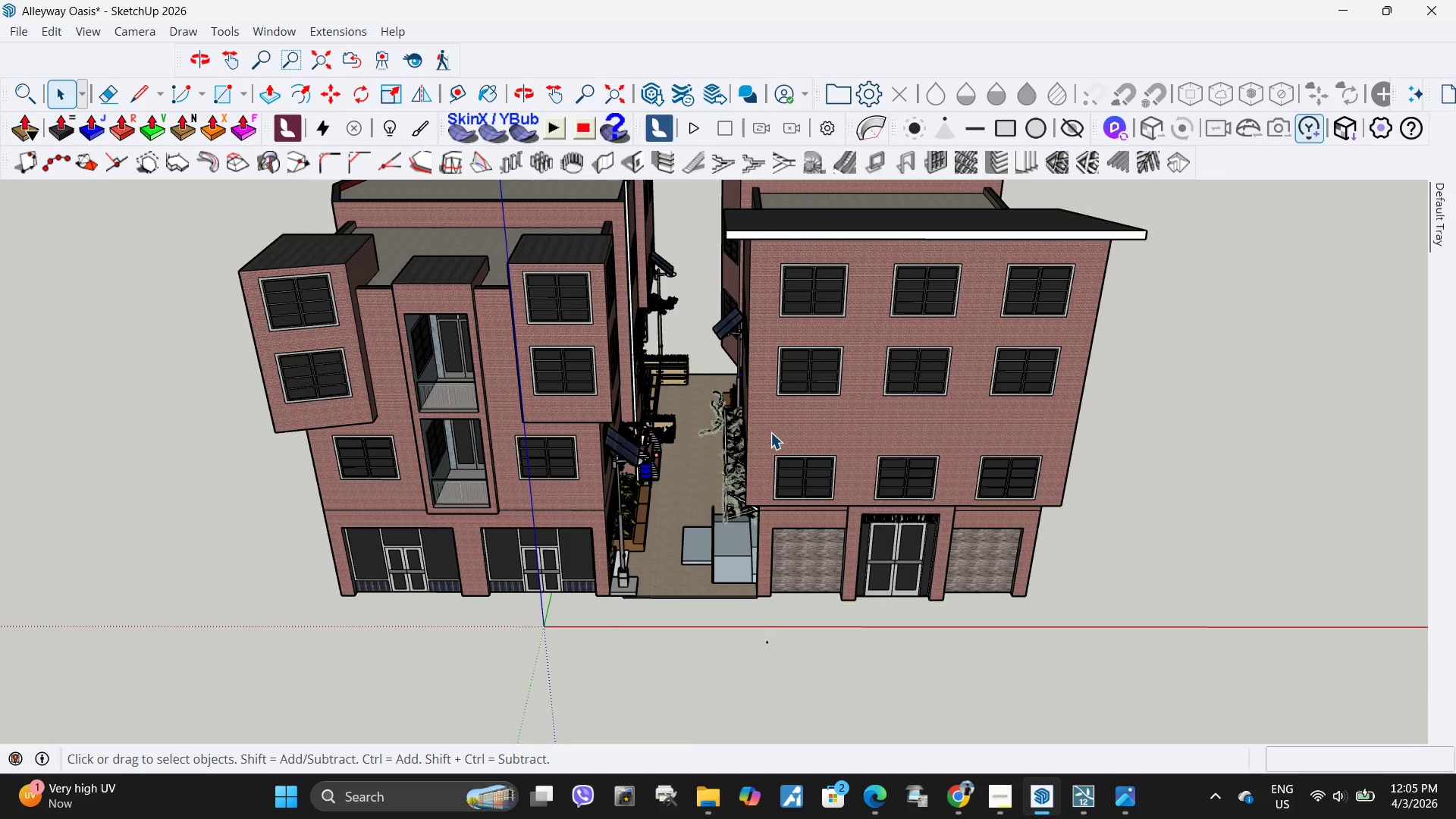 
scroll: coordinate [765, 520], scroll_direction: down, amount: 2.0
 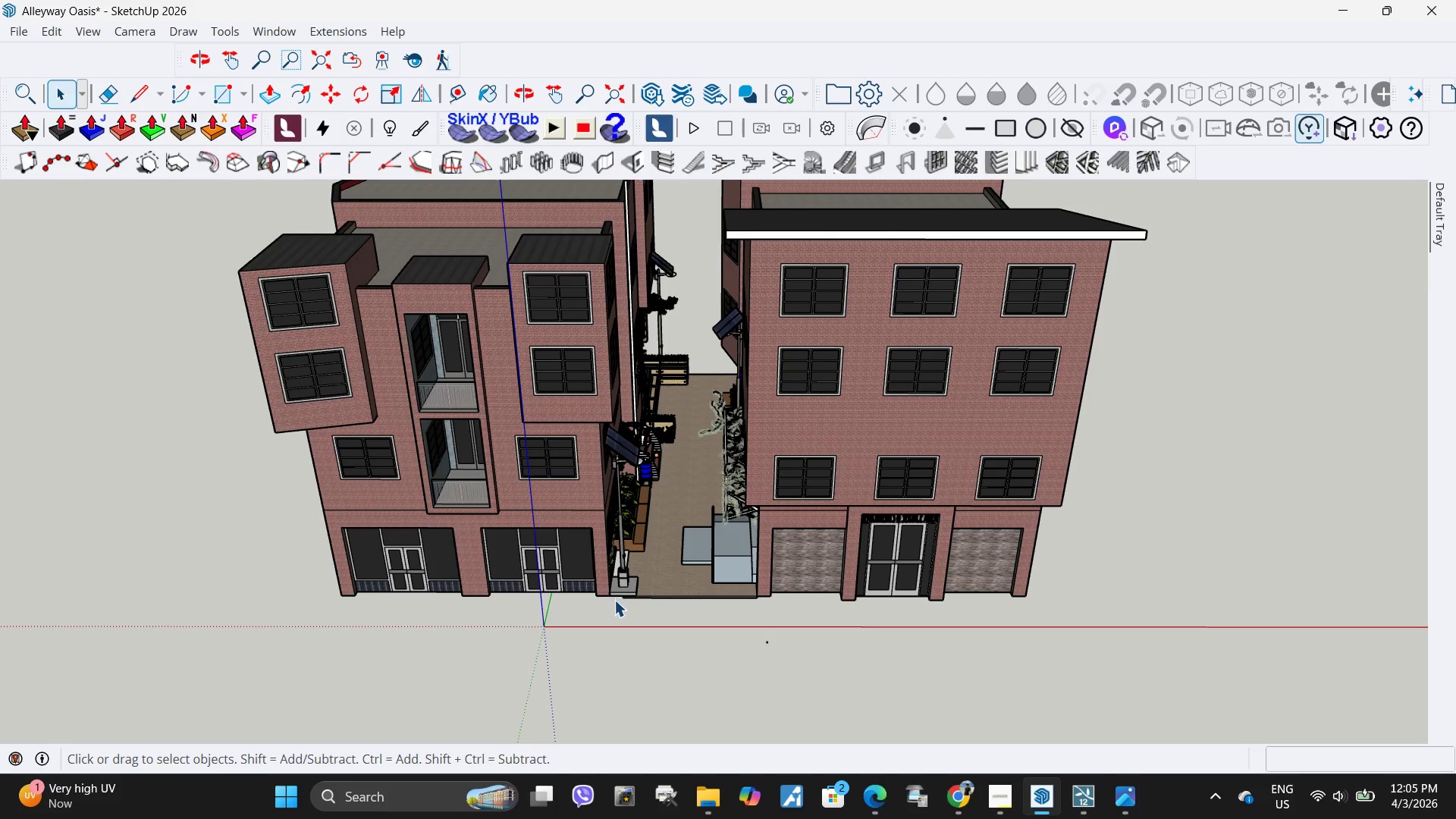 
scroll: coordinate [630, 598], scroll_direction: up, amount: 6.0
 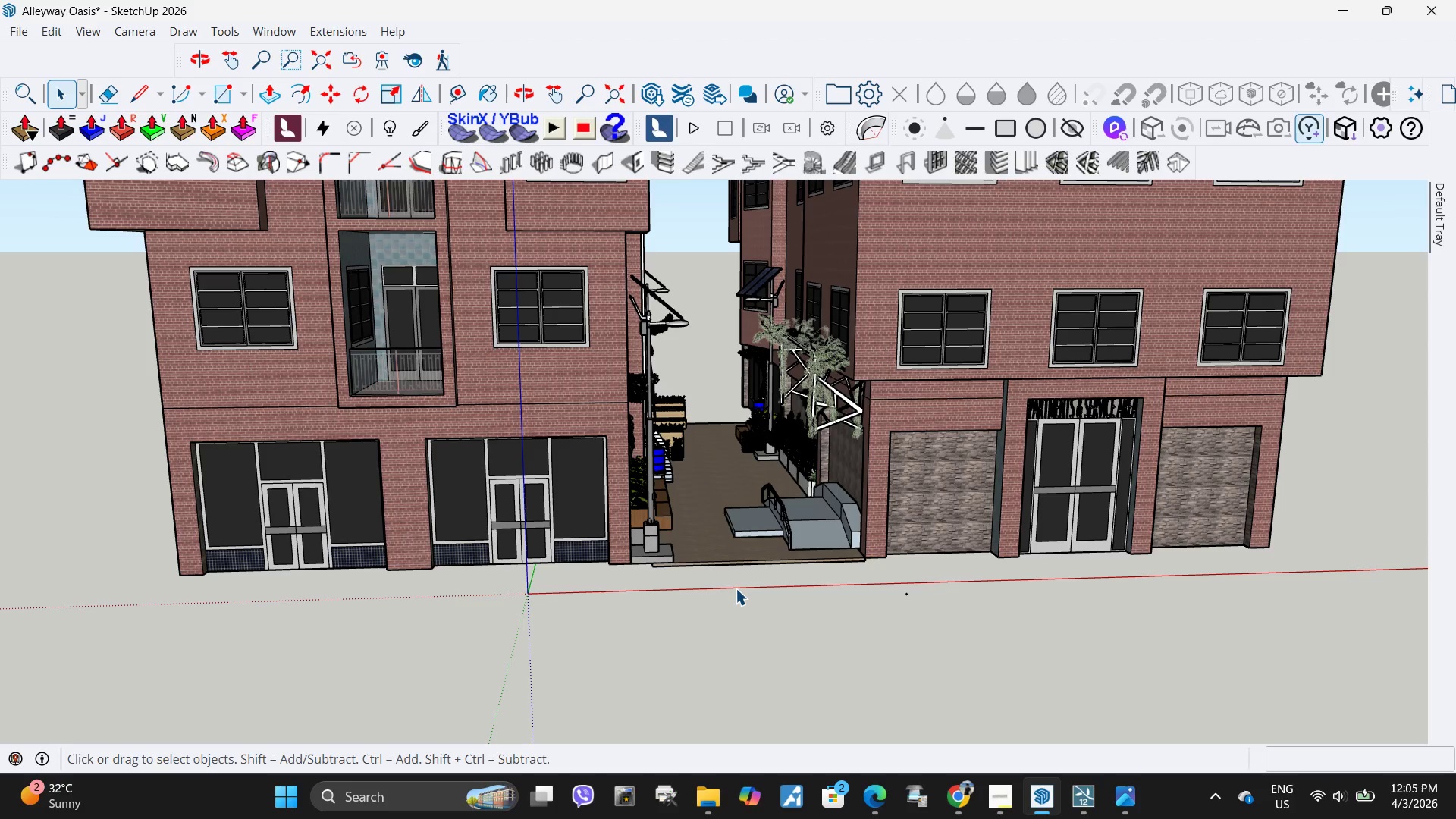 
wait(37.1)
 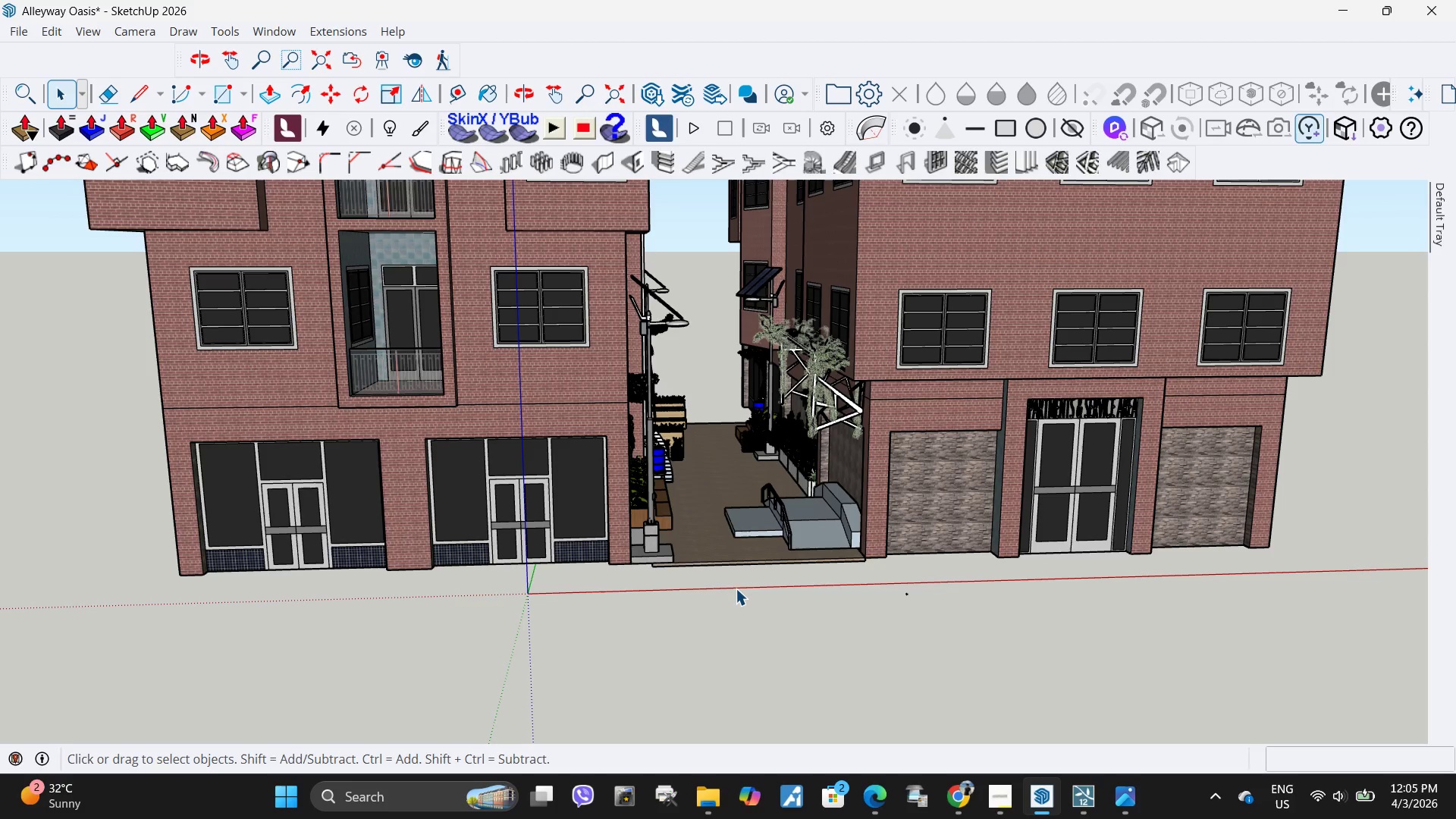 
scroll: coordinate [574, 490], scroll_direction: down, amount: 5.0
 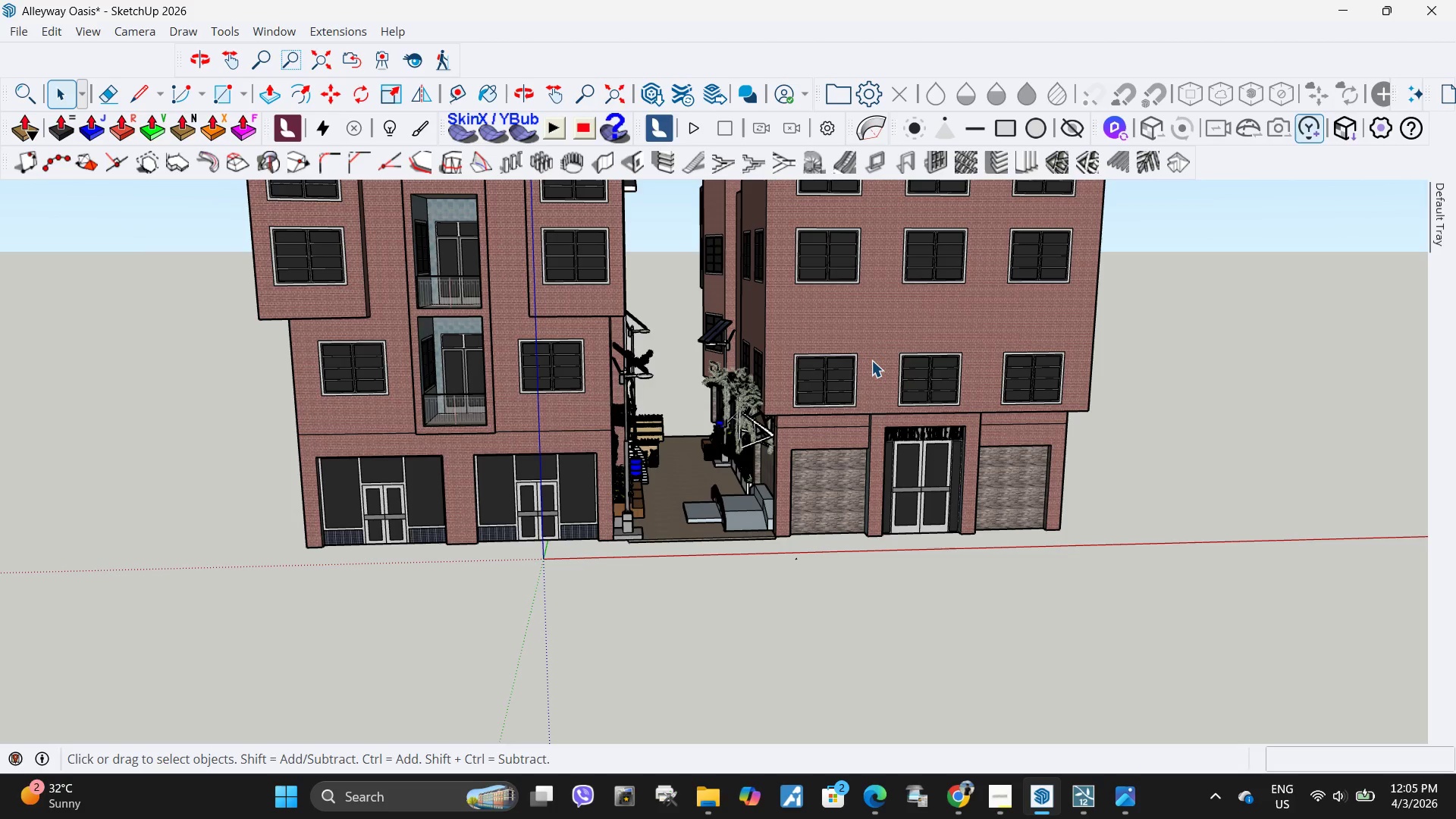 
wait(7.72)
 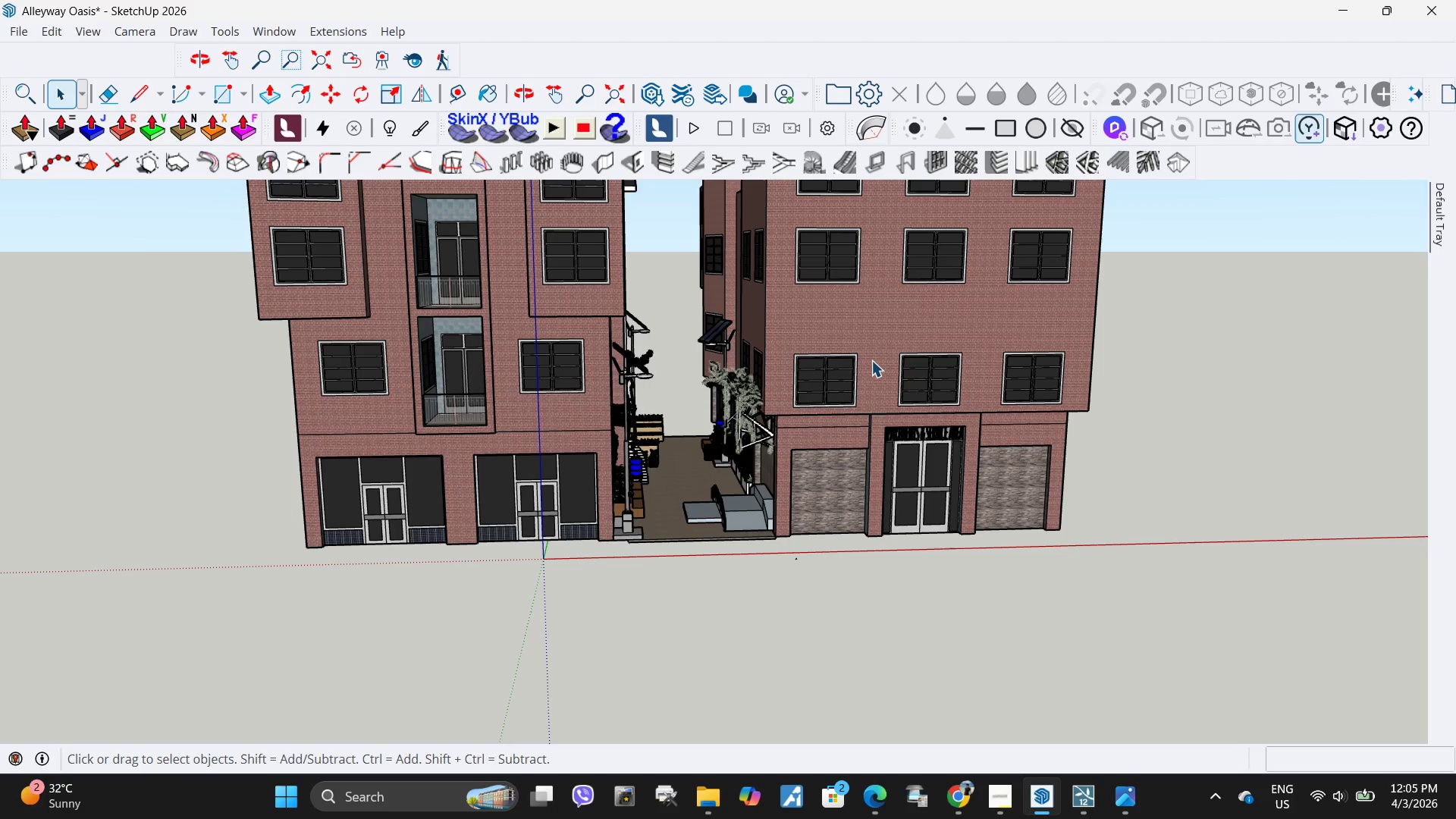 
scroll: coordinate [774, 604], scroll_direction: down, amount: 5.0
 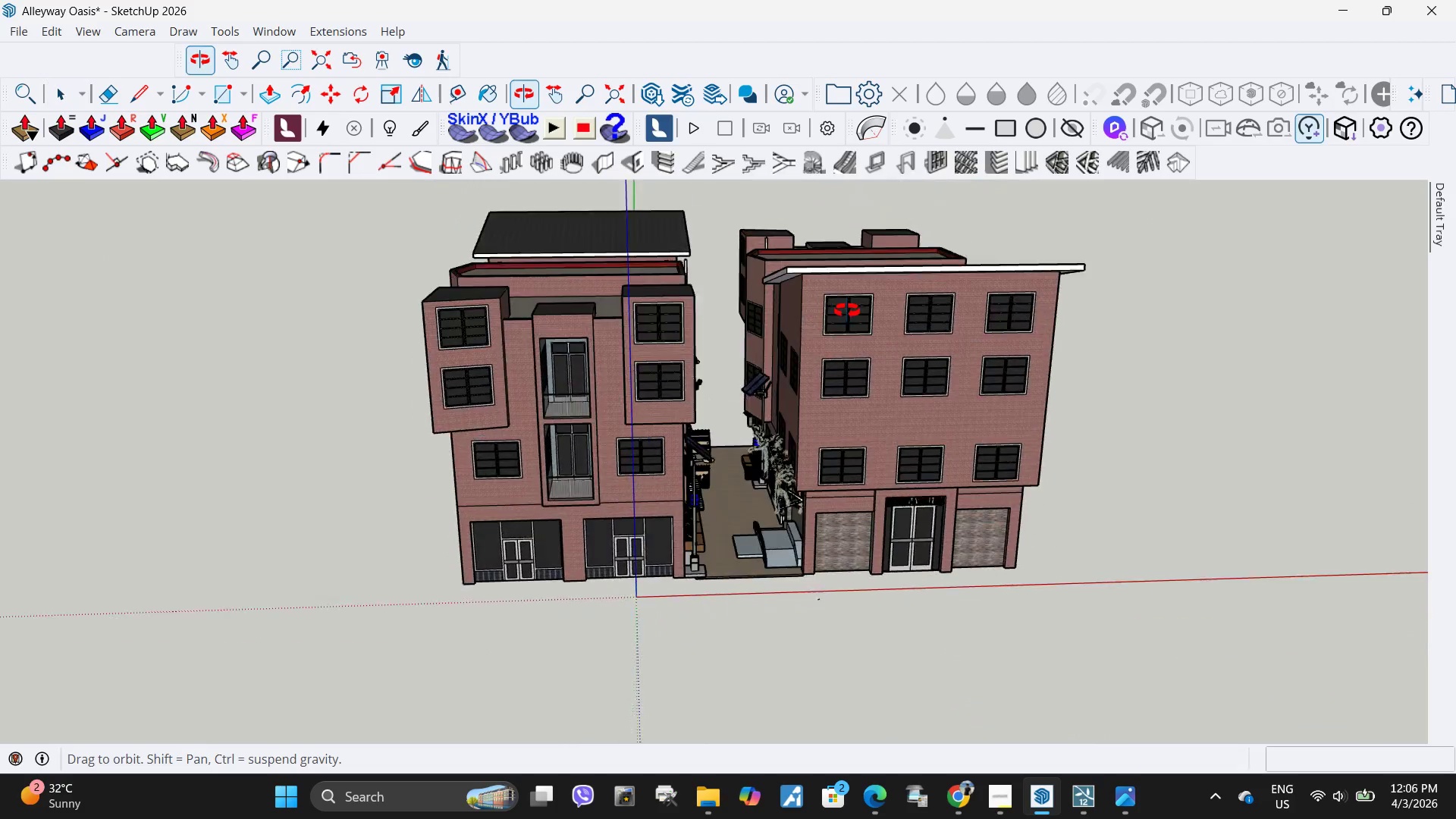 
scroll: coordinate [780, 450], scroll_direction: up, amount: 6.0
 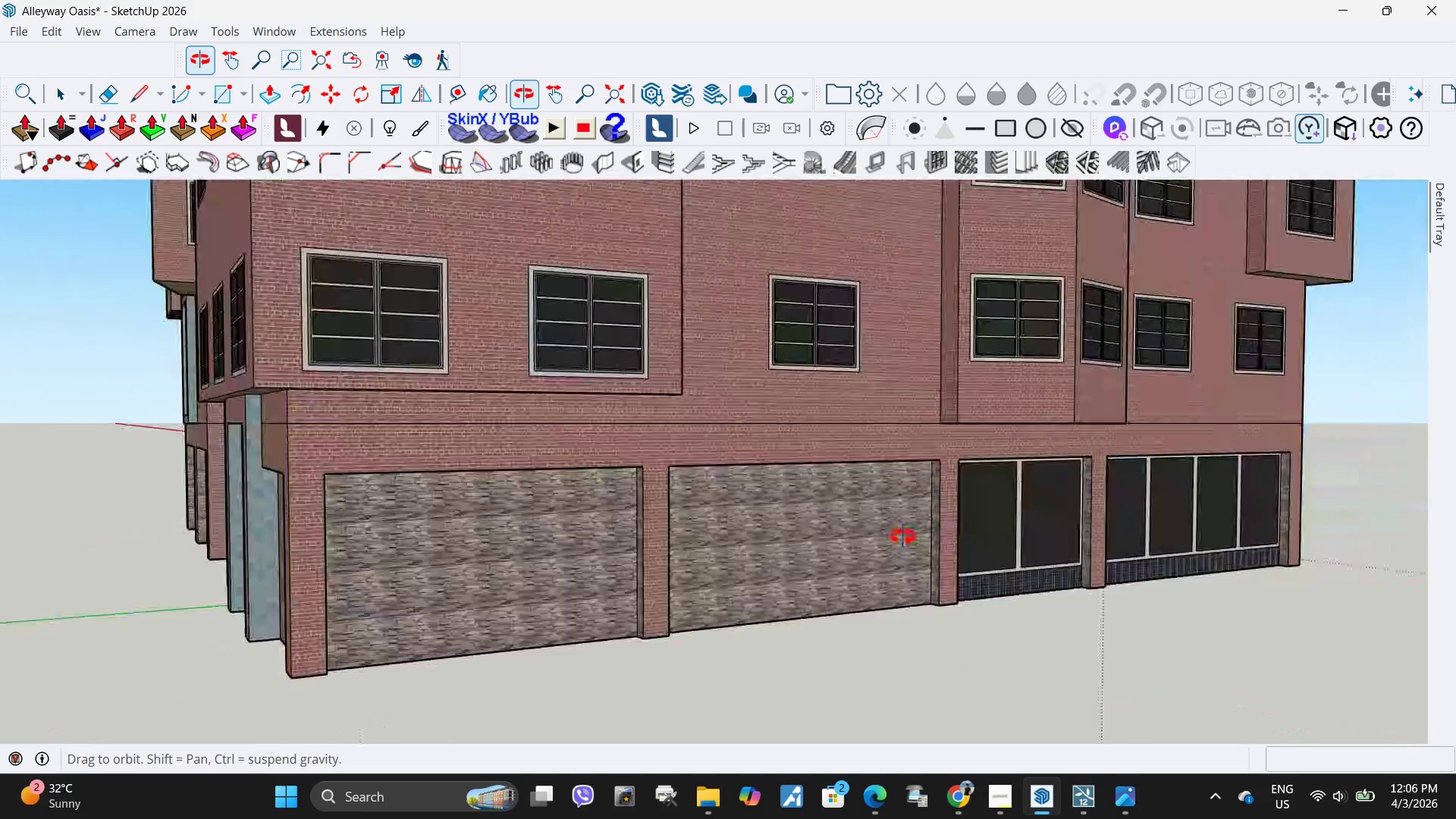 
wait(9.71)
 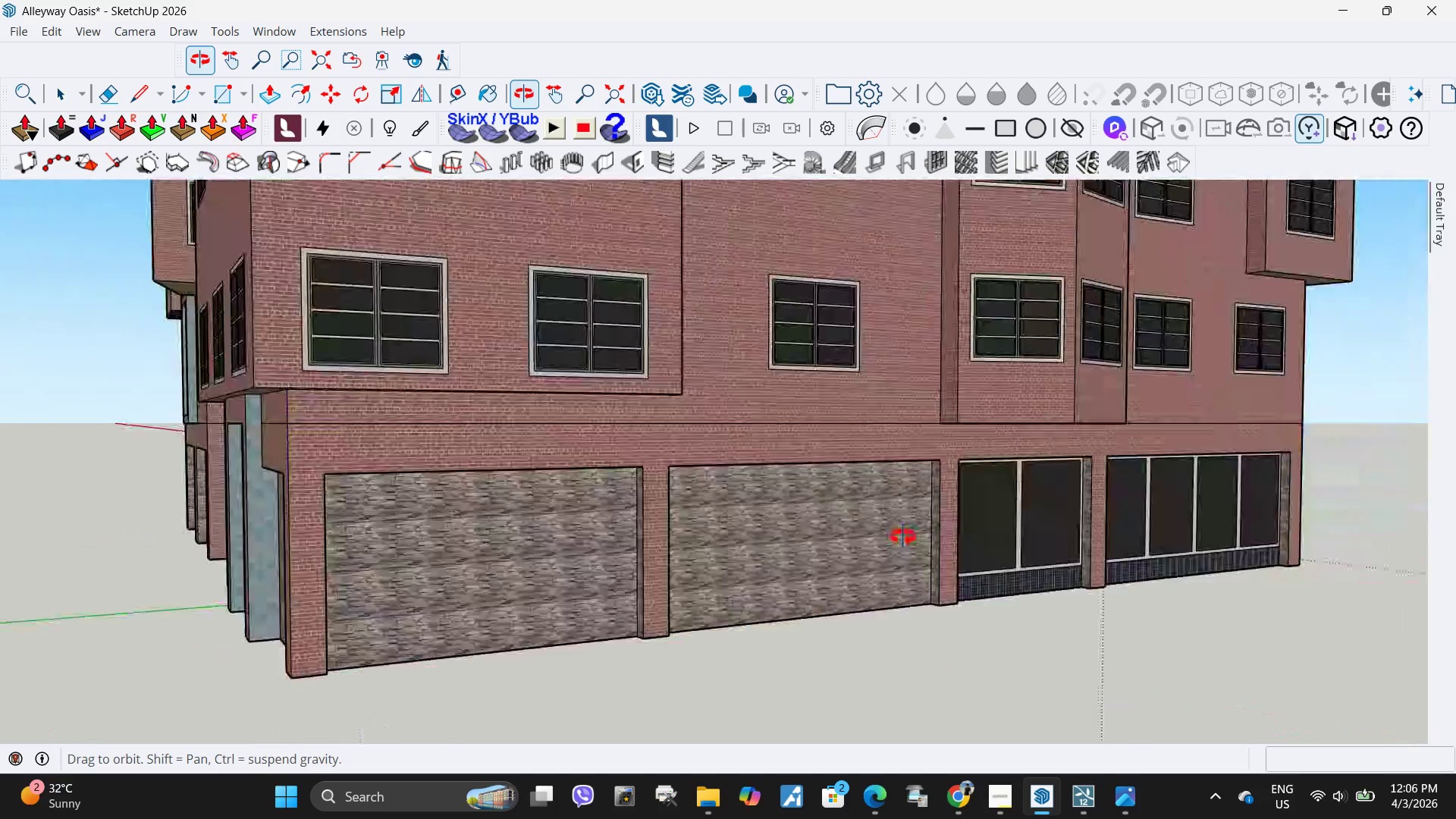 
left_click([781, 432])
 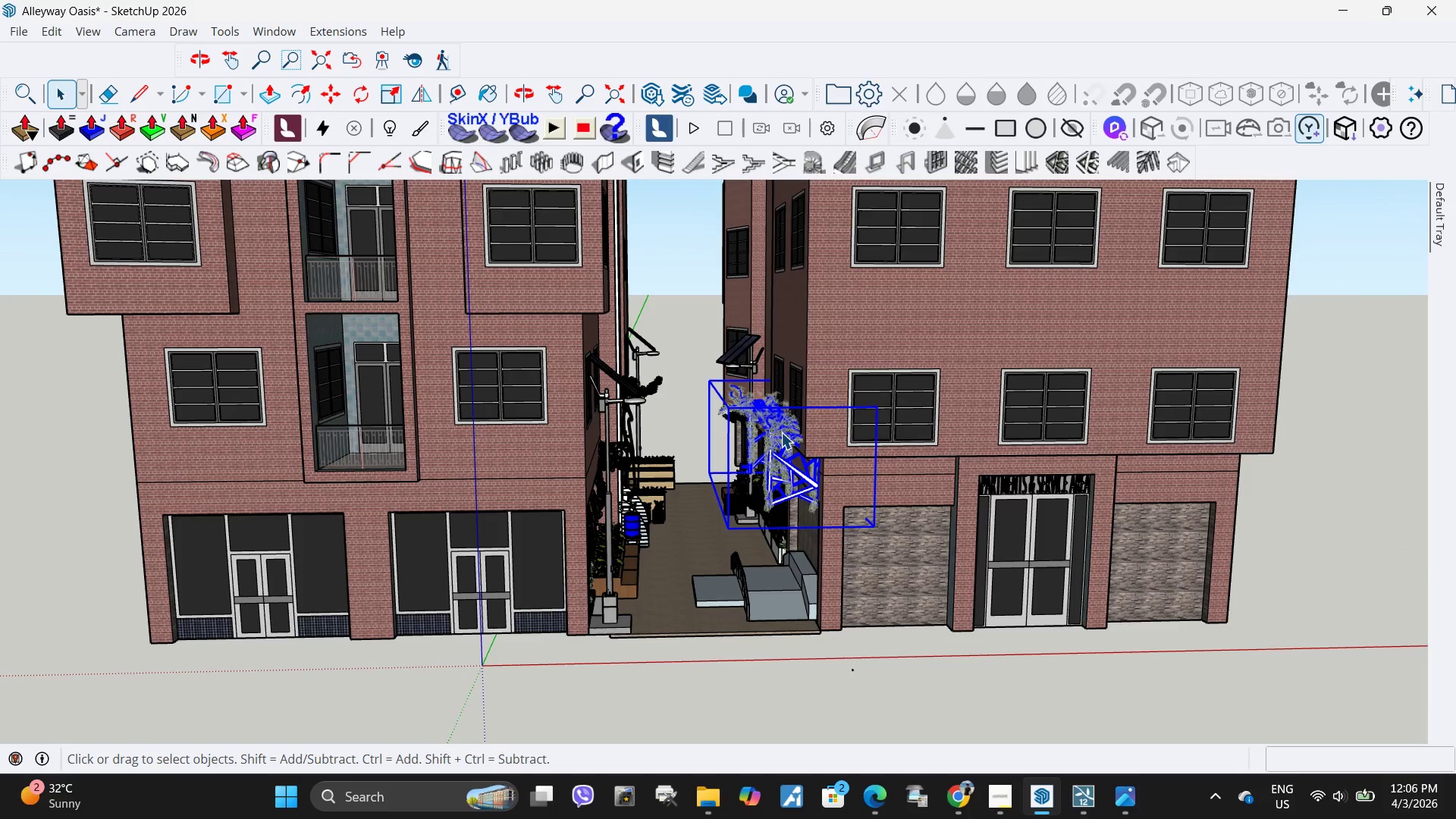 
right_click([781, 432])
 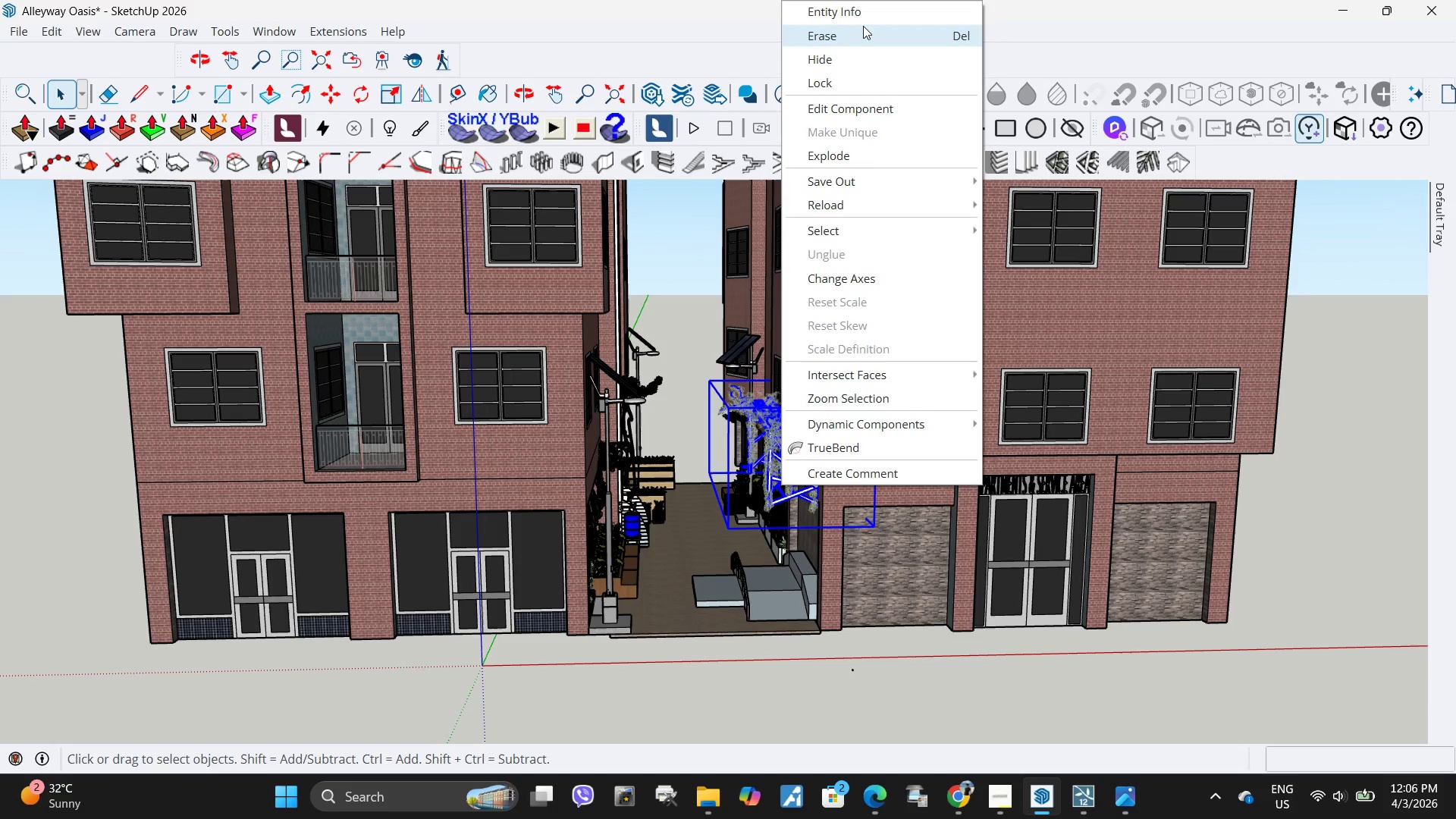 
left_click([868, 14])
 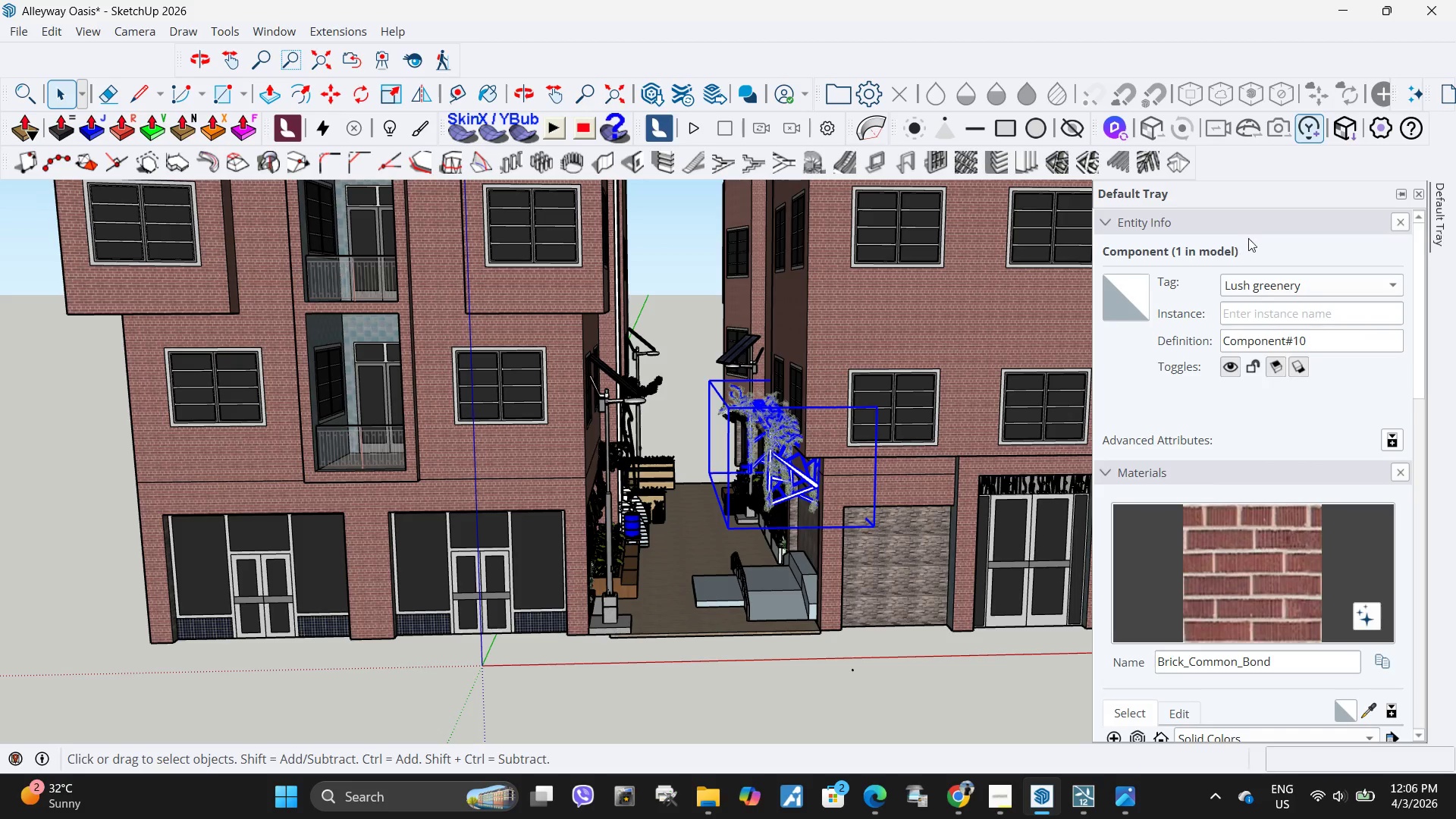 
left_click([1310, 350])
 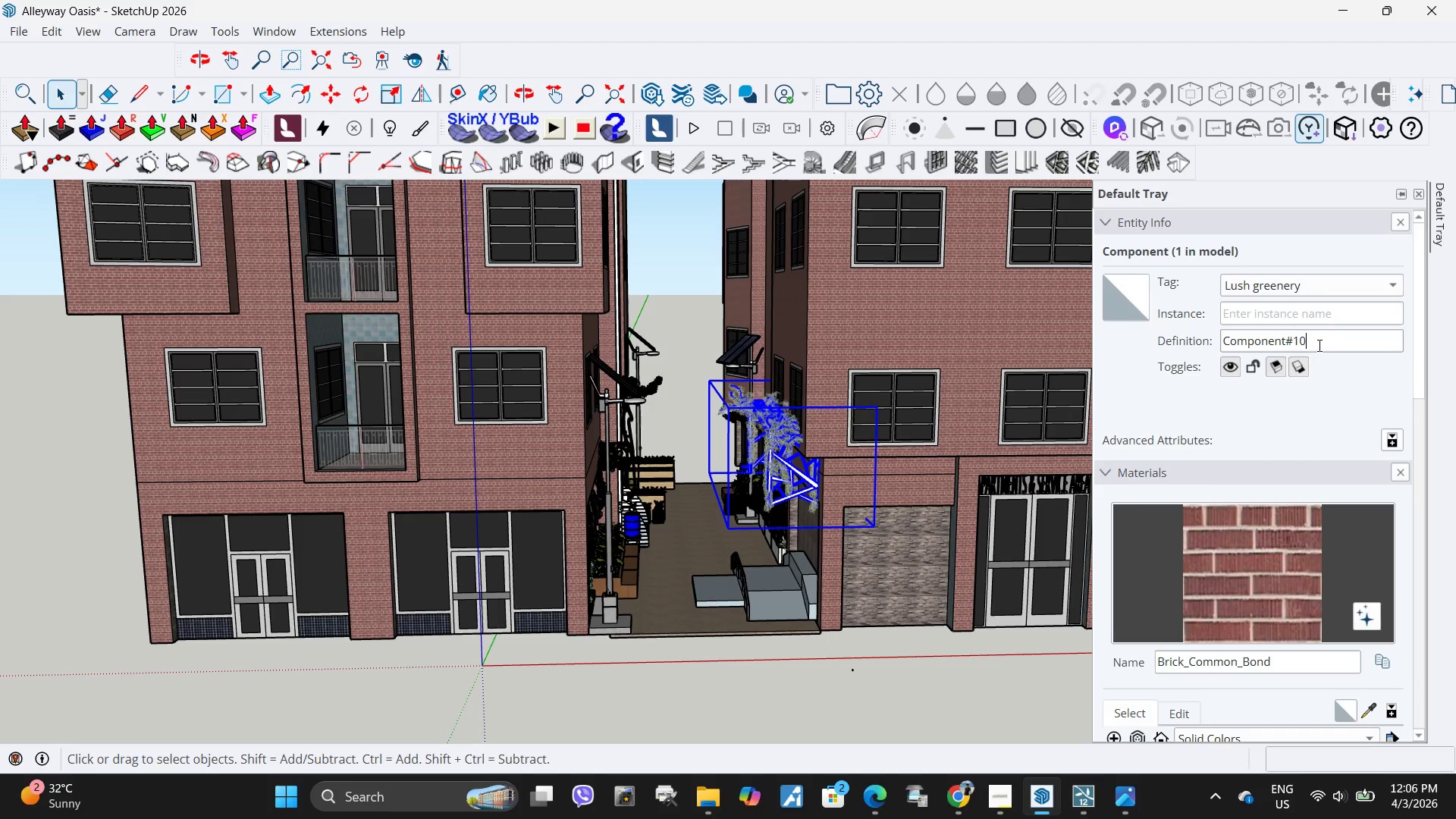 
left_click_drag(start_coordinate=[1318, 345], to_coordinate=[1197, 337])
 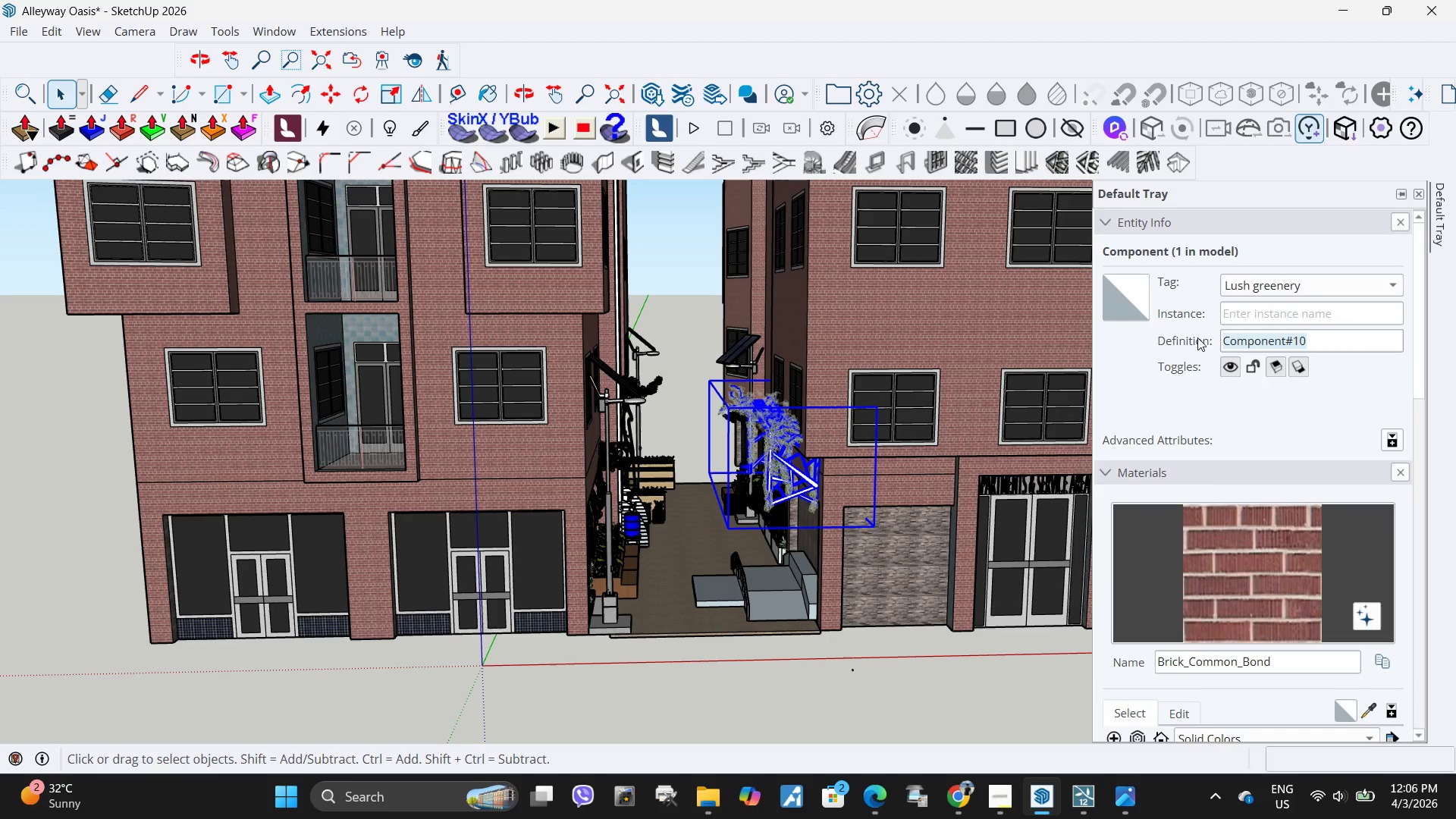 
type(Lush greeneries)
 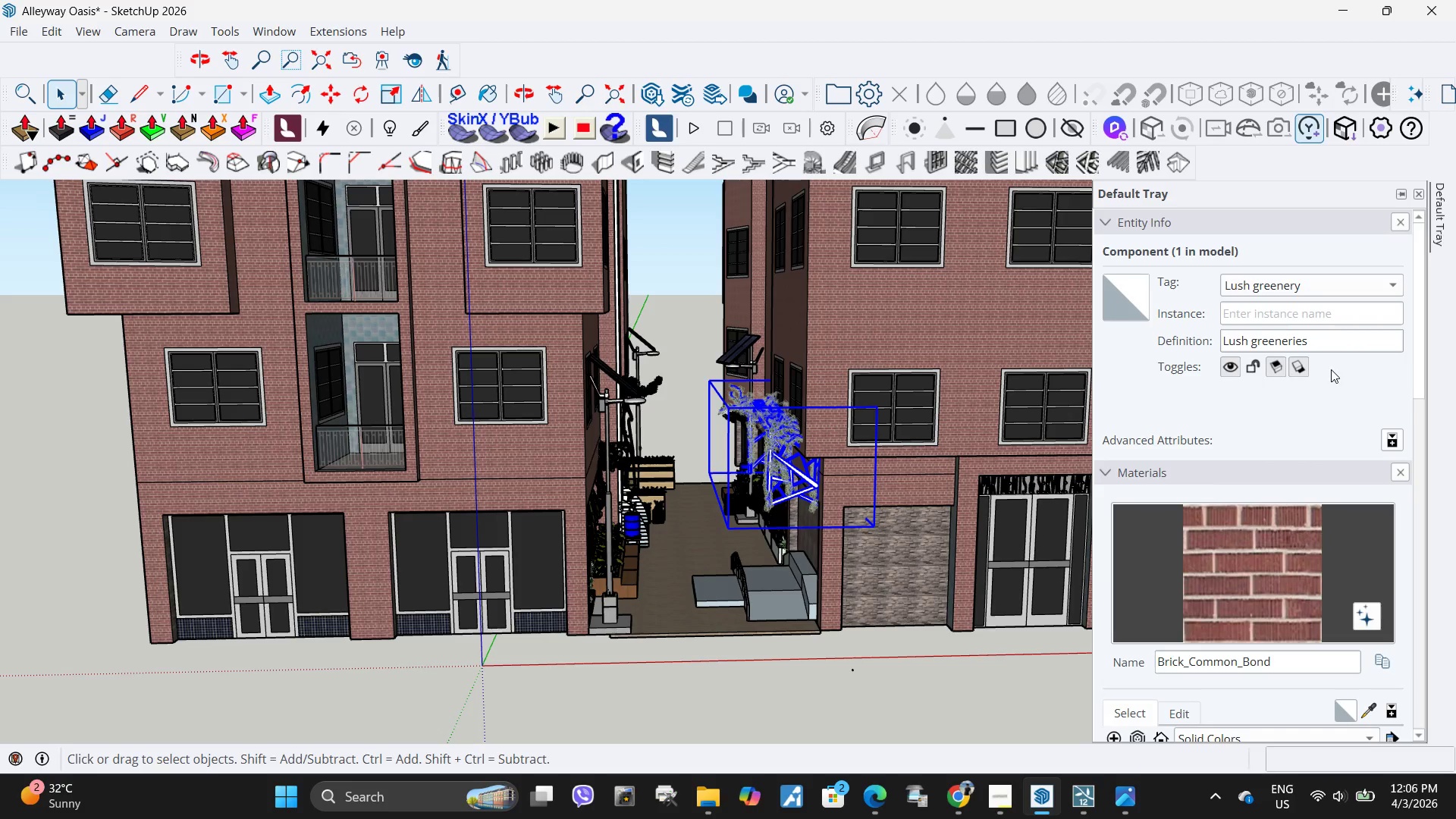 
left_click([1340, 396])
 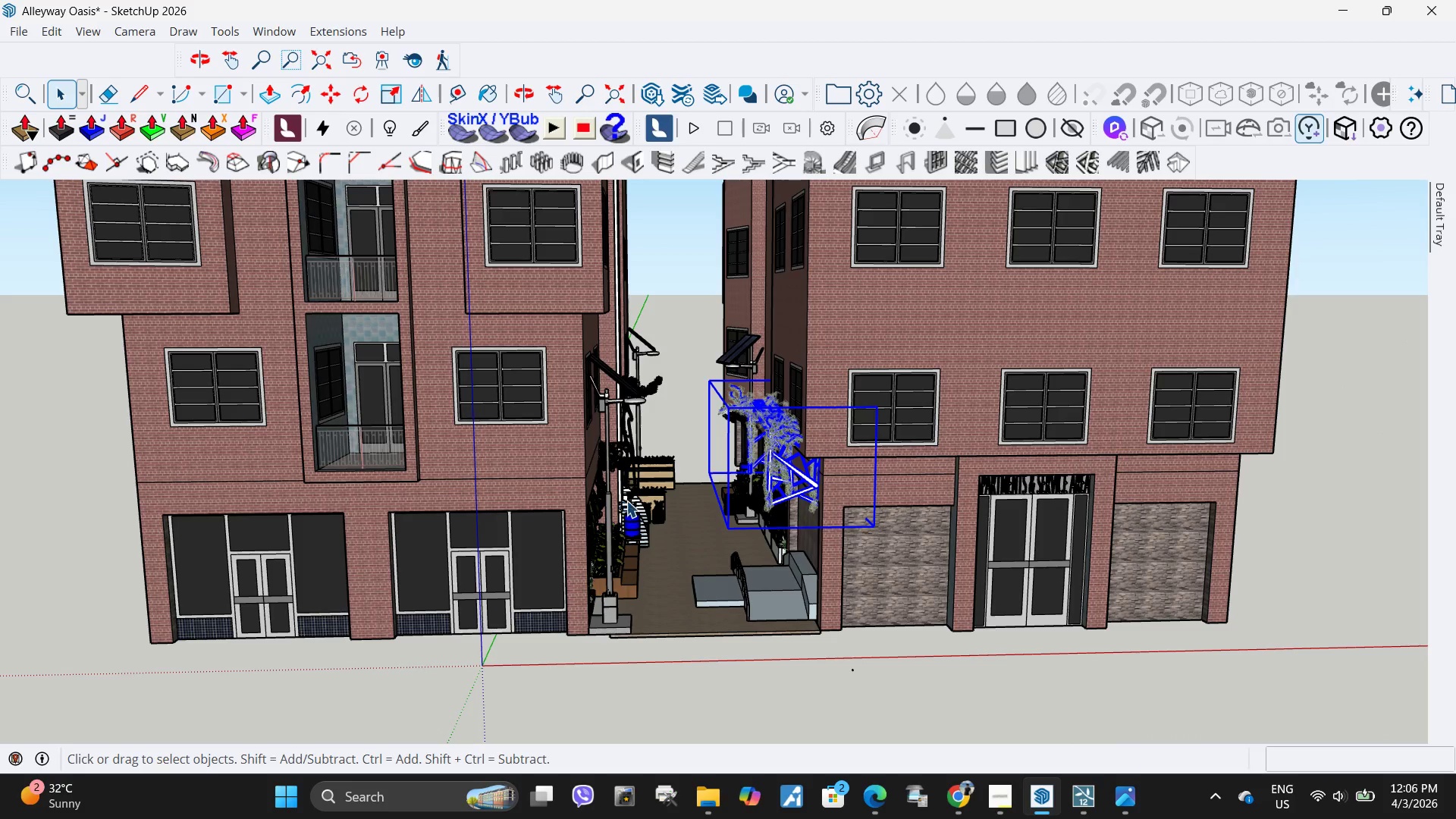 
left_click([658, 464])
 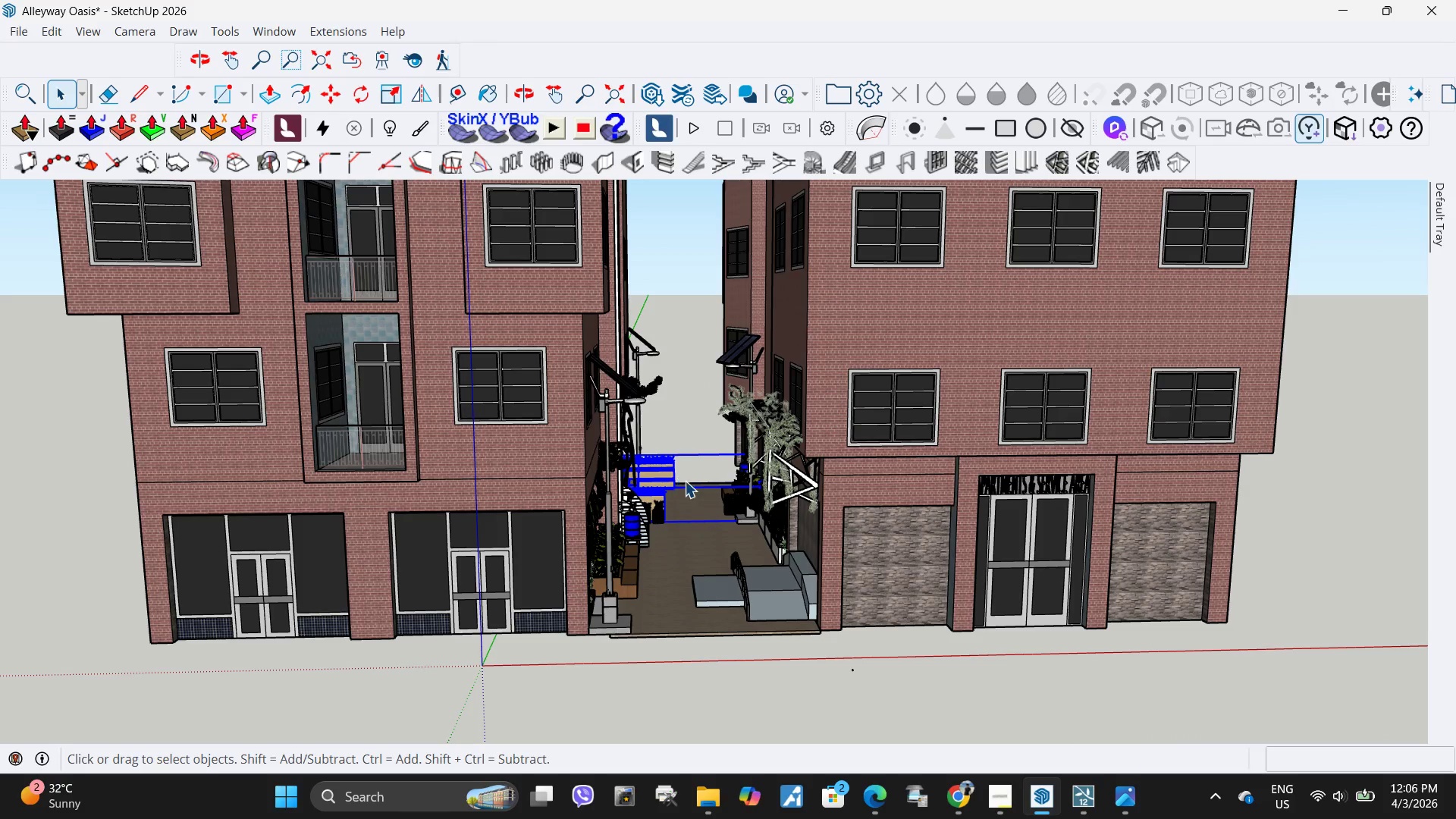 
right_click([685, 480])
 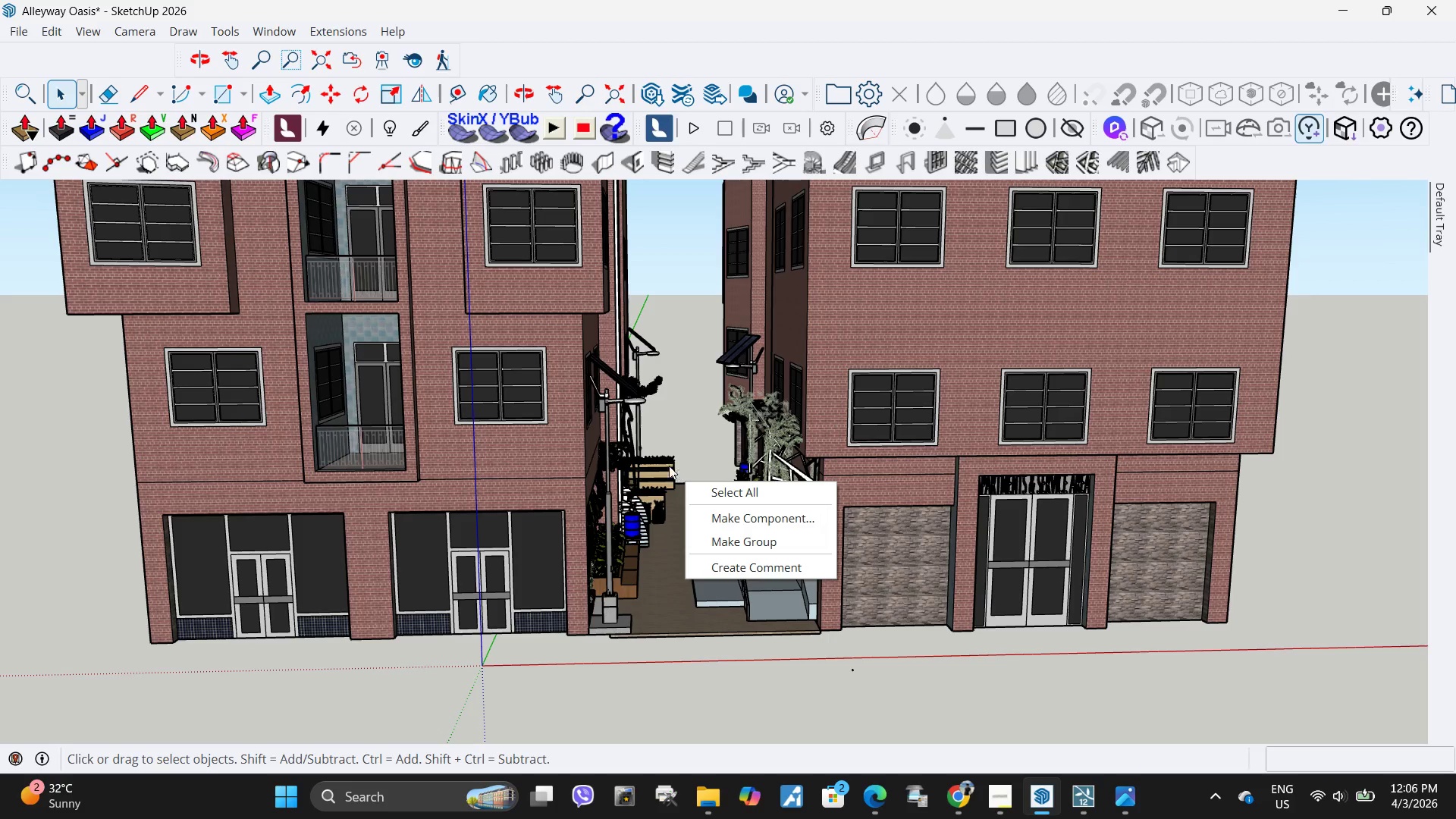 
left_click([651, 466])
 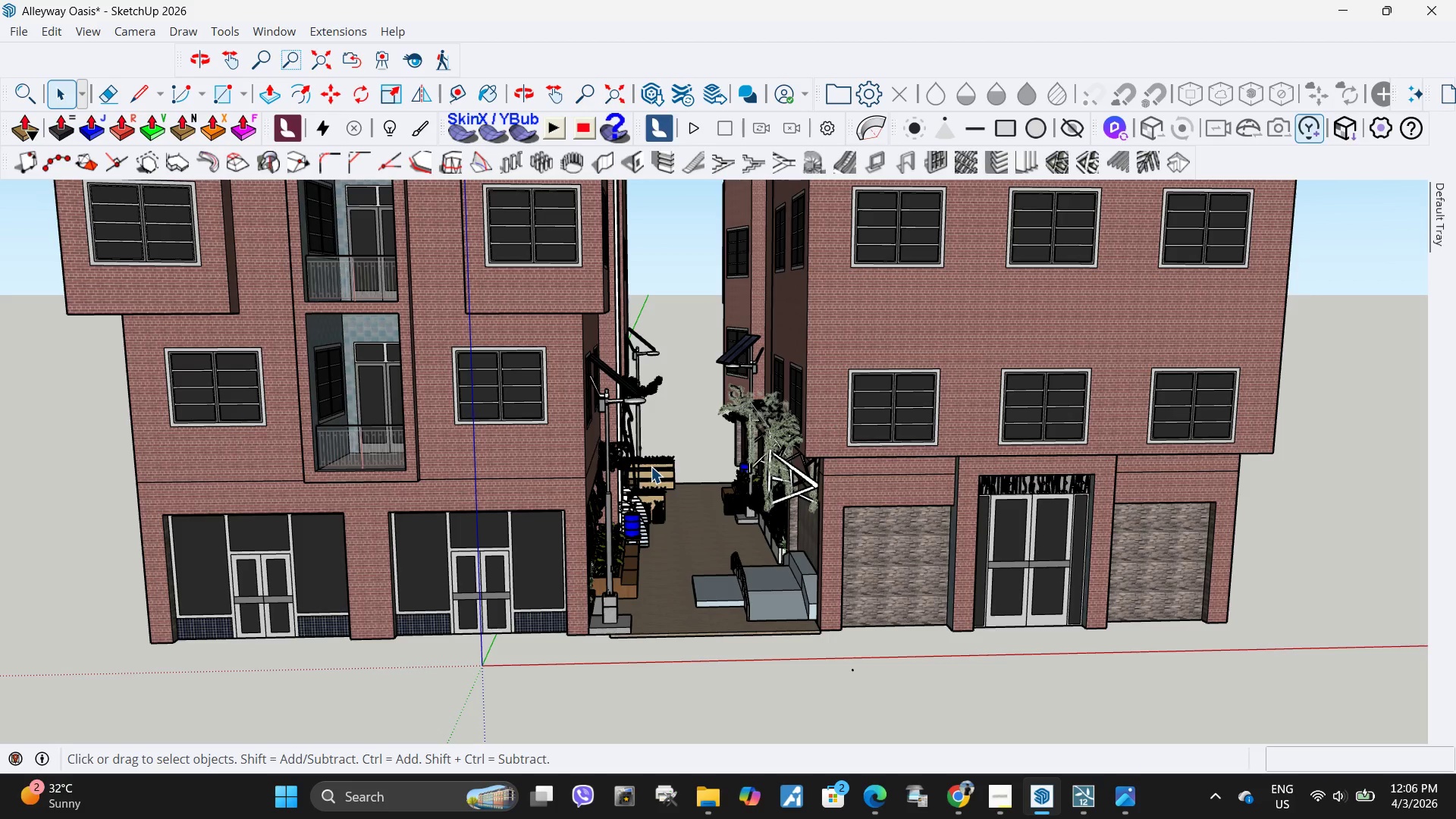 
right_click([651, 466])
 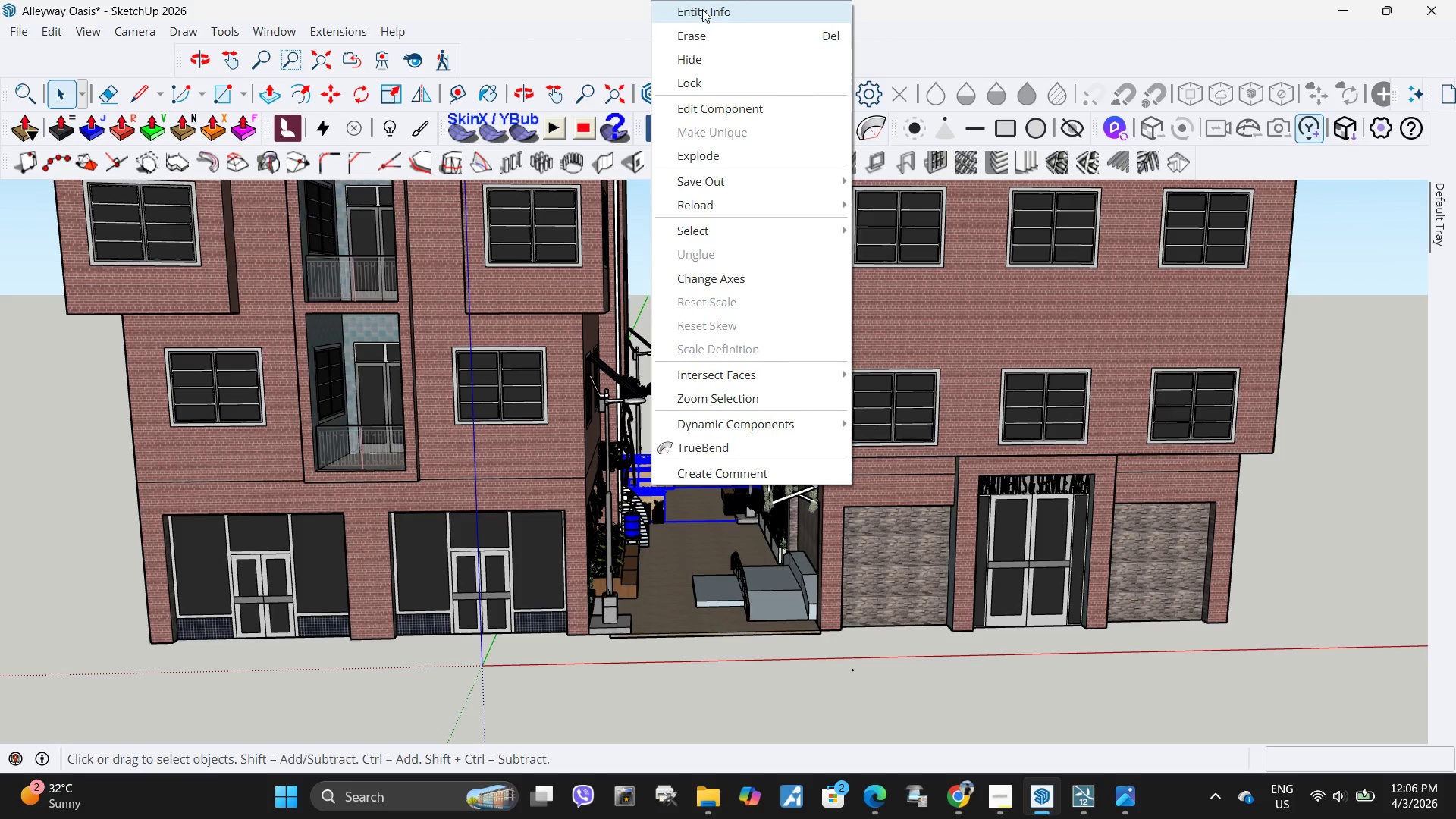 
left_click([707, 6])
 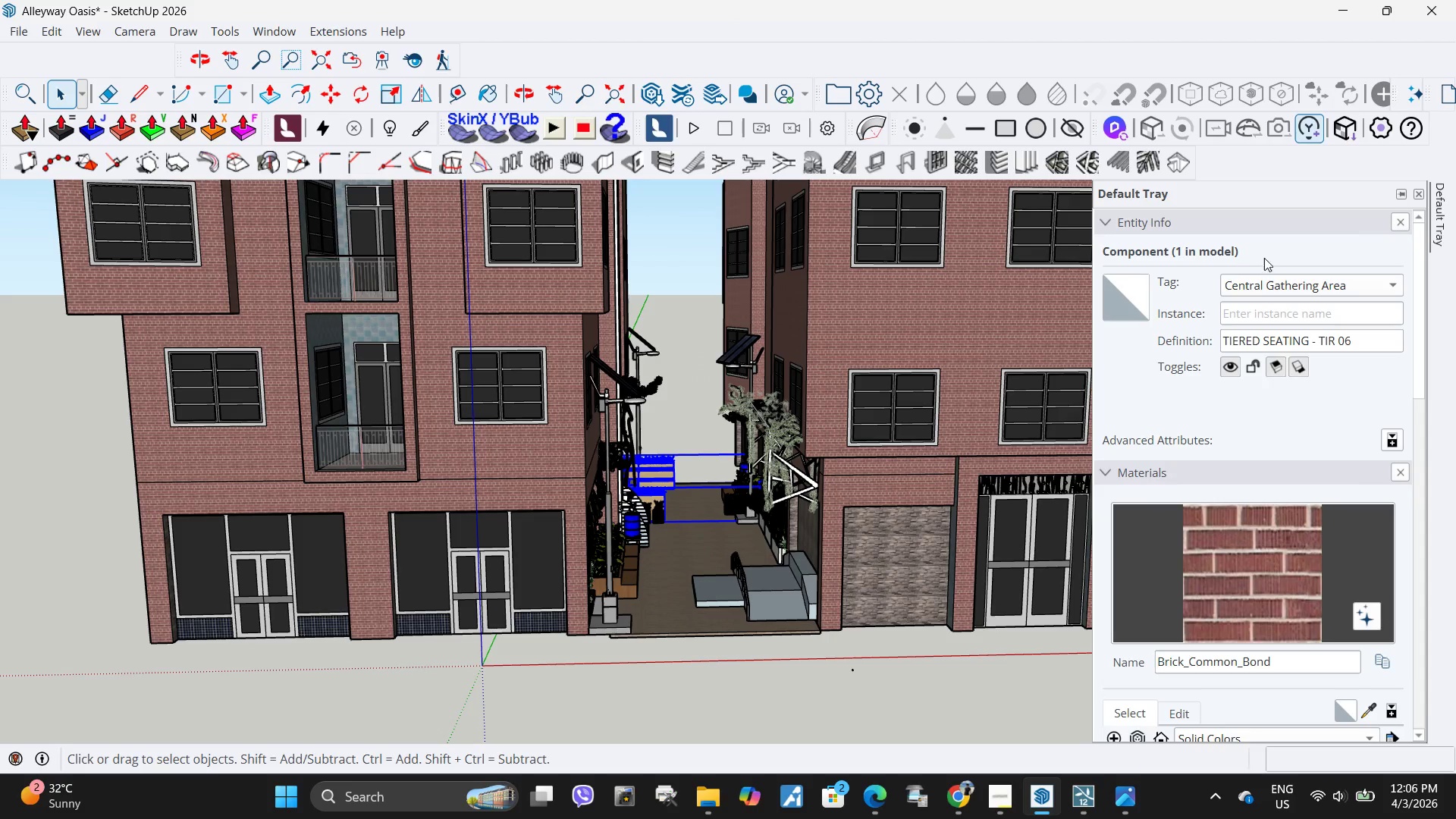 
left_click([1367, 342])
 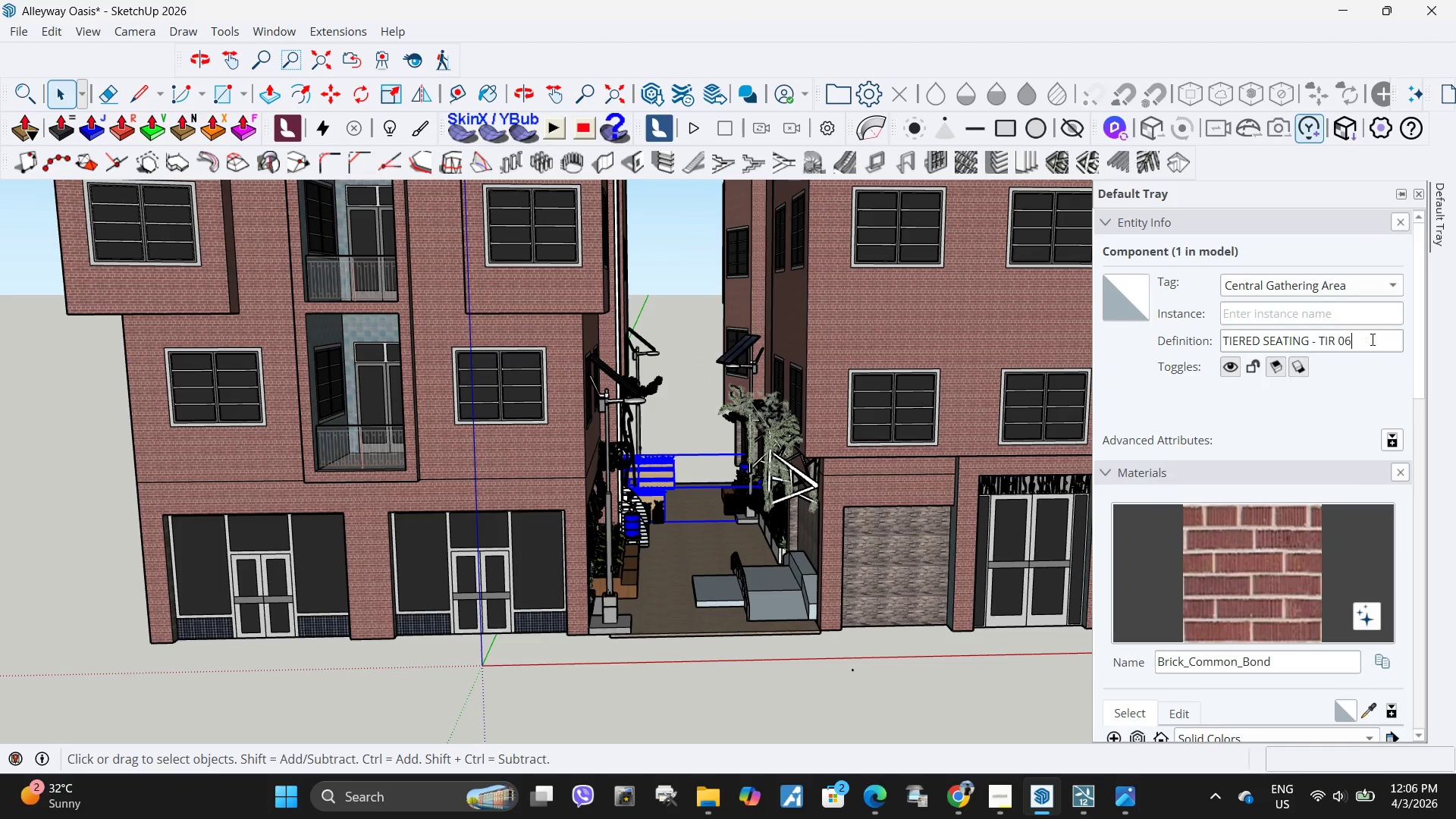 
left_click_drag(start_coordinate=[1371, 339], to_coordinate=[1323, 345])
 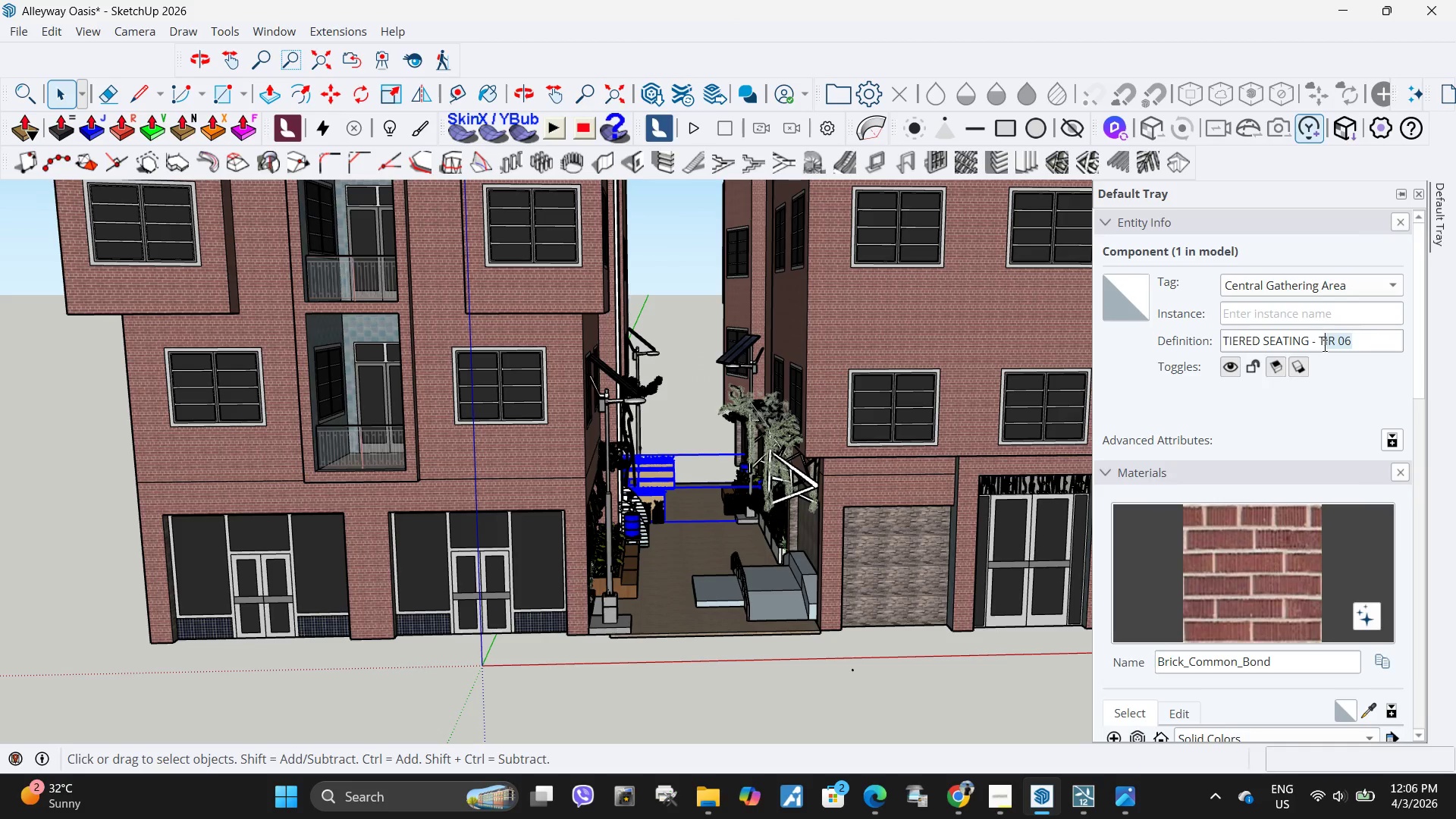 
key(Backspace)
key(Backspace)
key(Backspace)
type( Gathering Area)
 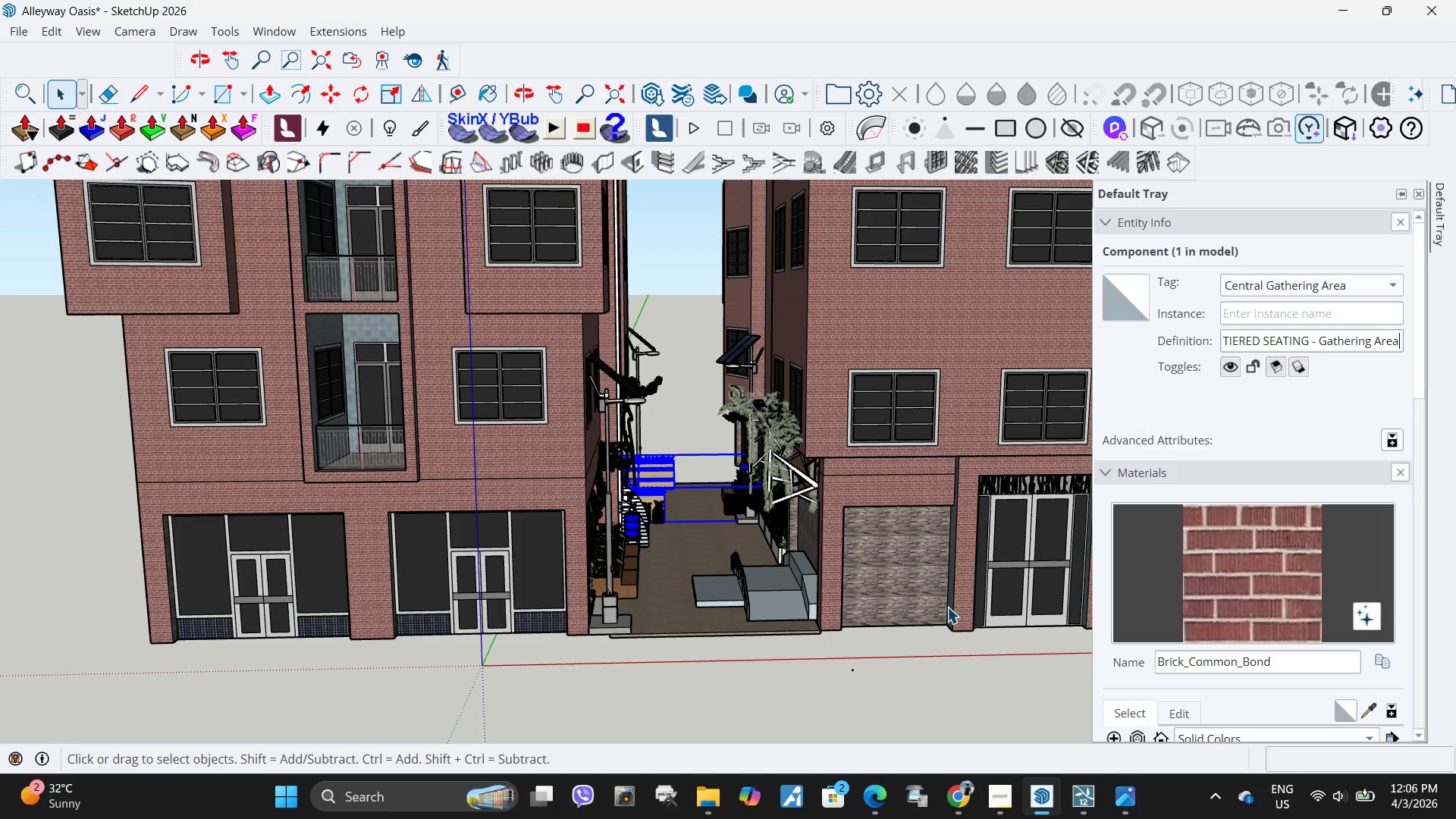 
left_click([921, 685])
 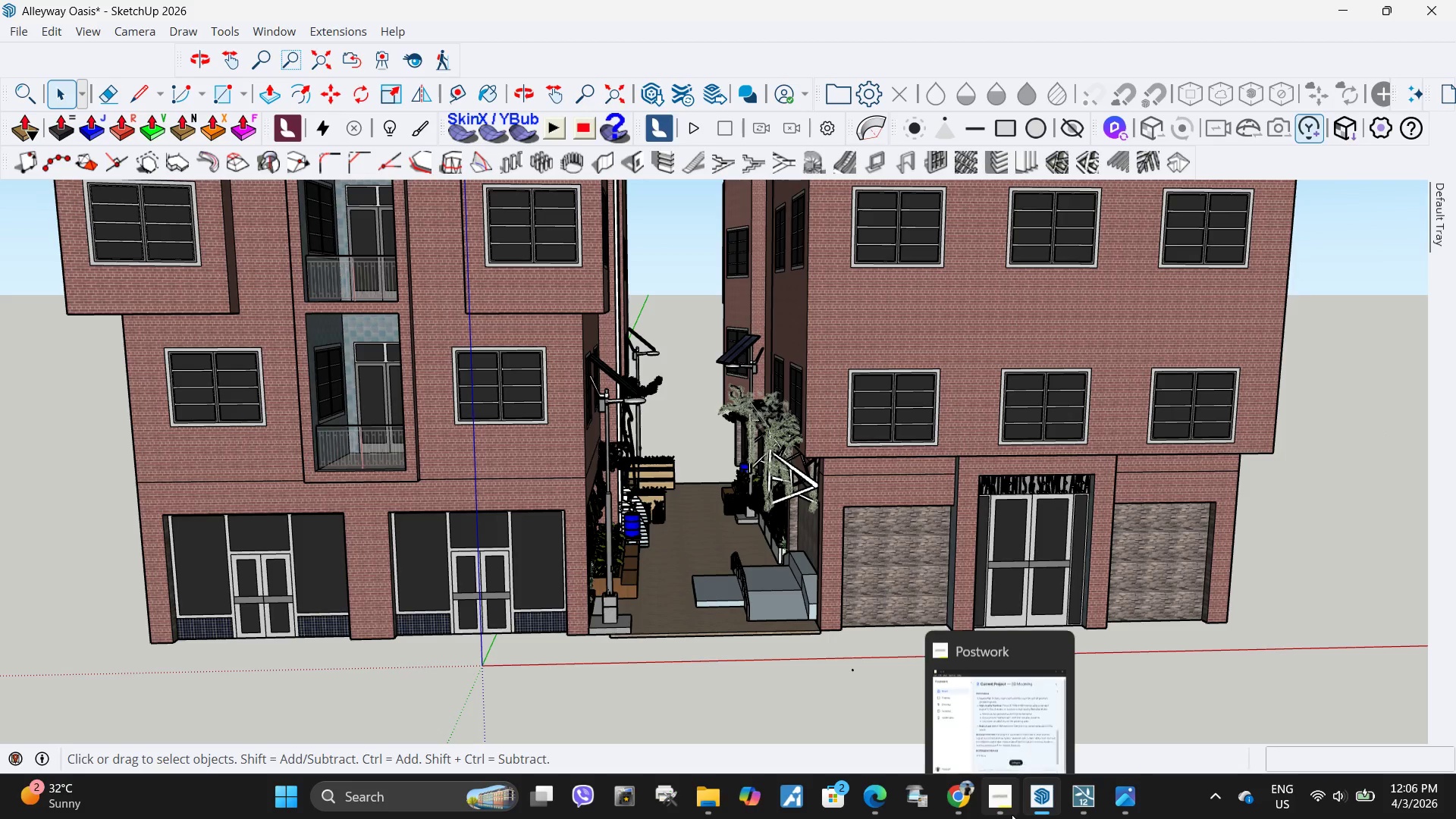 
left_click([993, 692])